 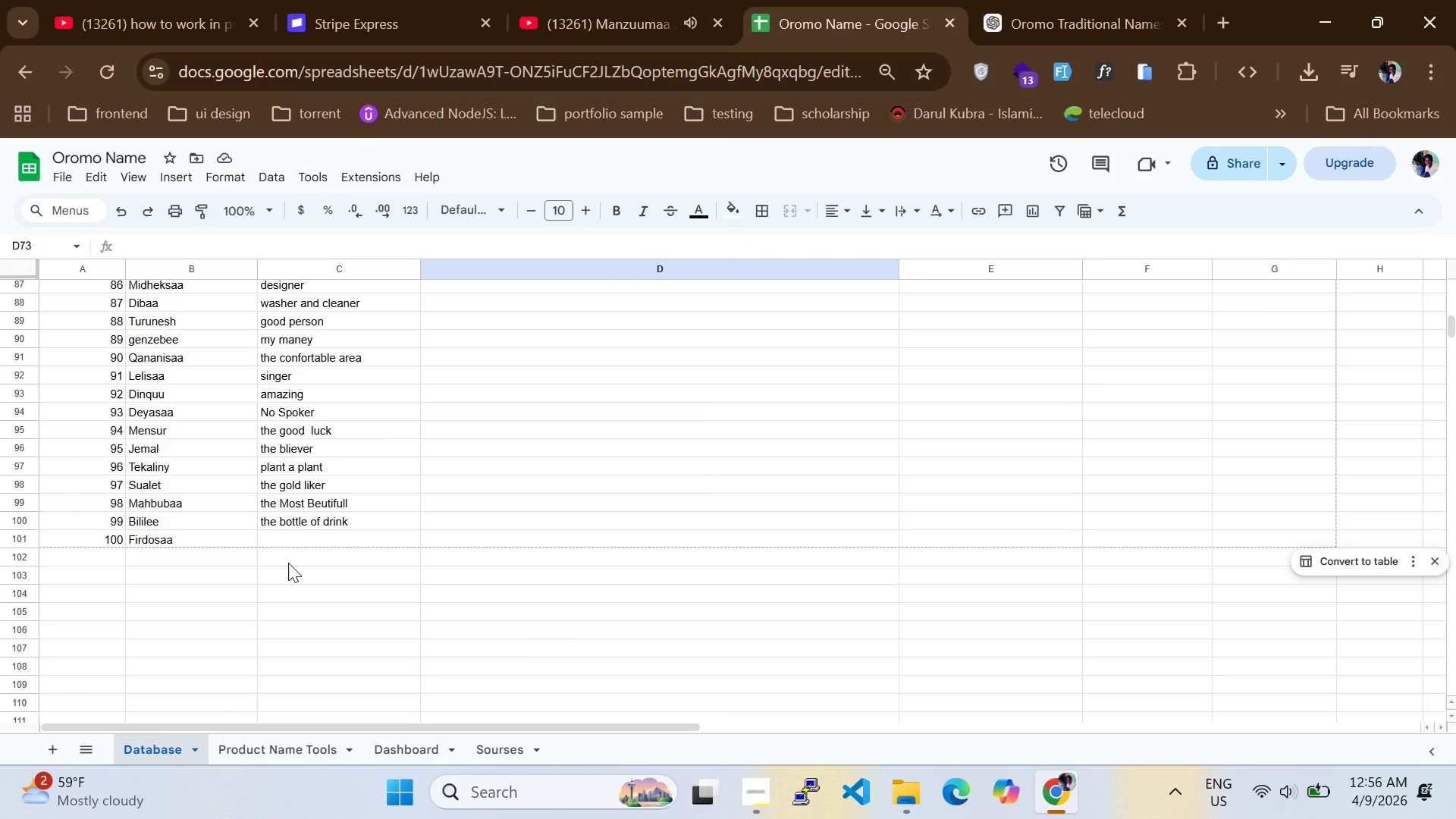 
scroll: coordinate [620, 484], scroll_direction: up, amount: 11.0
 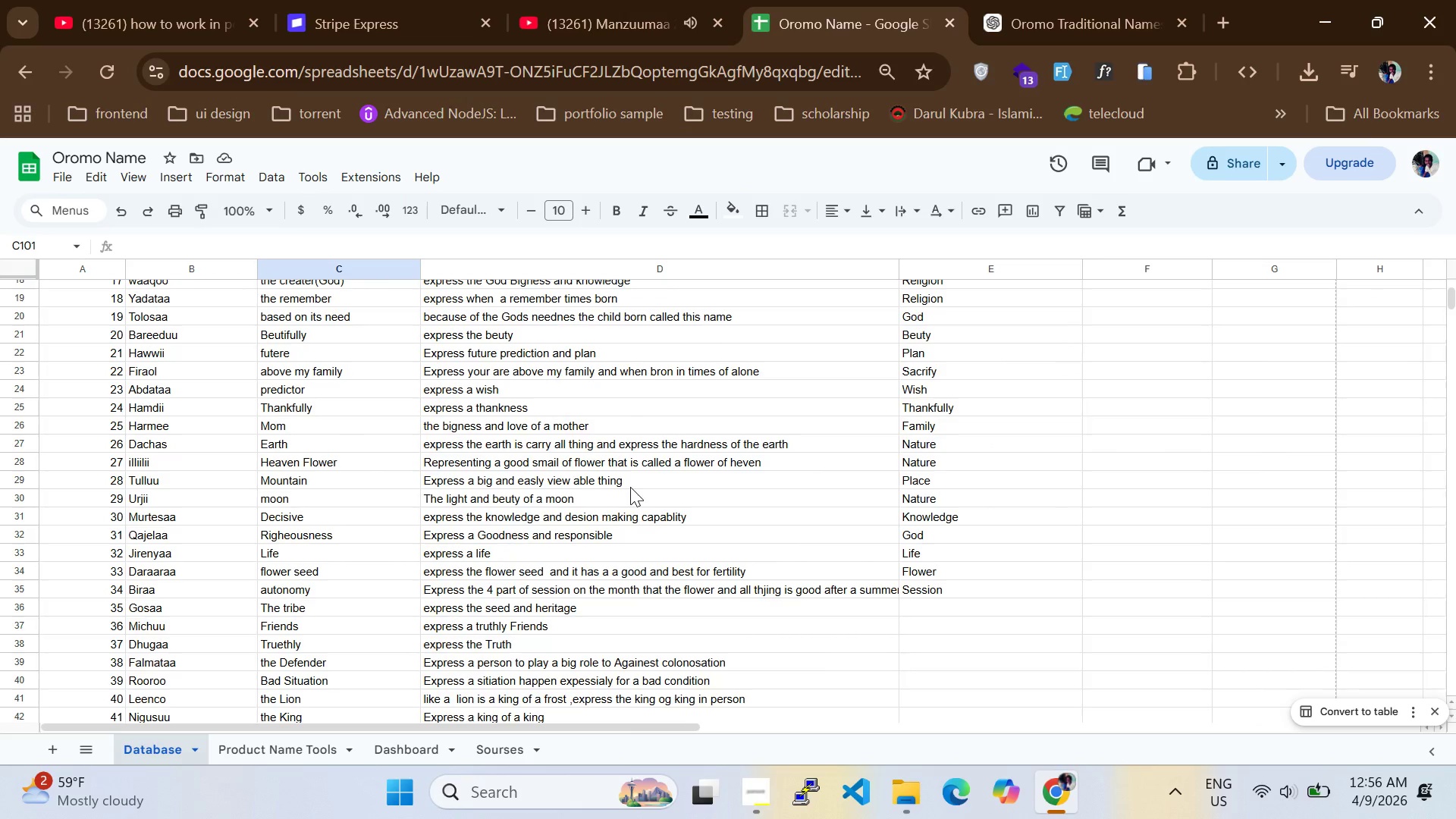 
scroll: coordinate [526, 495], scroll_direction: down, amount: 10.0
 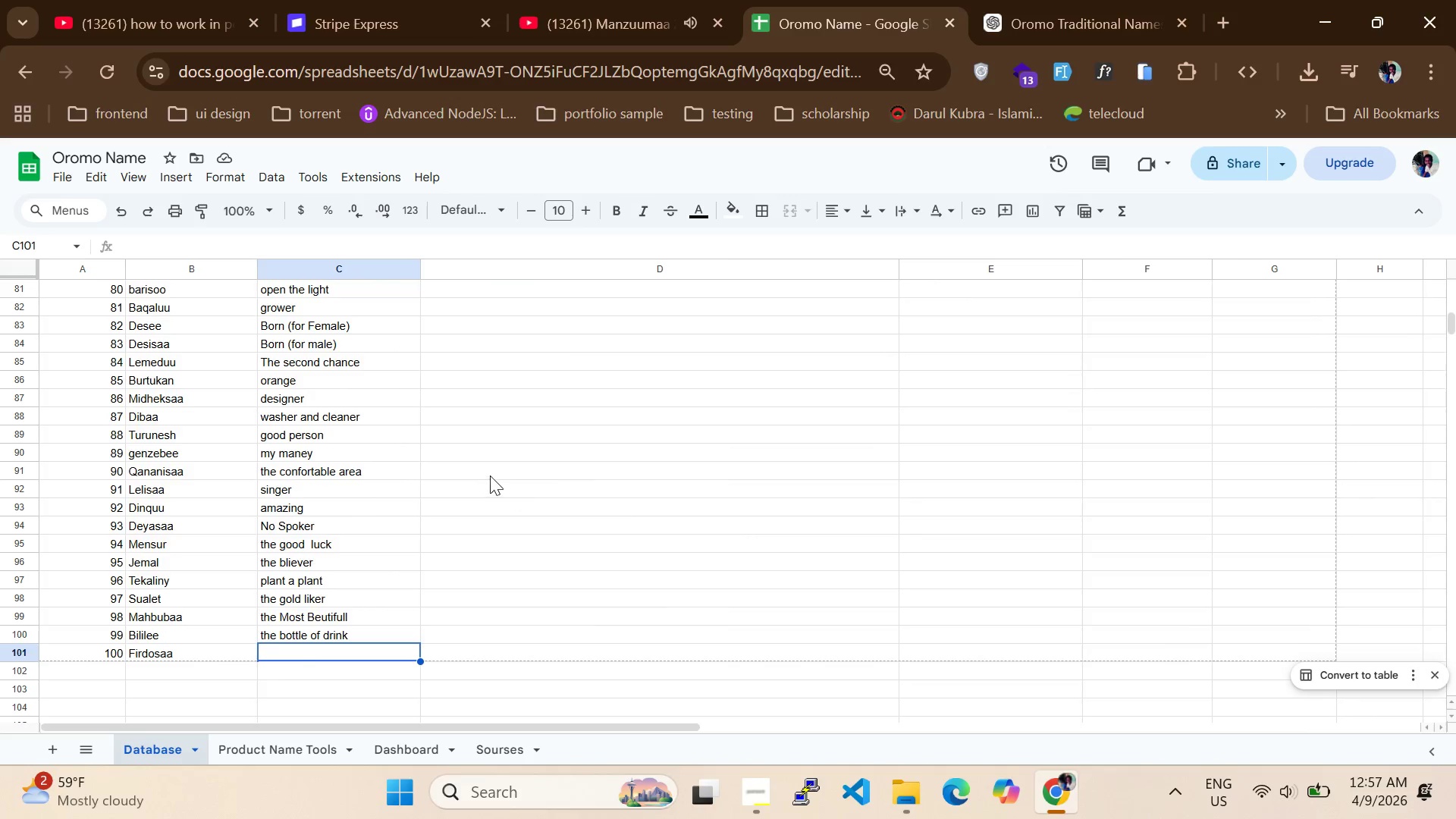 
scroll: coordinate [490, 475], scroll_direction: up, amount: 2.0
 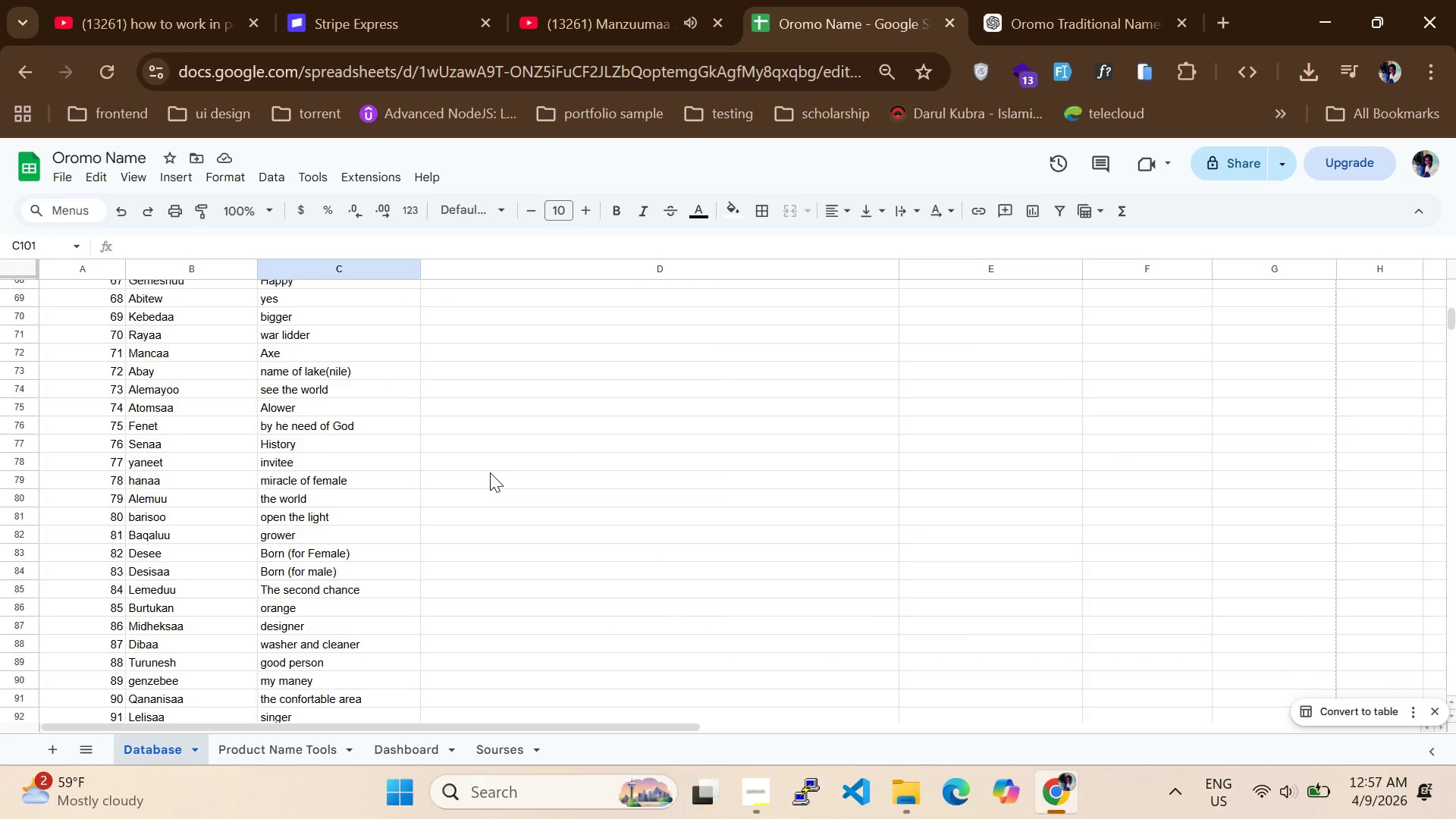 
scroll: coordinate [490, 472], scroll_direction: down, amount: 1.0
 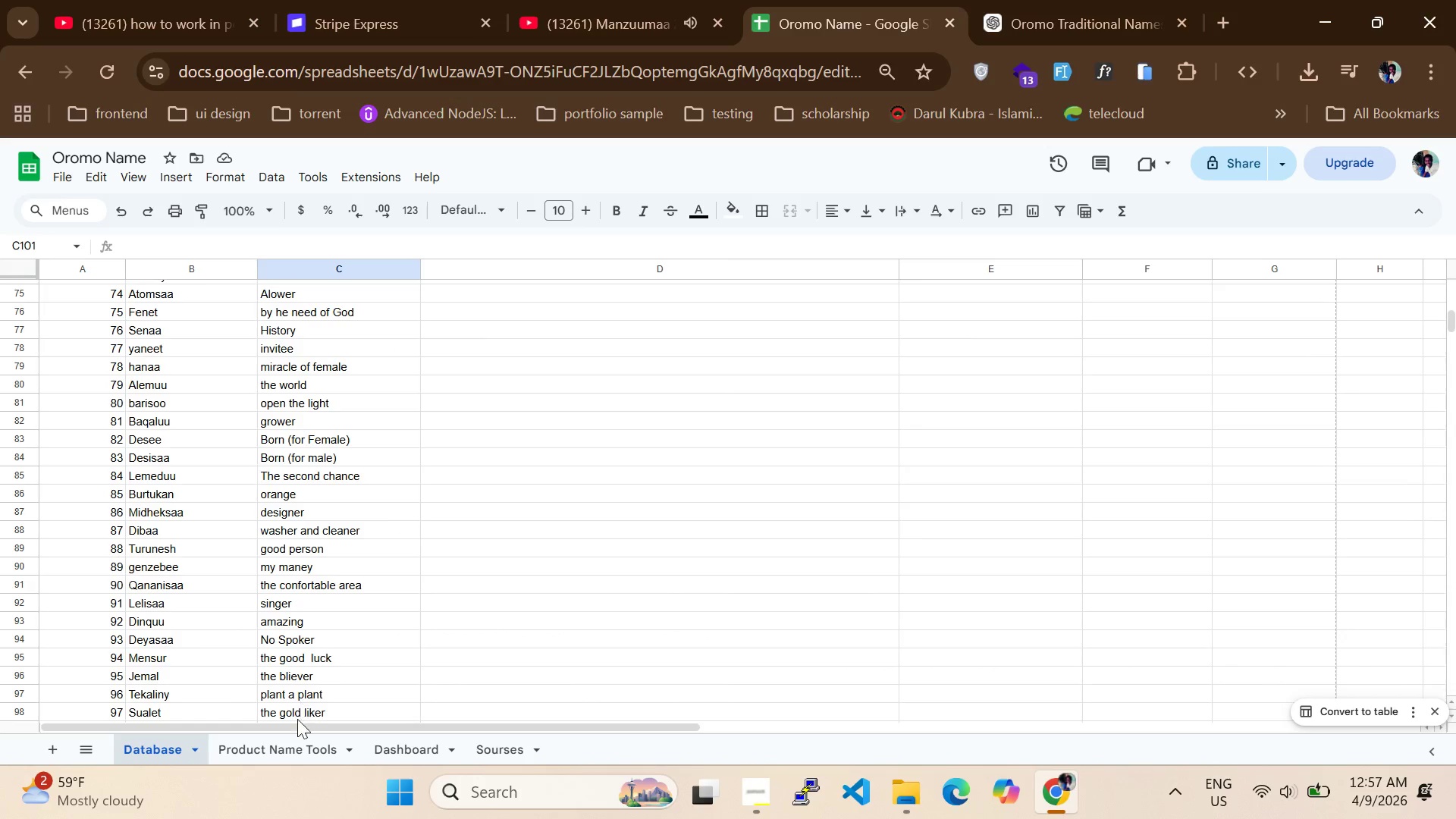 
left_click([287, 752])
 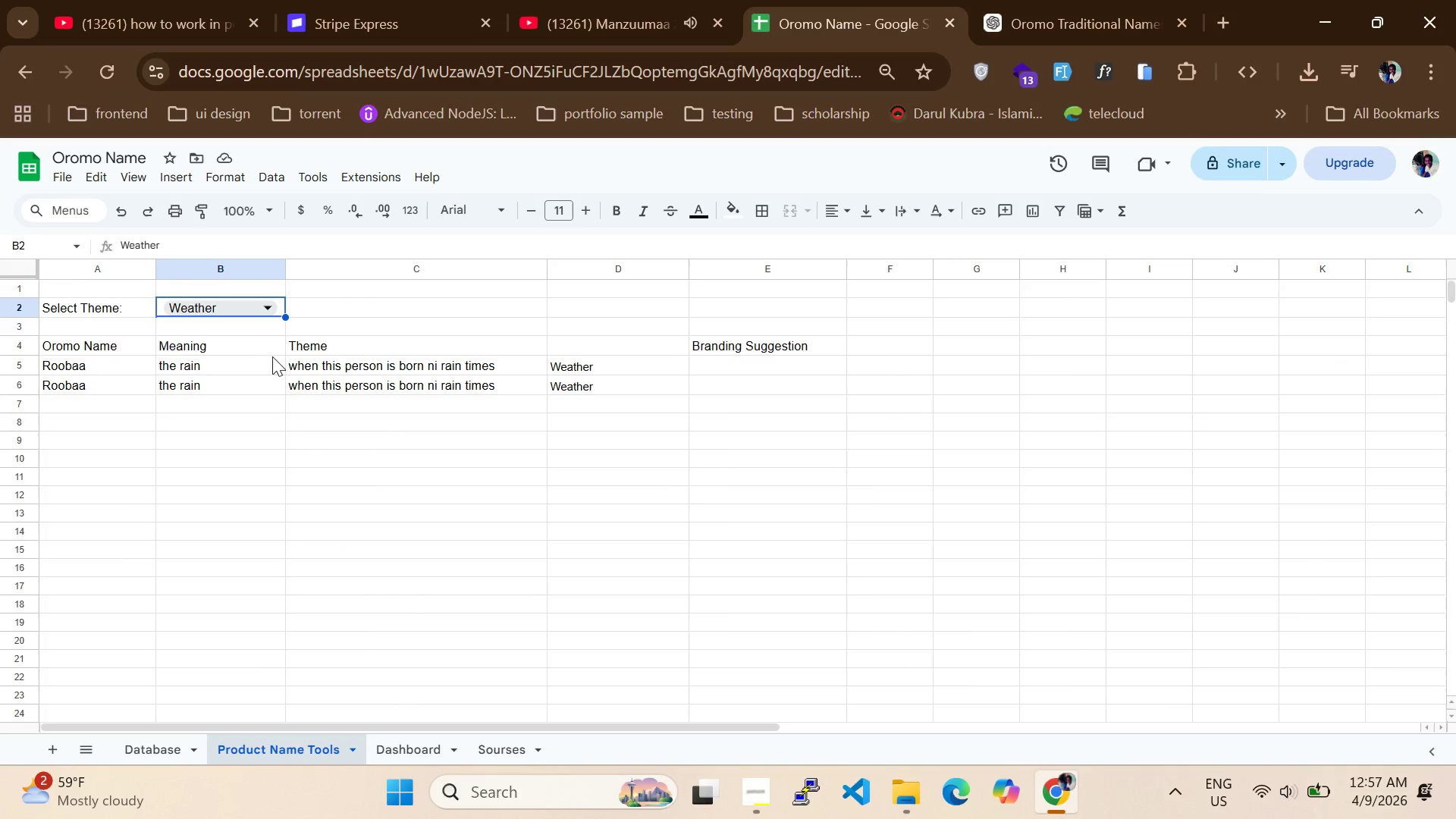 
left_click([262, 312])
 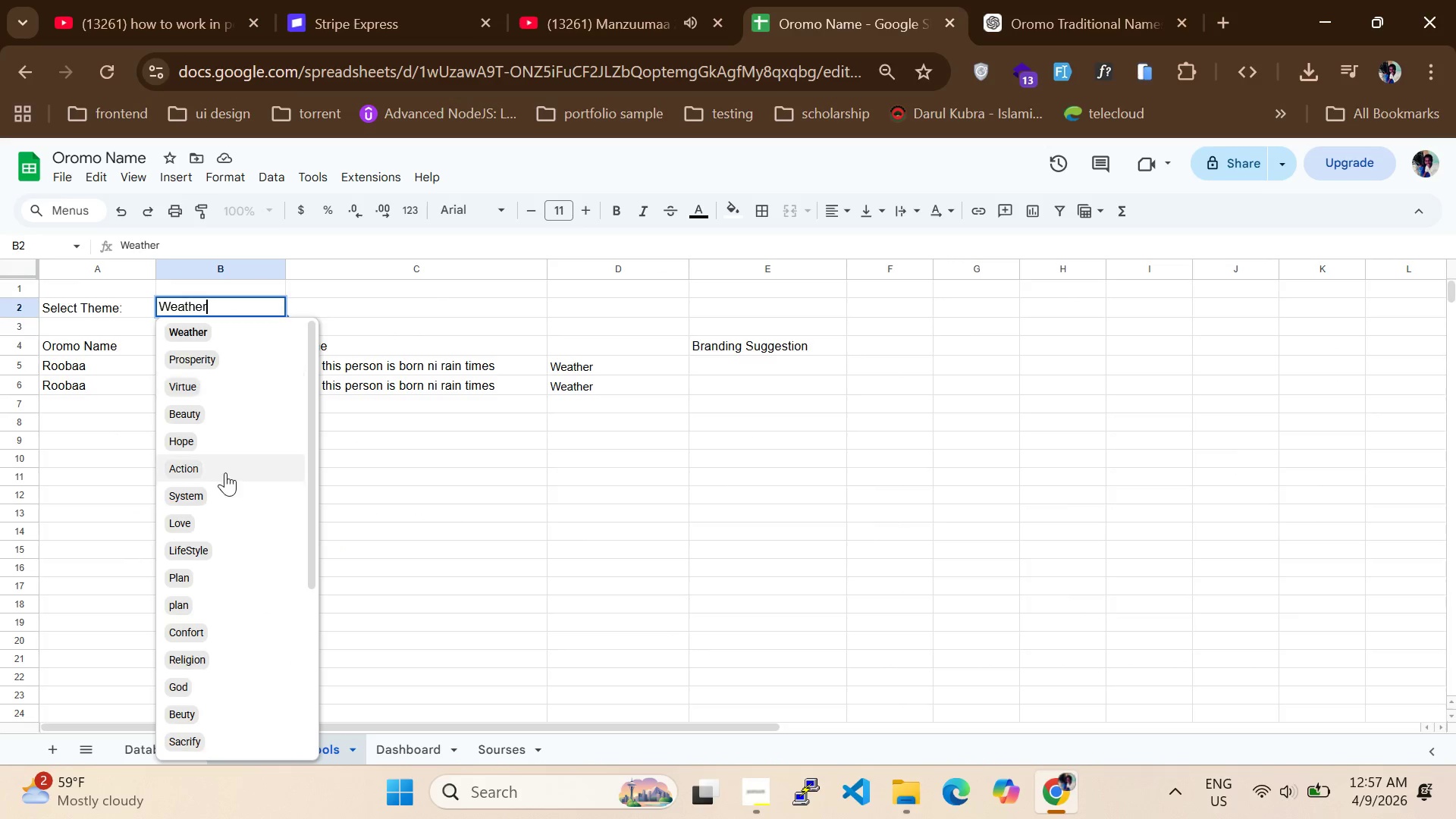 
scroll: coordinate [215, 509], scroll_direction: down, amount: 9.0
 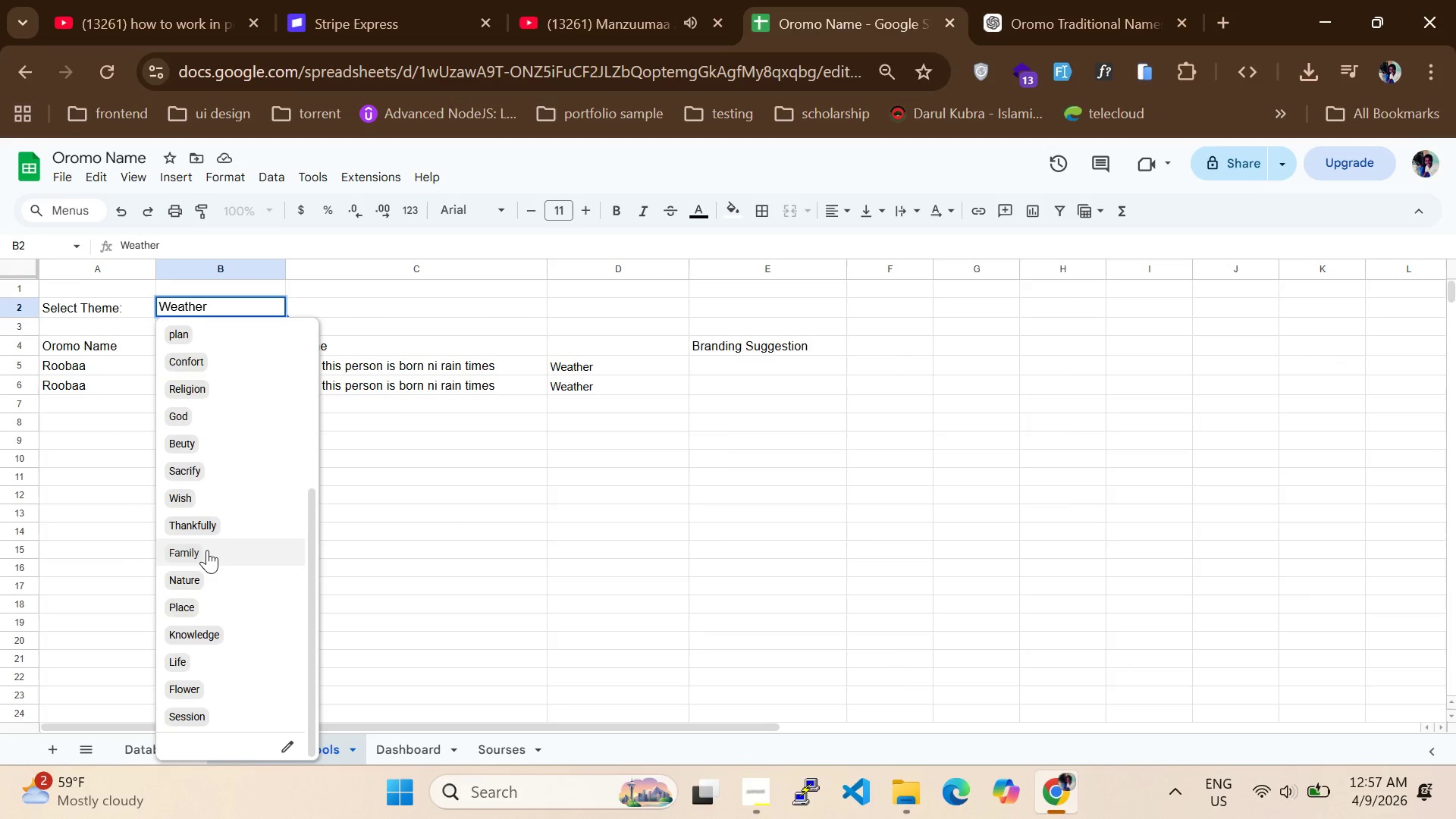 
left_click([207, 550])
 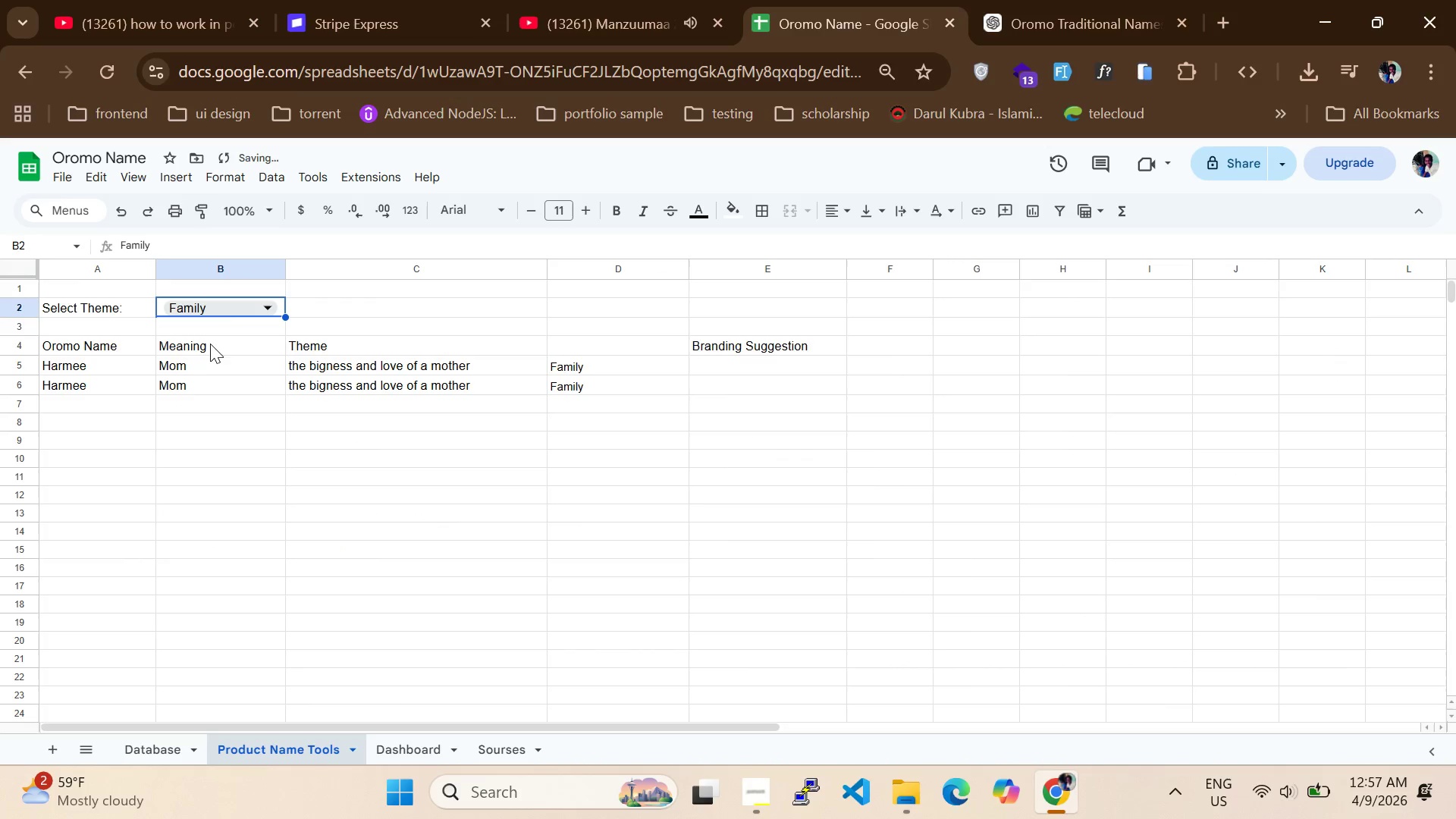 
left_click([210, 302])
 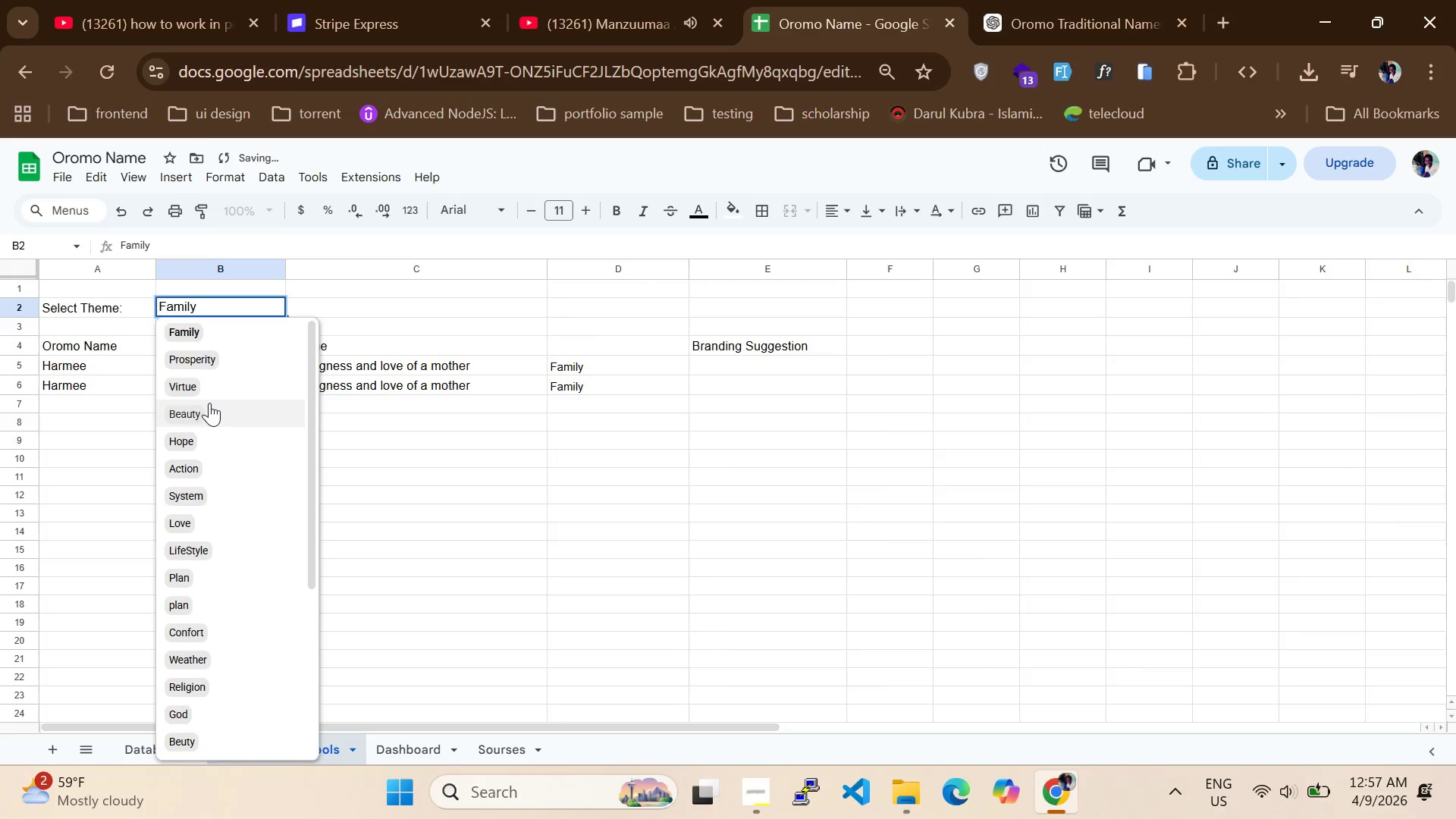 
left_click([208, 406])
 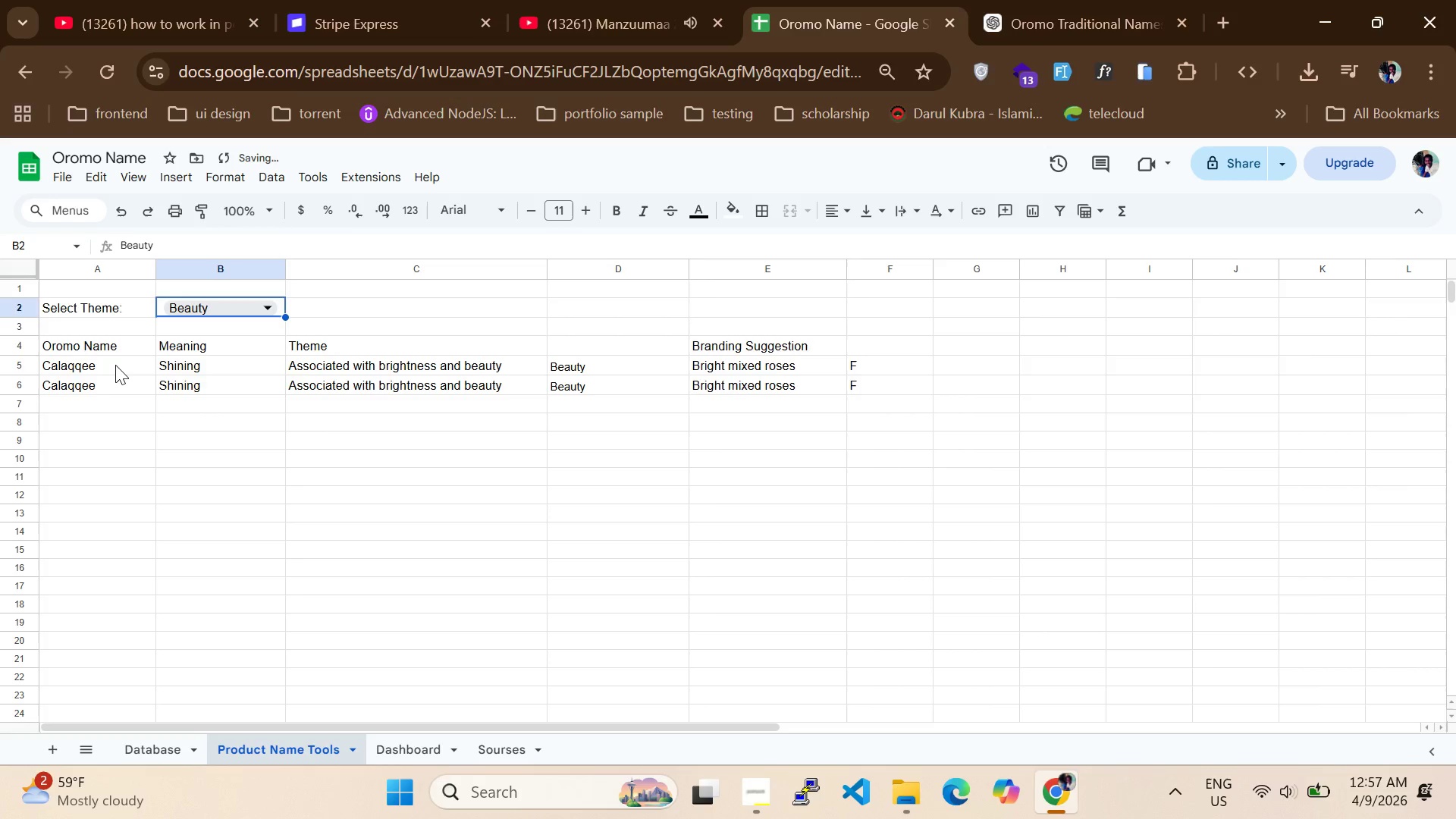 
left_click([114, 365])
 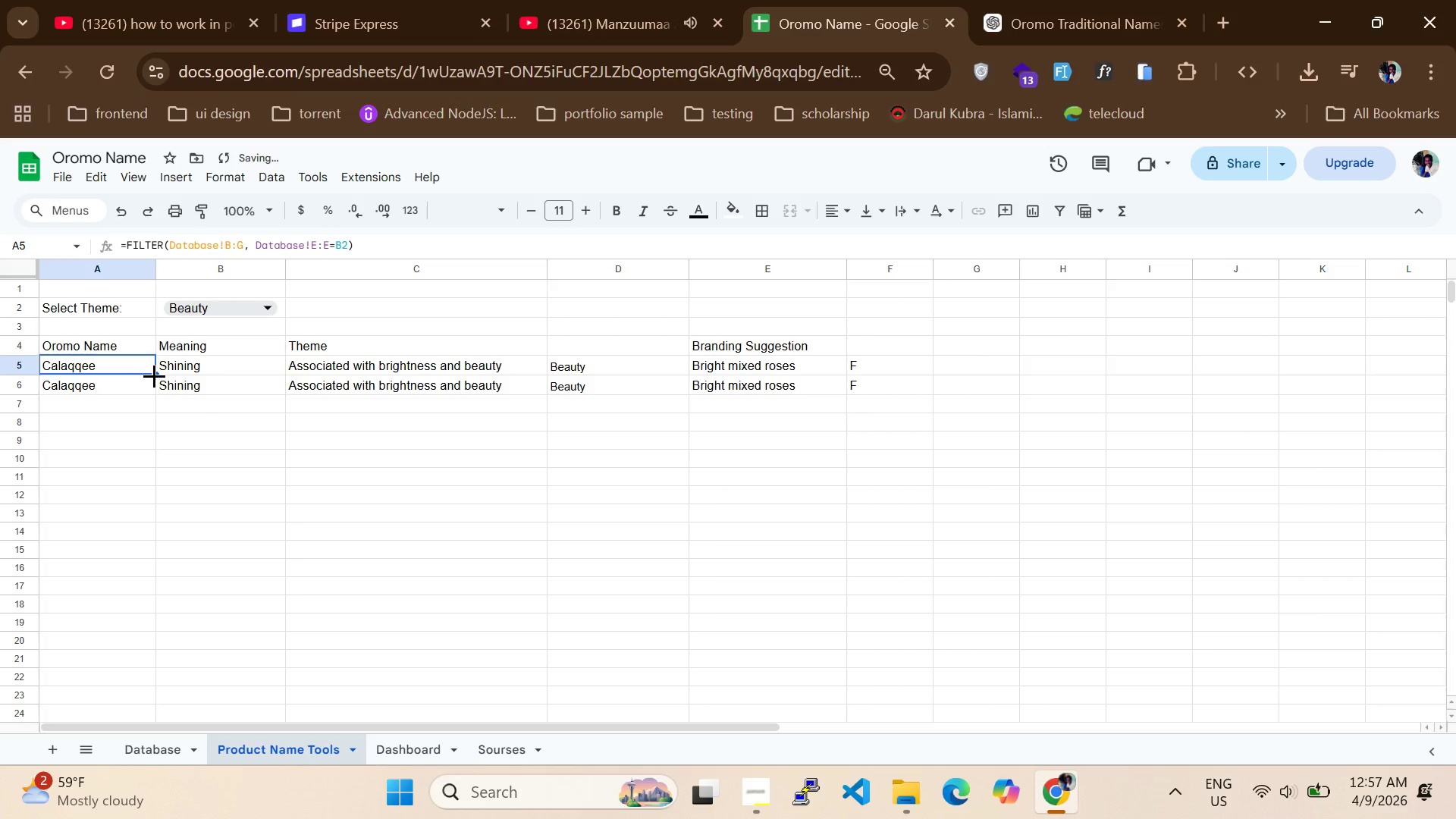 
left_click_drag(start_coordinate=[155, 374], to_coordinate=[152, 463])
 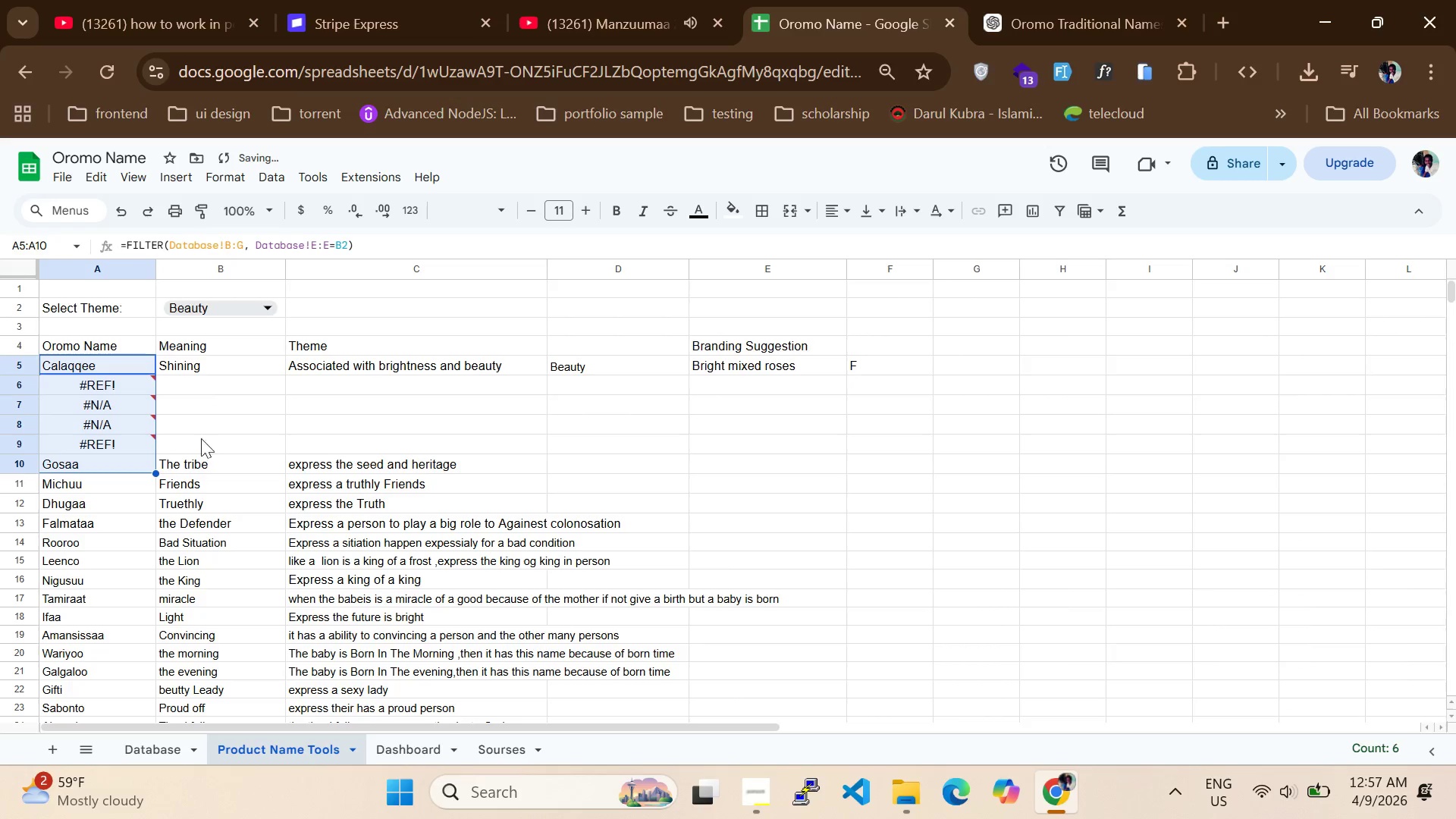 
scroll: coordinate [251, 430], scroll_direction: down, amount: 2.0
 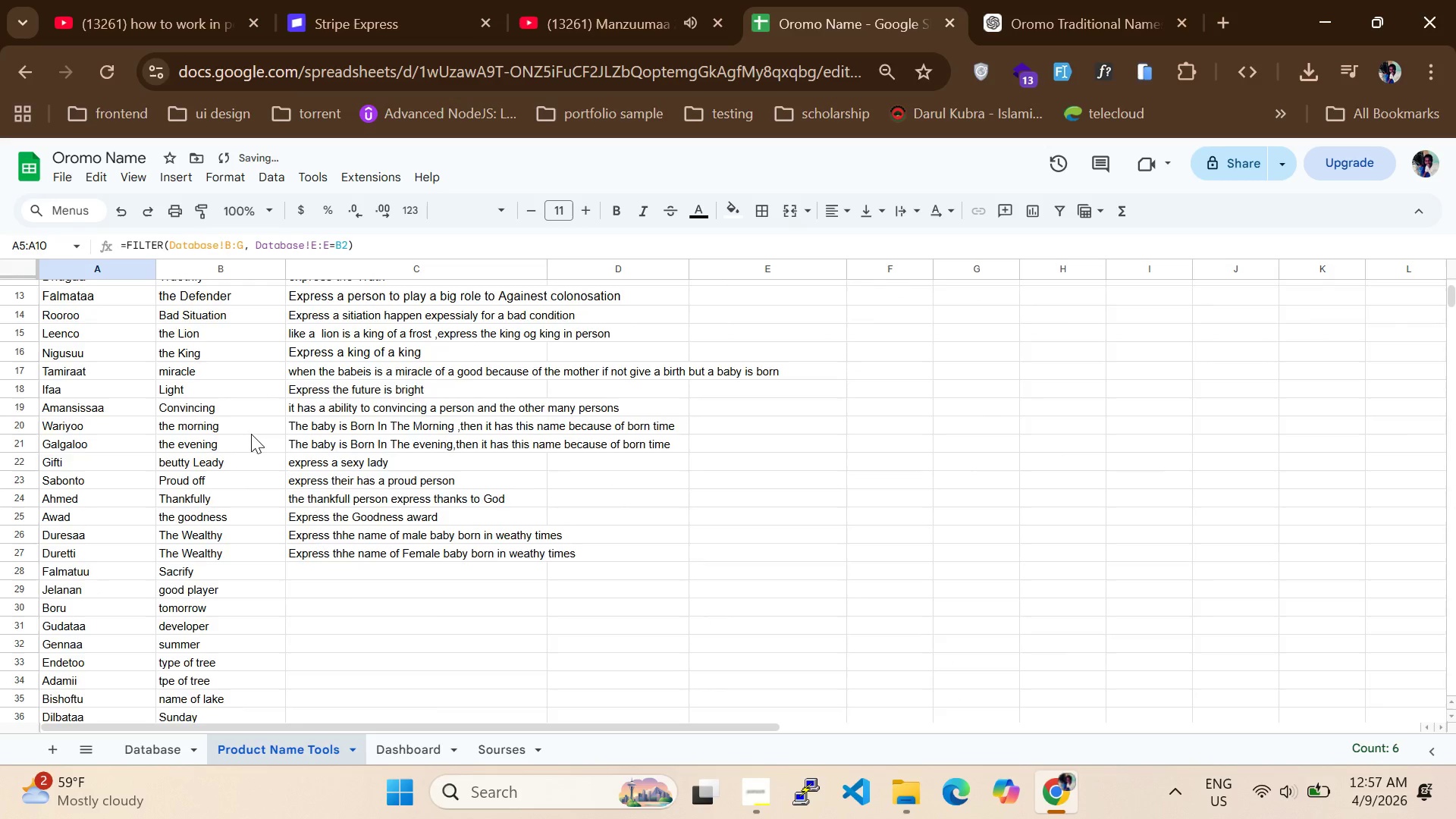 
scroll: coordinate [251, 434], scroll_direction: up, amount: 3.0
 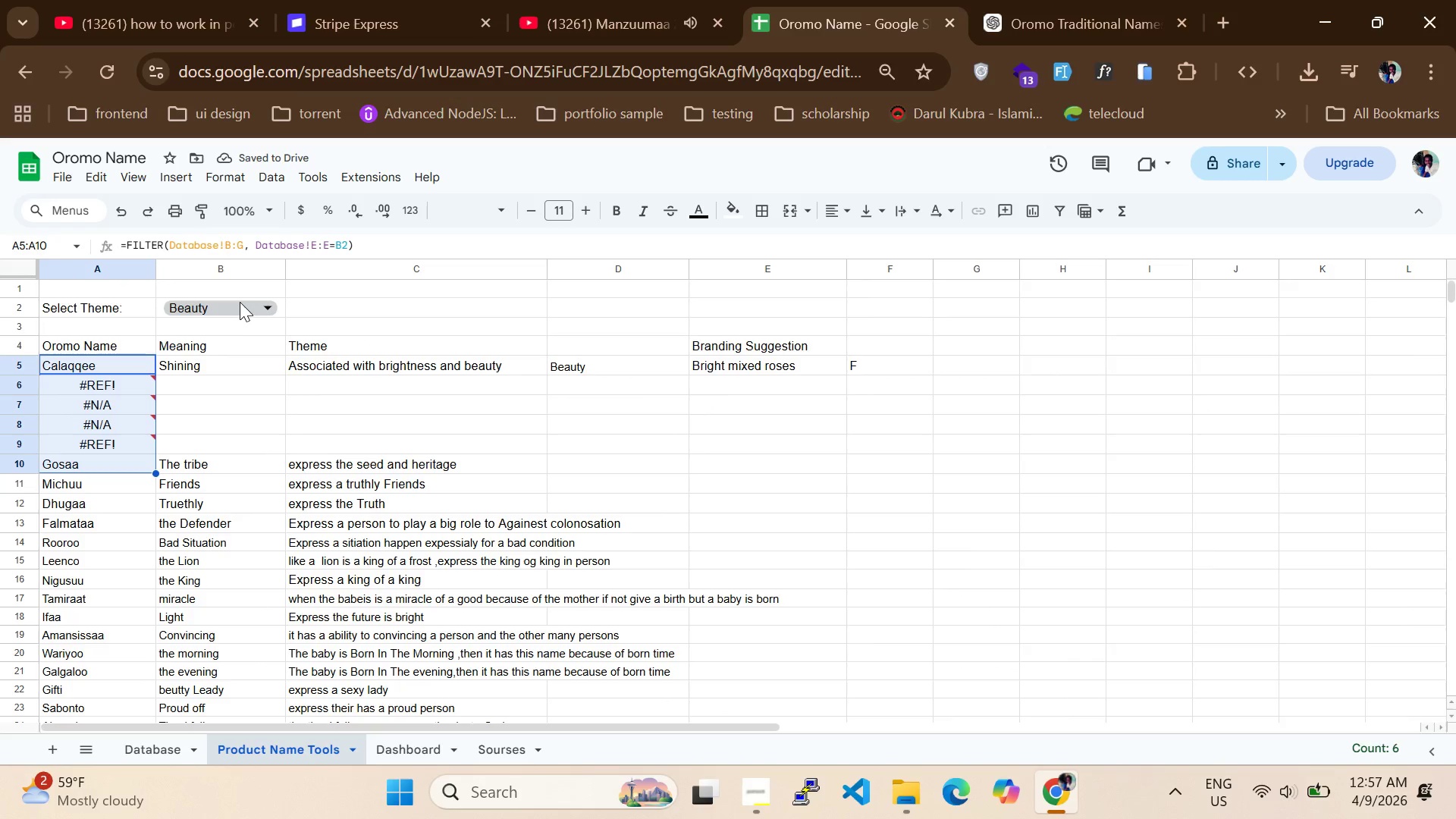 
left_click([240, 302])
 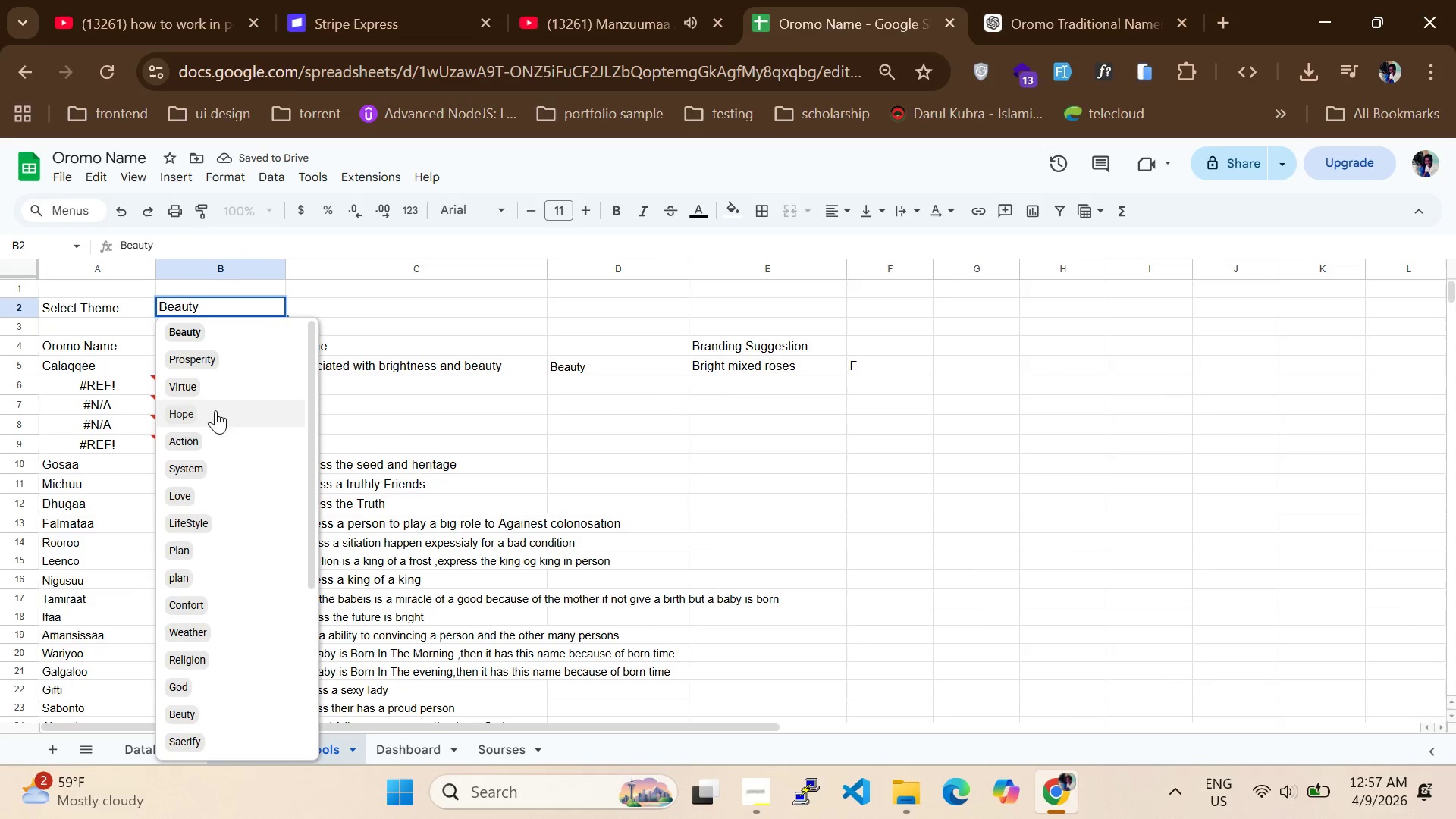 
left_click([215, 423])
 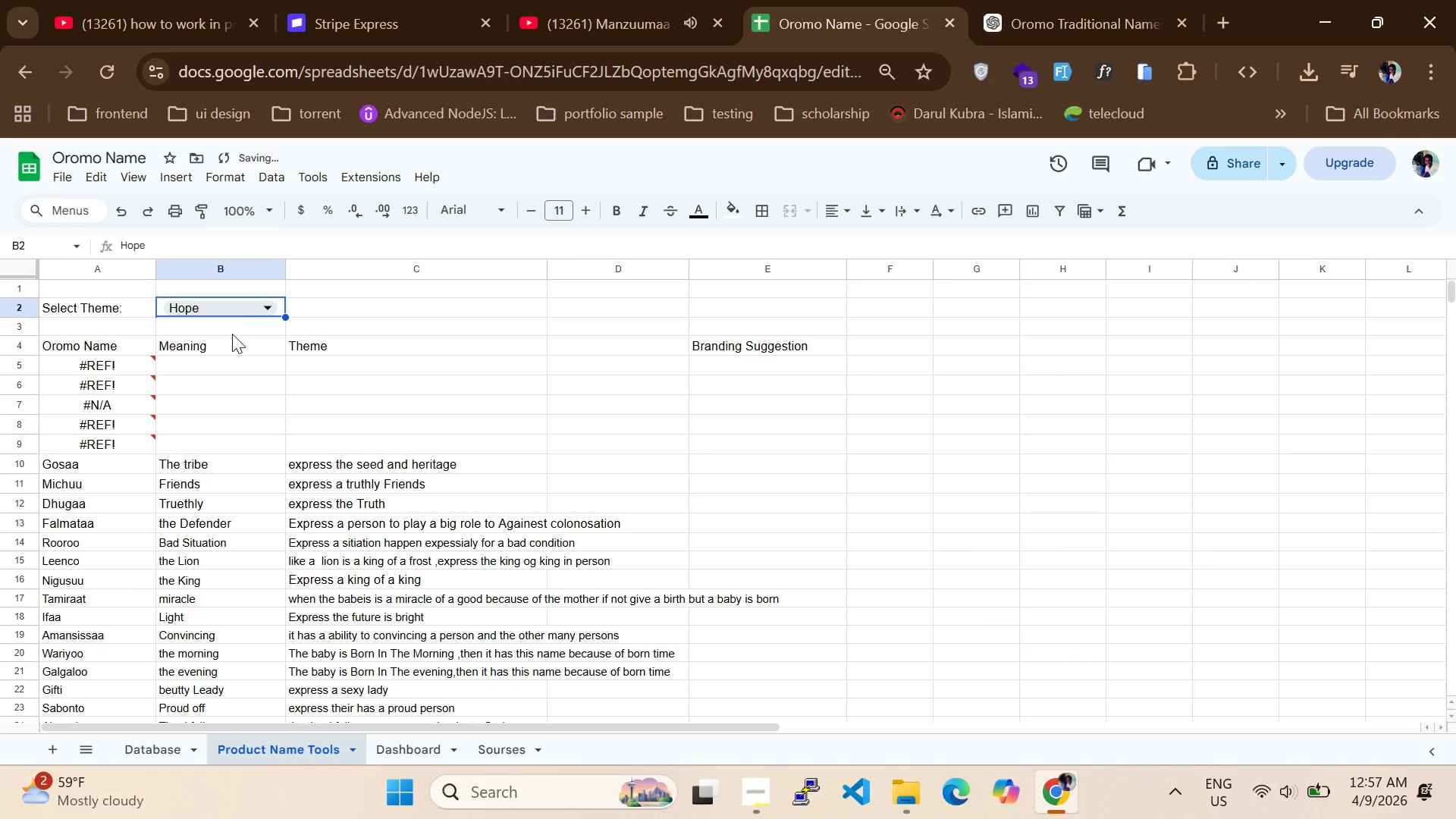 
left_click([234, 309])
 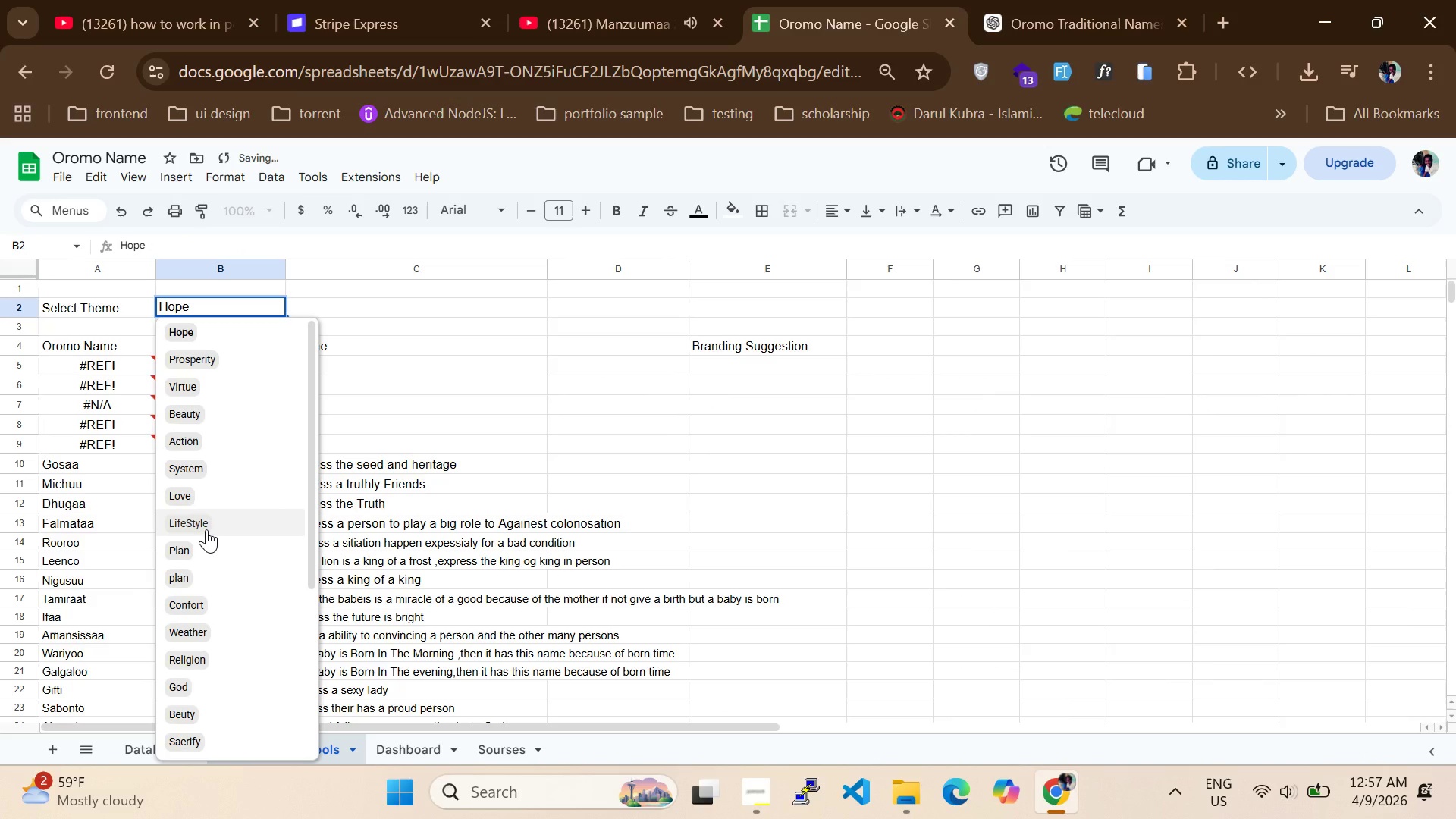 
left_click([206, 529])
 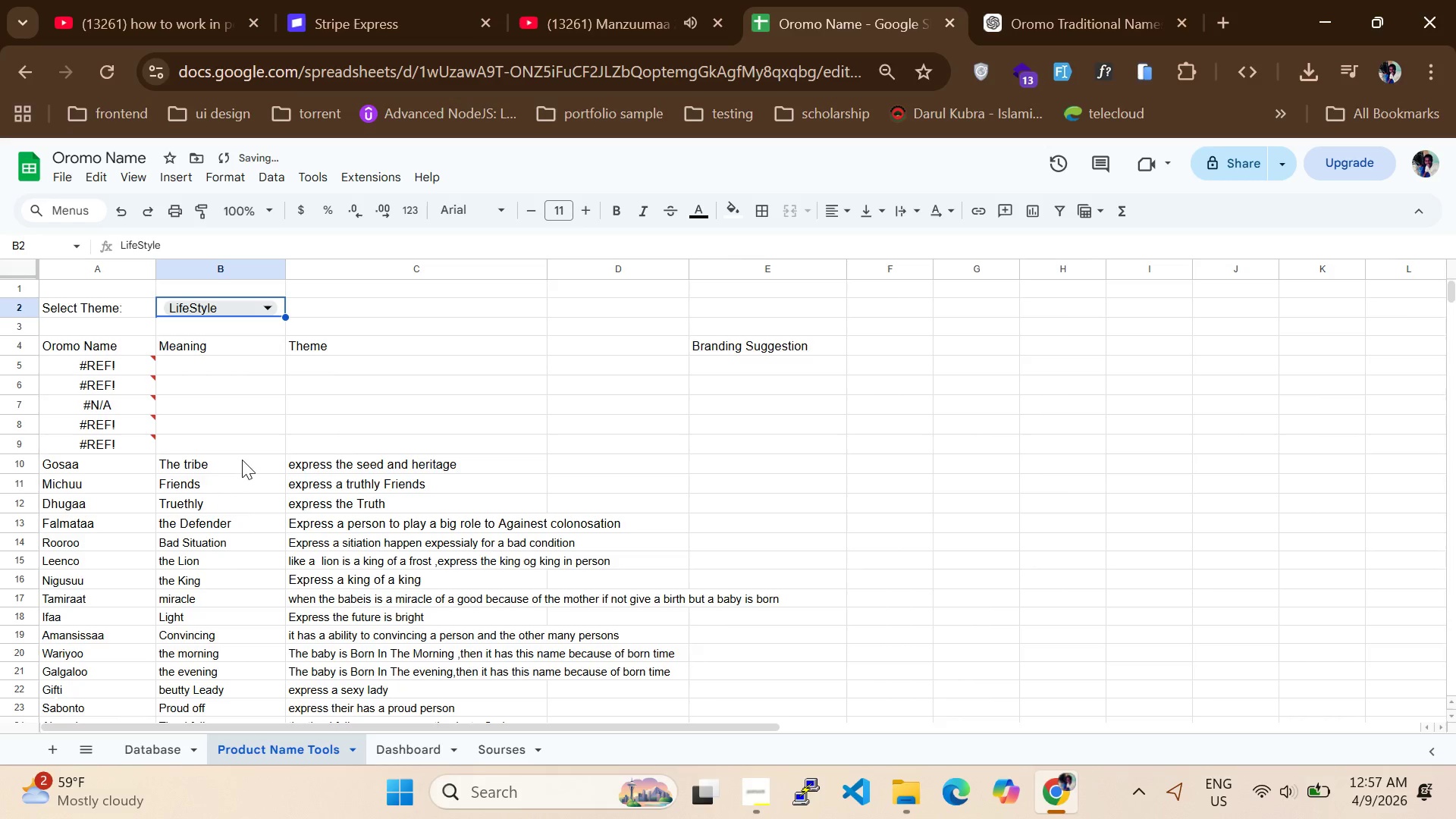 
key(Control+Z)
 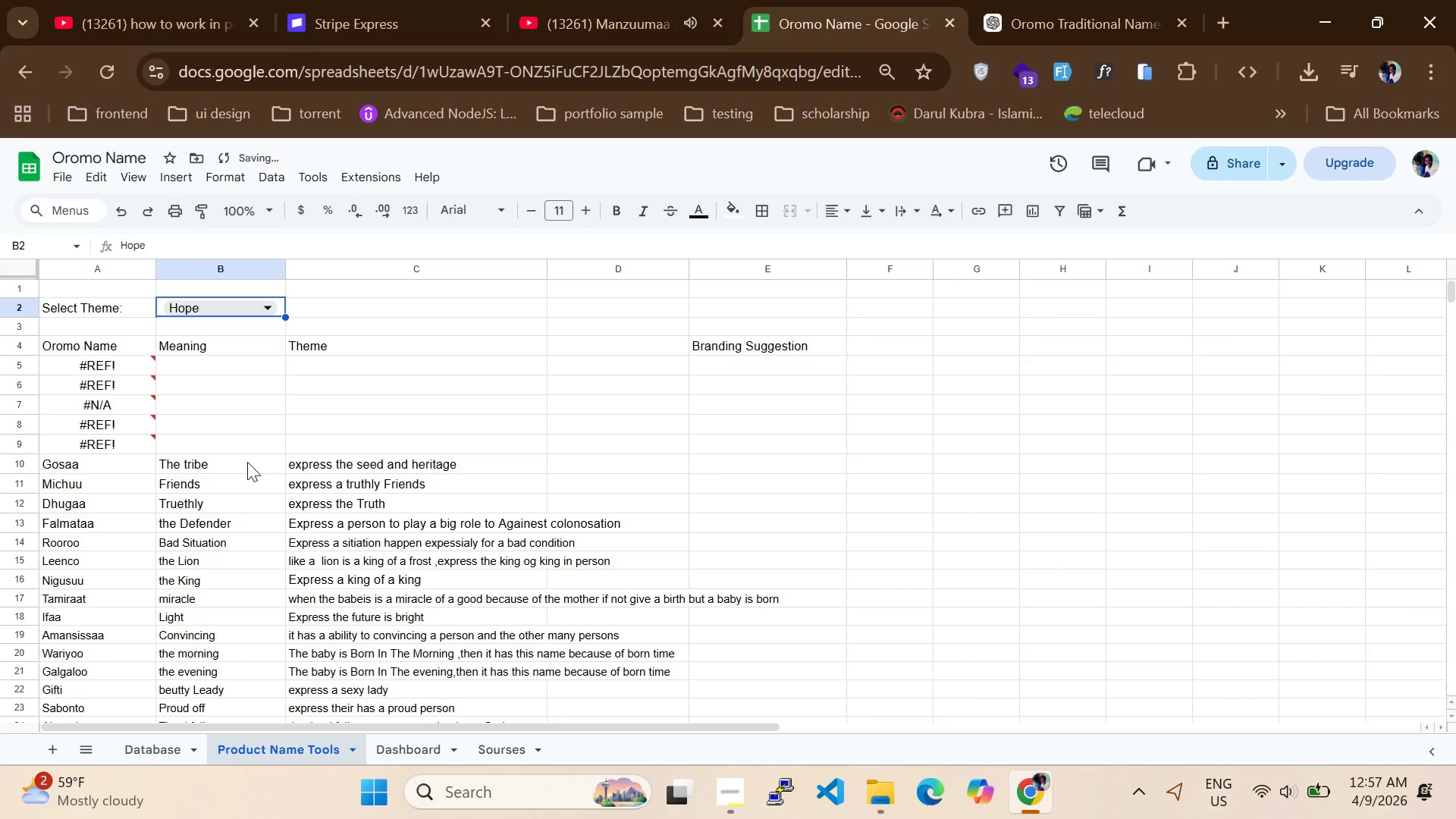 
hold_key(key=ControlLeft, duration=0.41)
 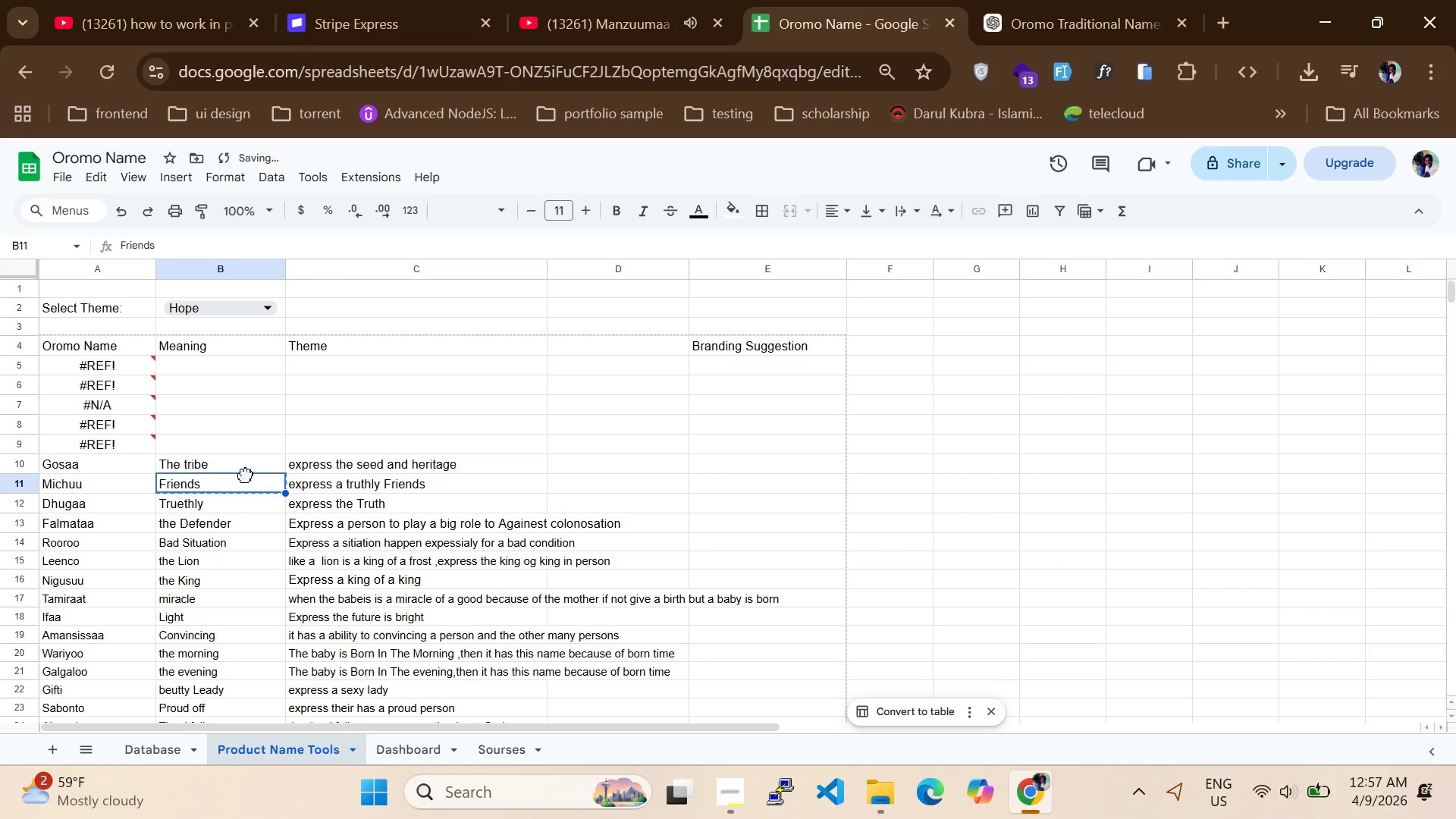 
double_click([246, 475])
 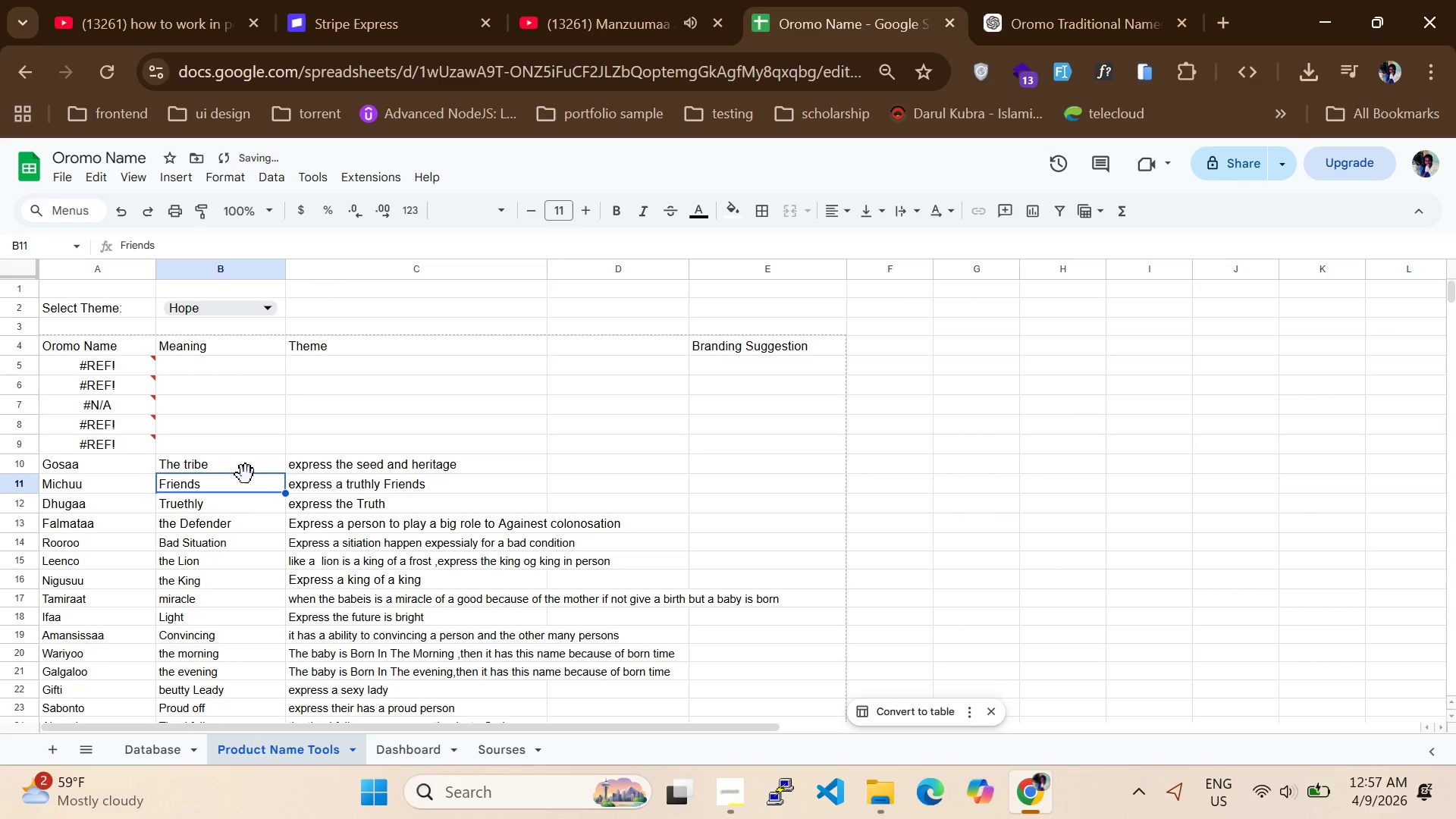 
key(Control+Z)
 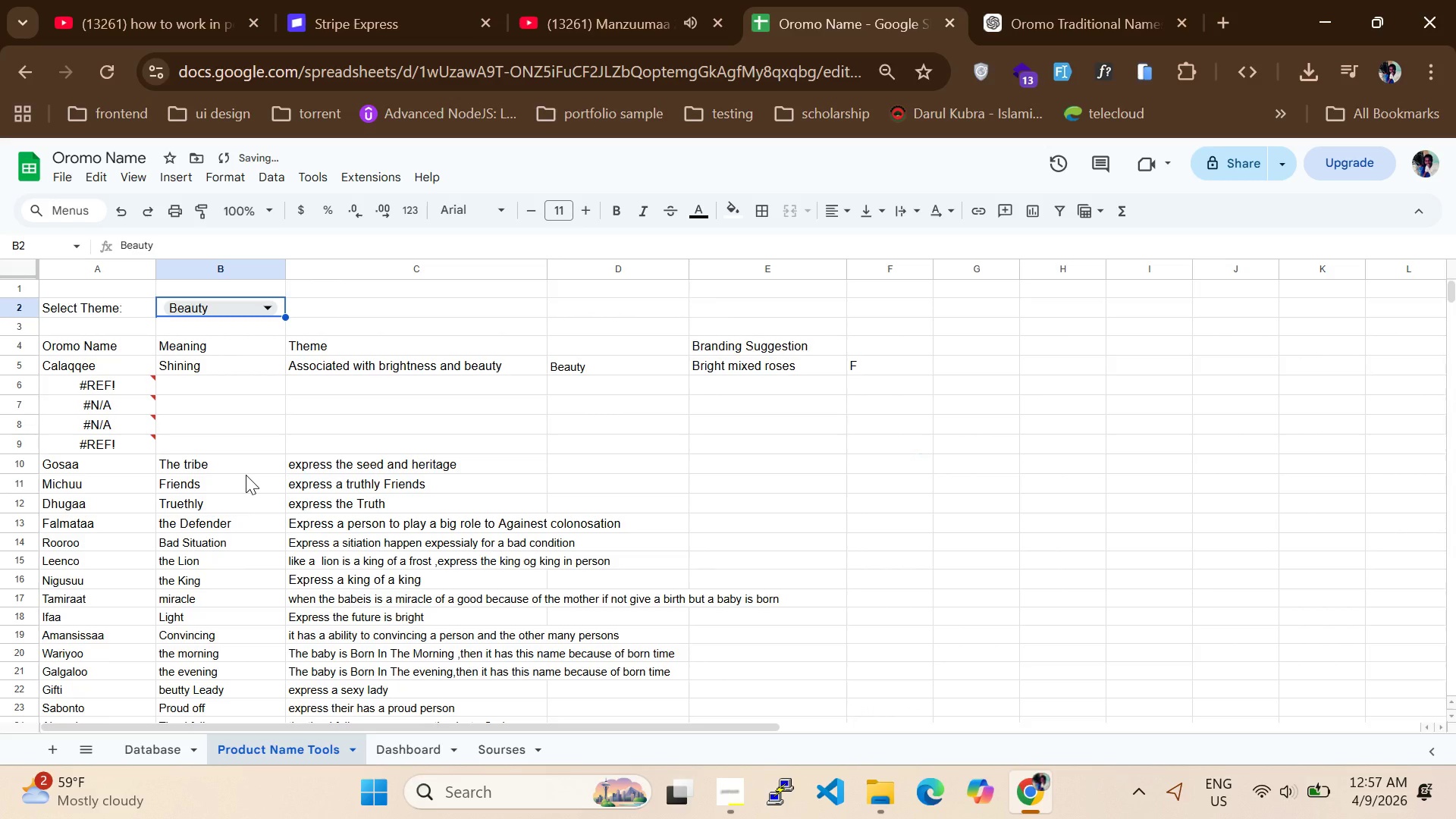 
key(Control+Z)
 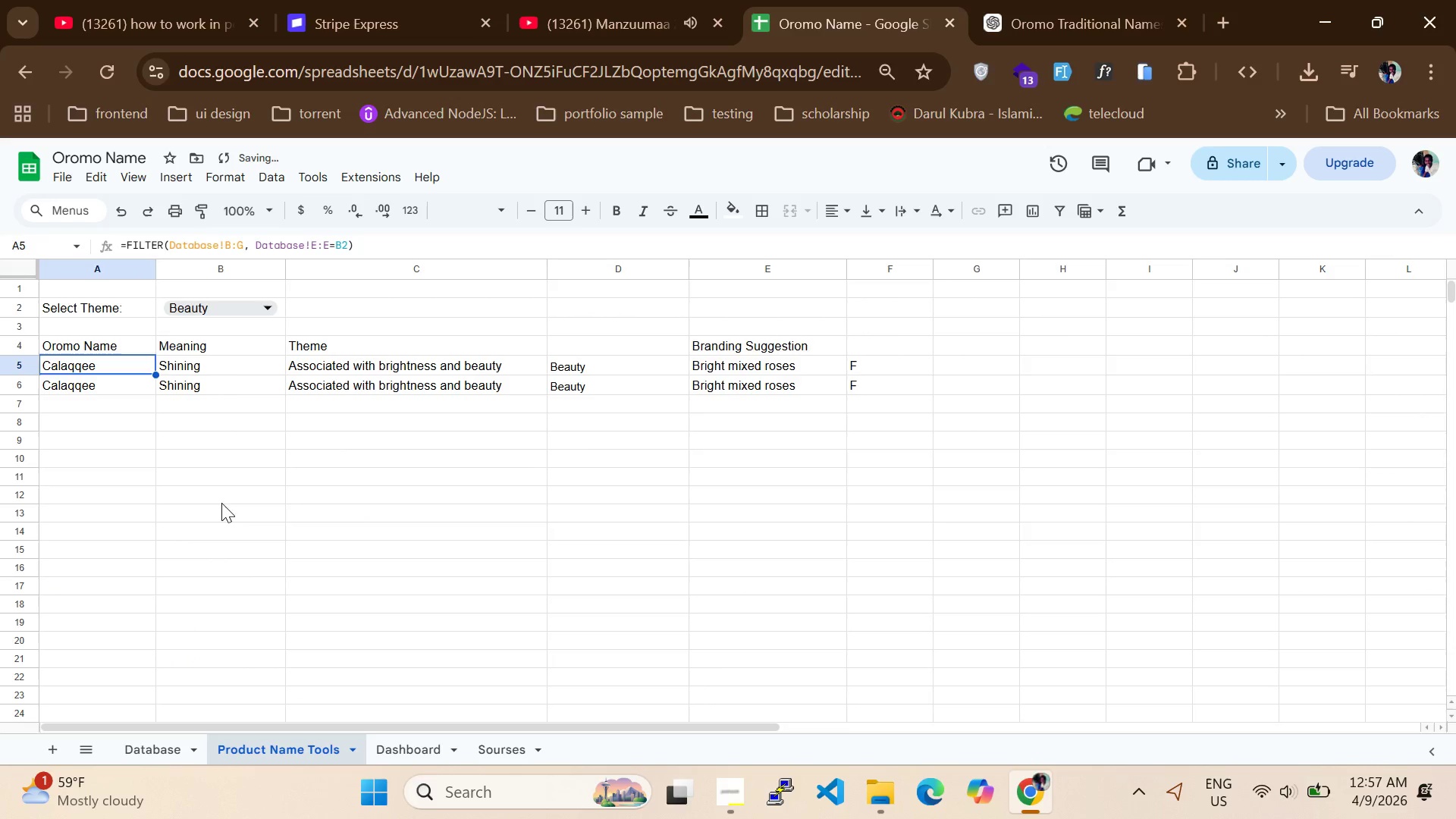 
left_click([221, 503])
 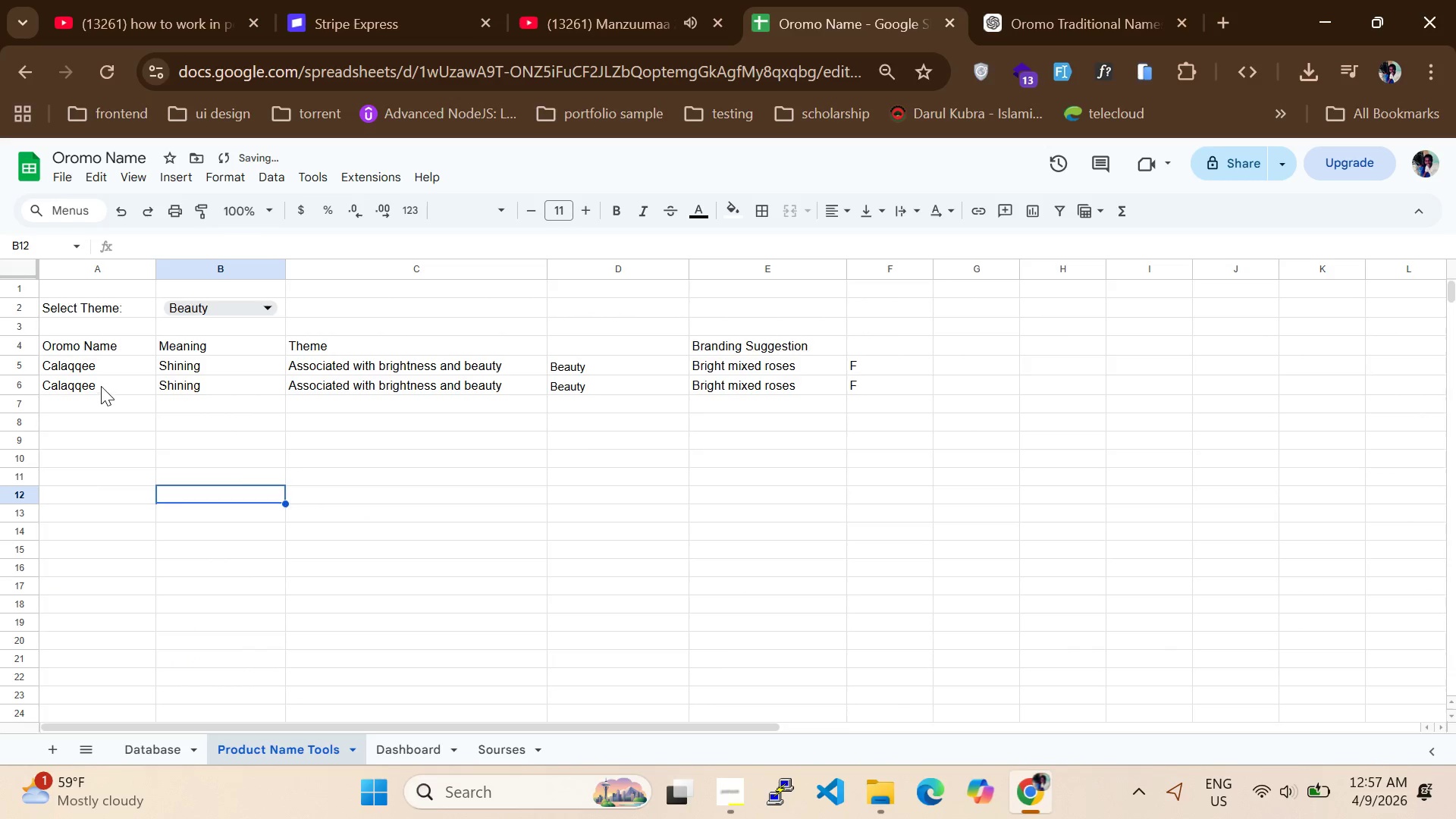 
double_click([102, 385])
 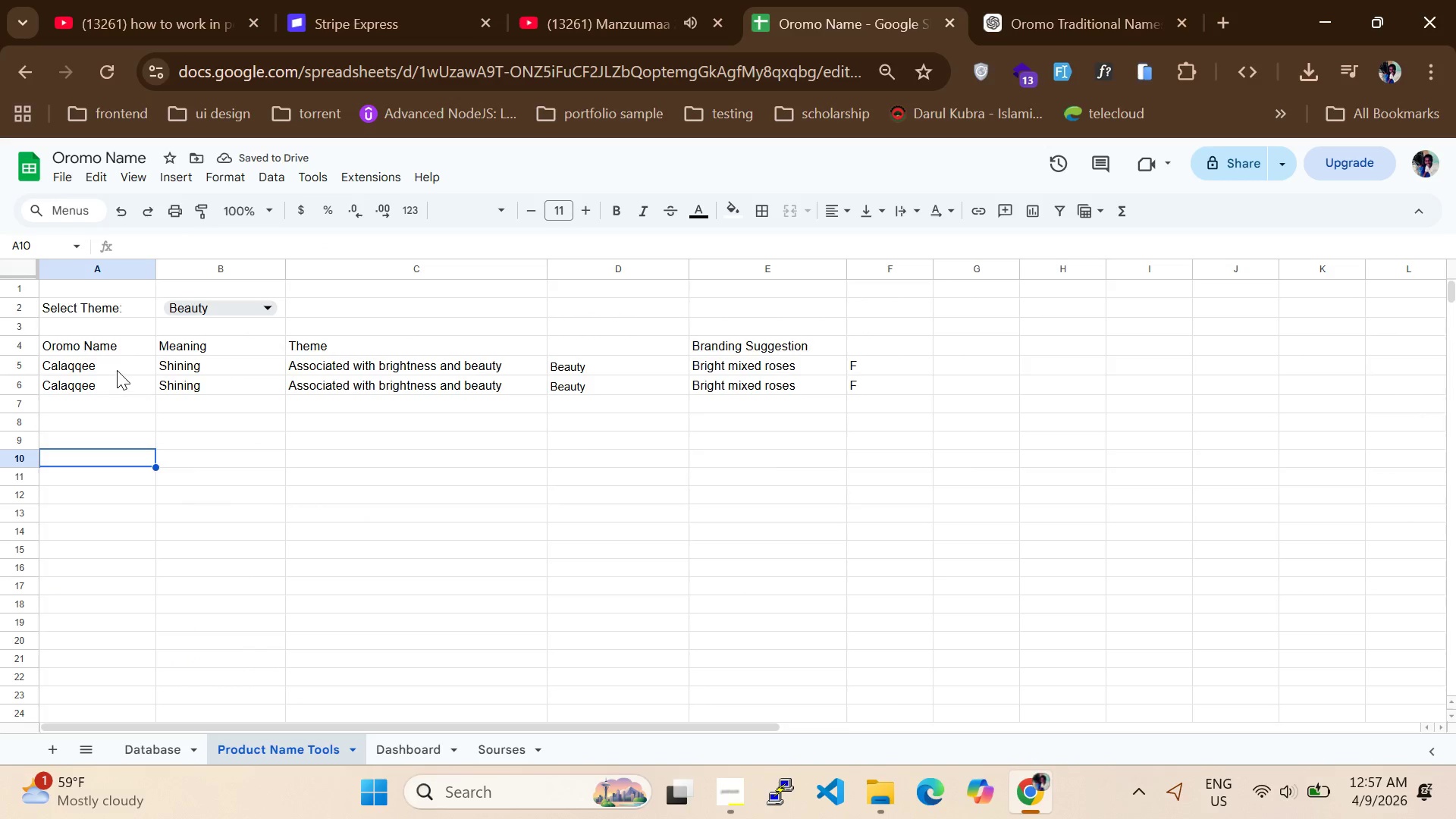 
double_click([117, 370])
 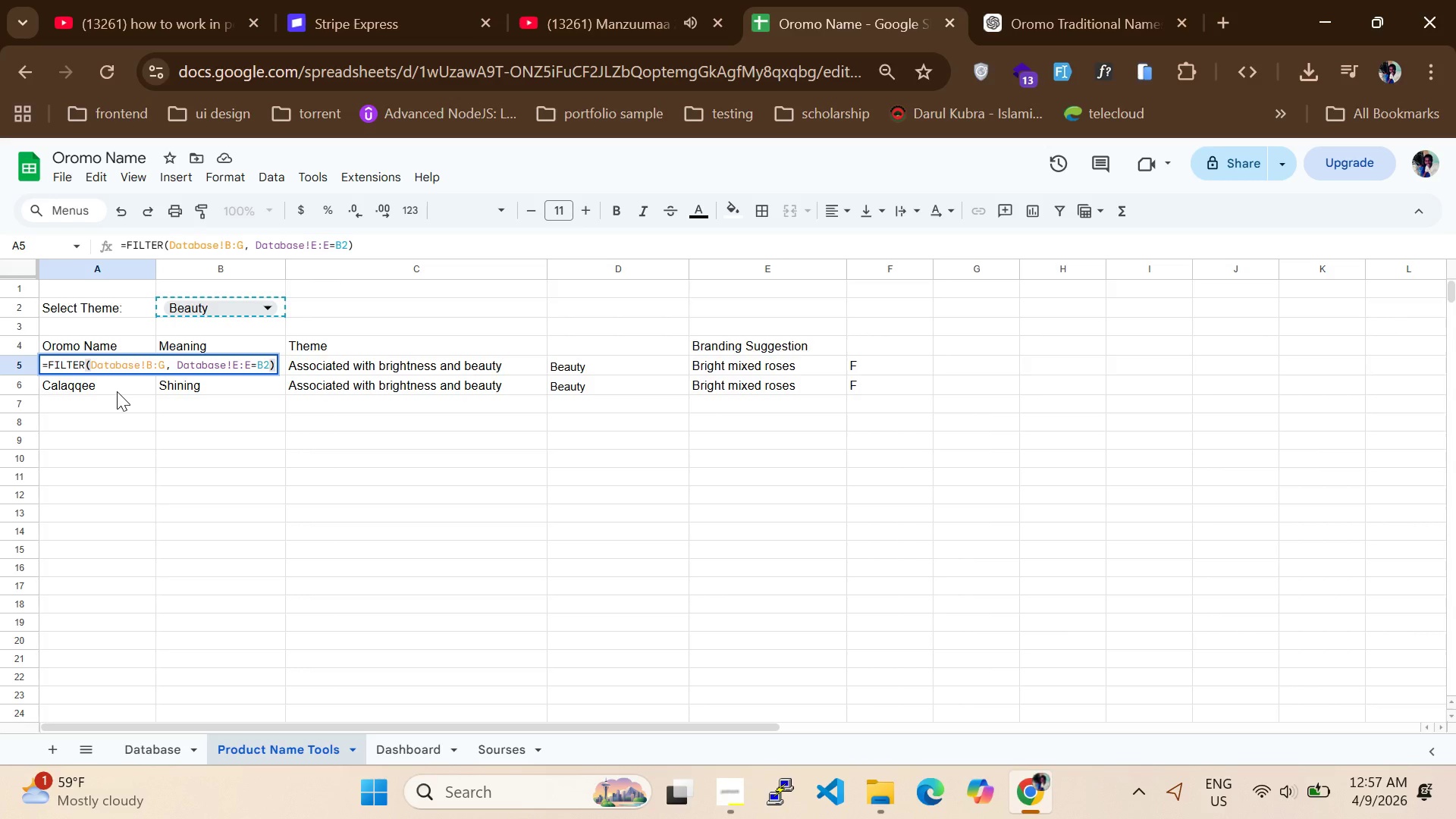 
left_click([117, 391])
 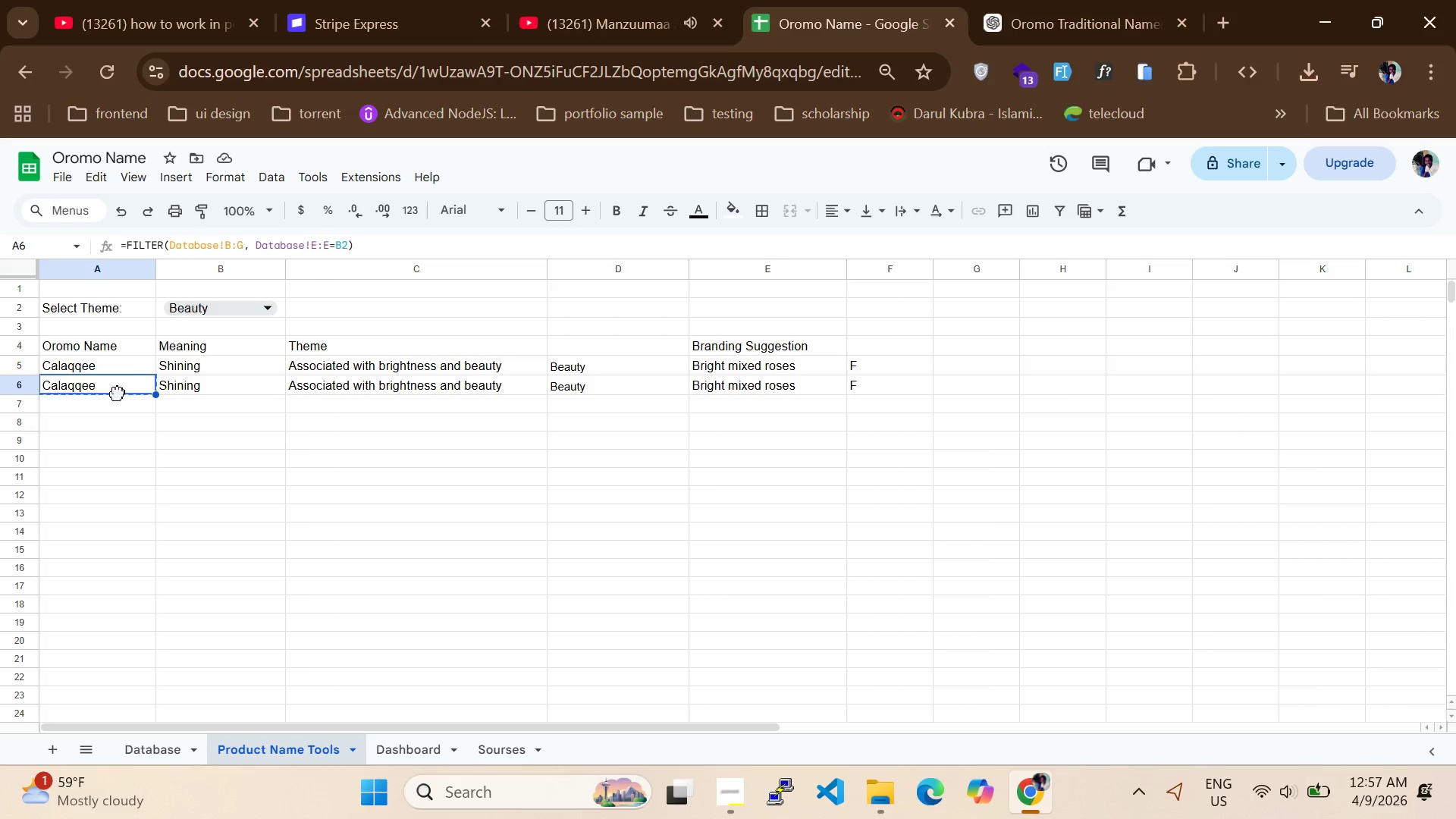 
double_click([118, 393])
 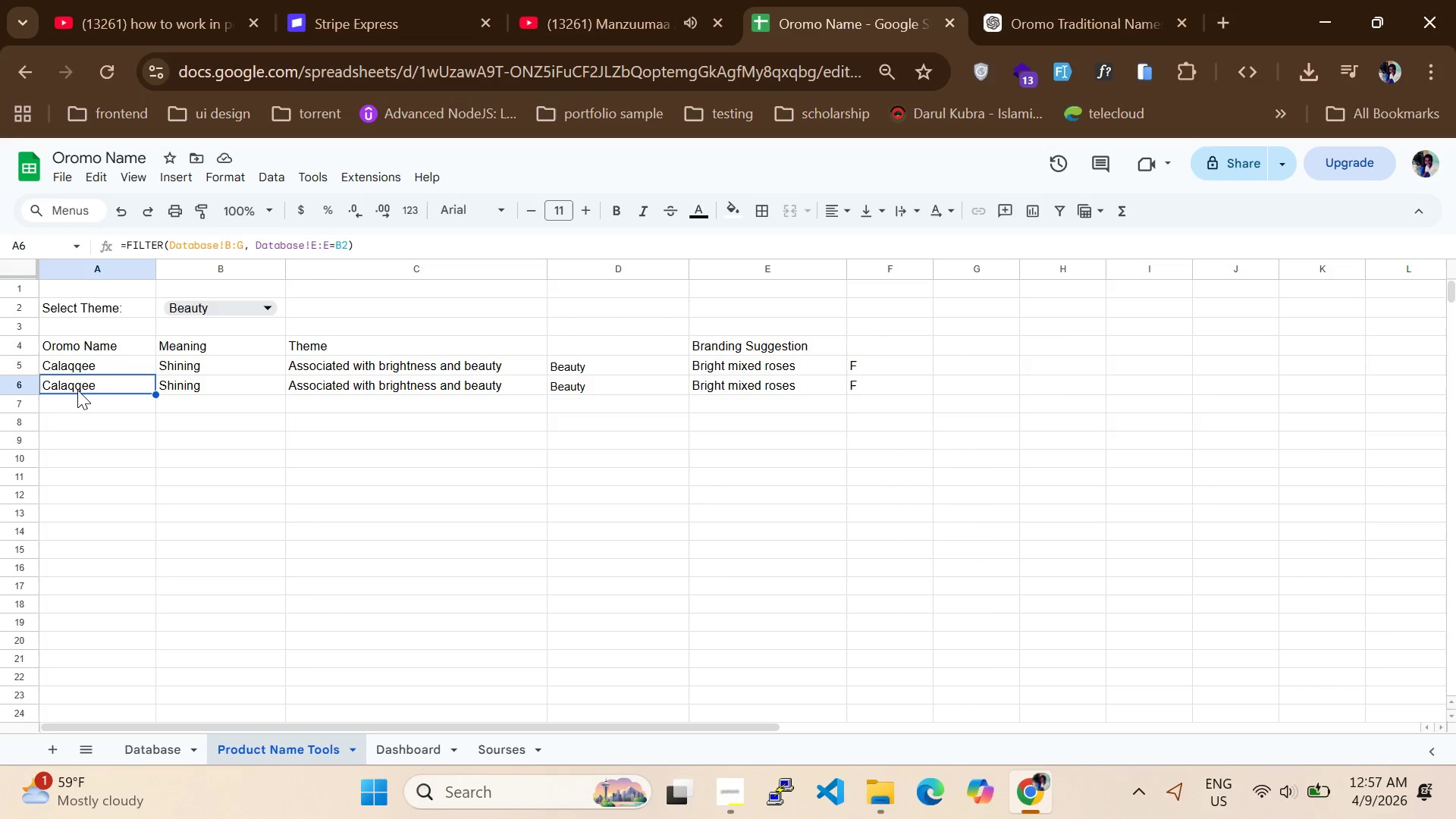 
left_click([77, 388])
 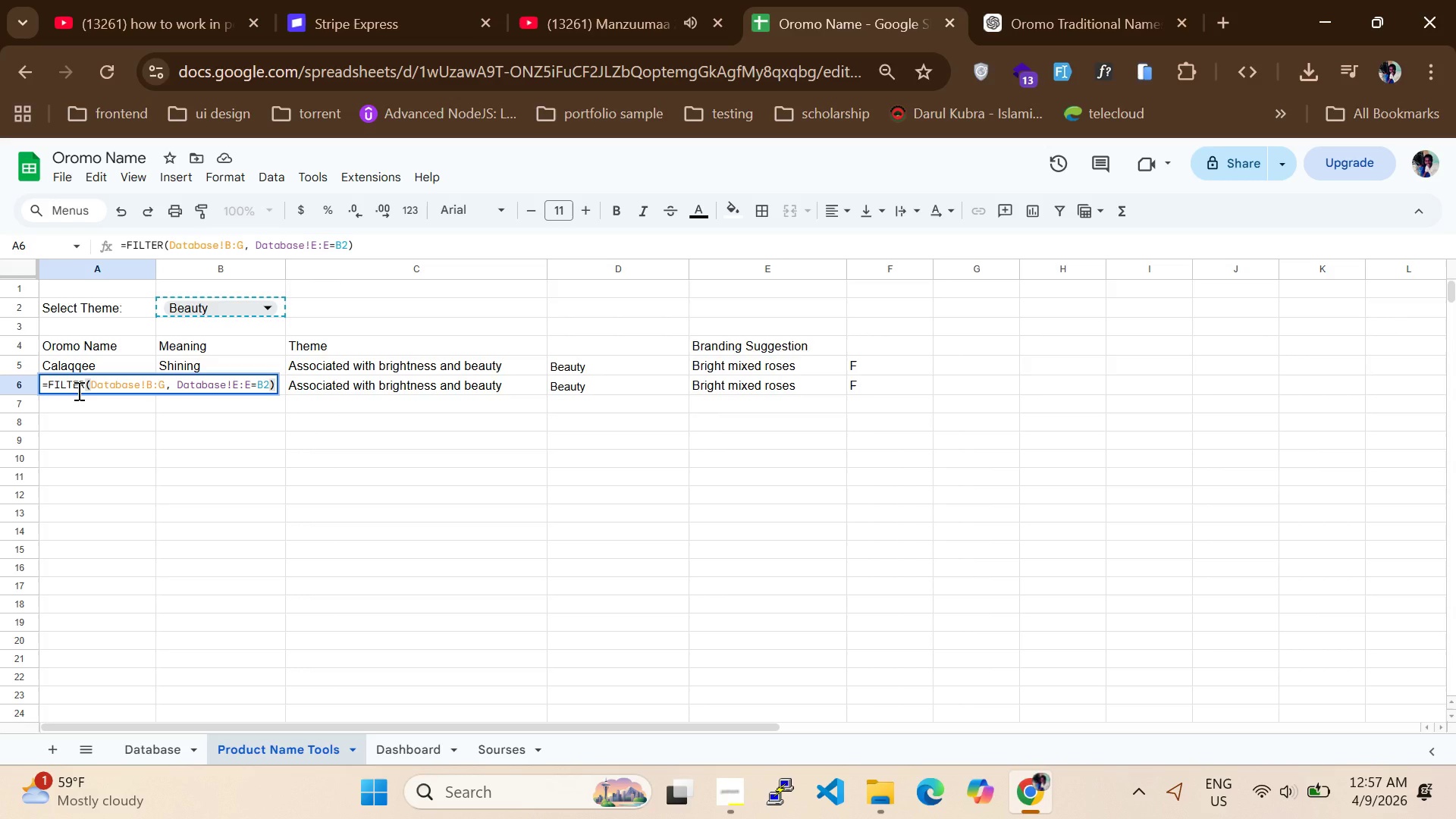 
left_click([77, 441])
 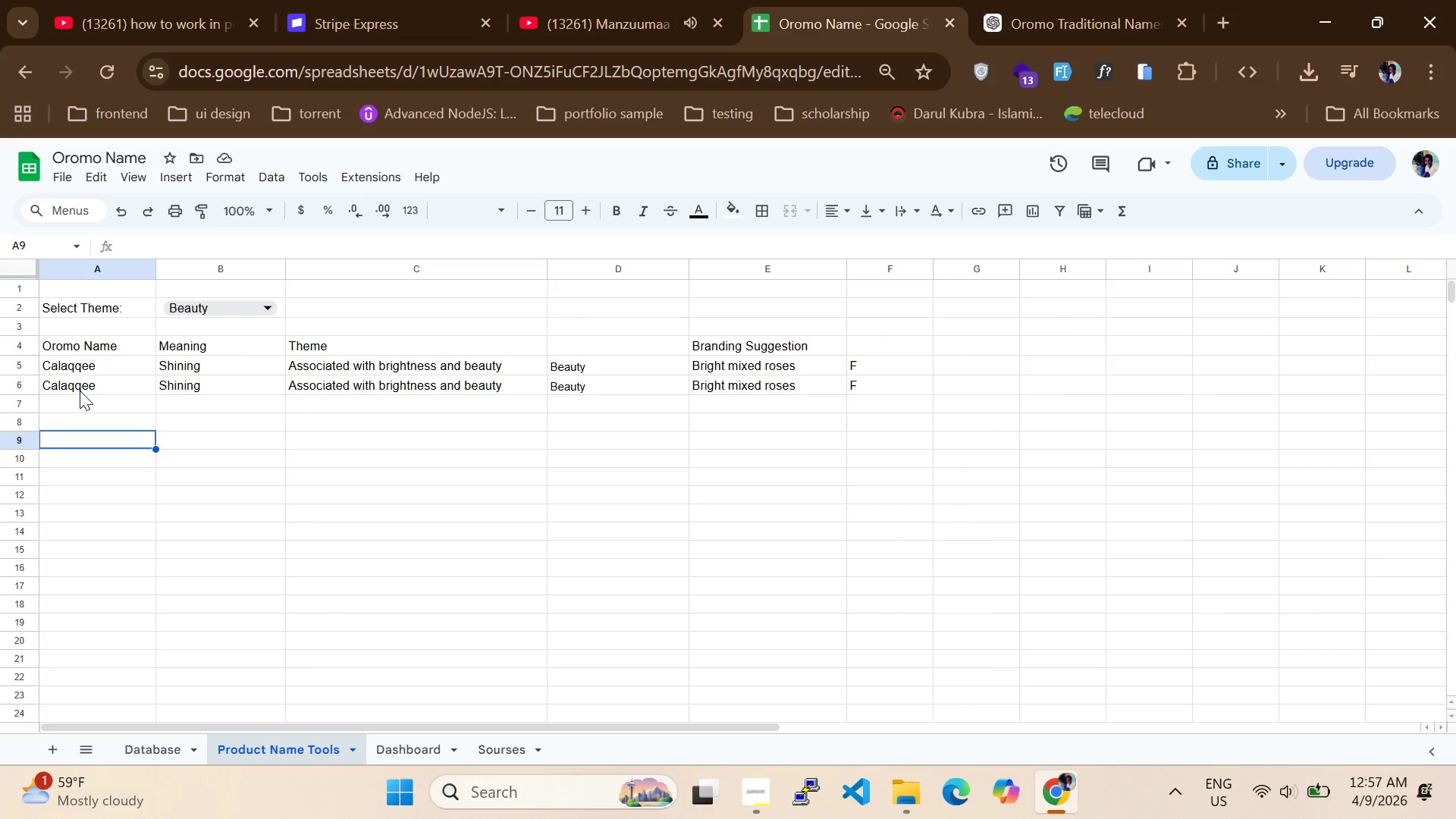 
left_click([82, 376])
 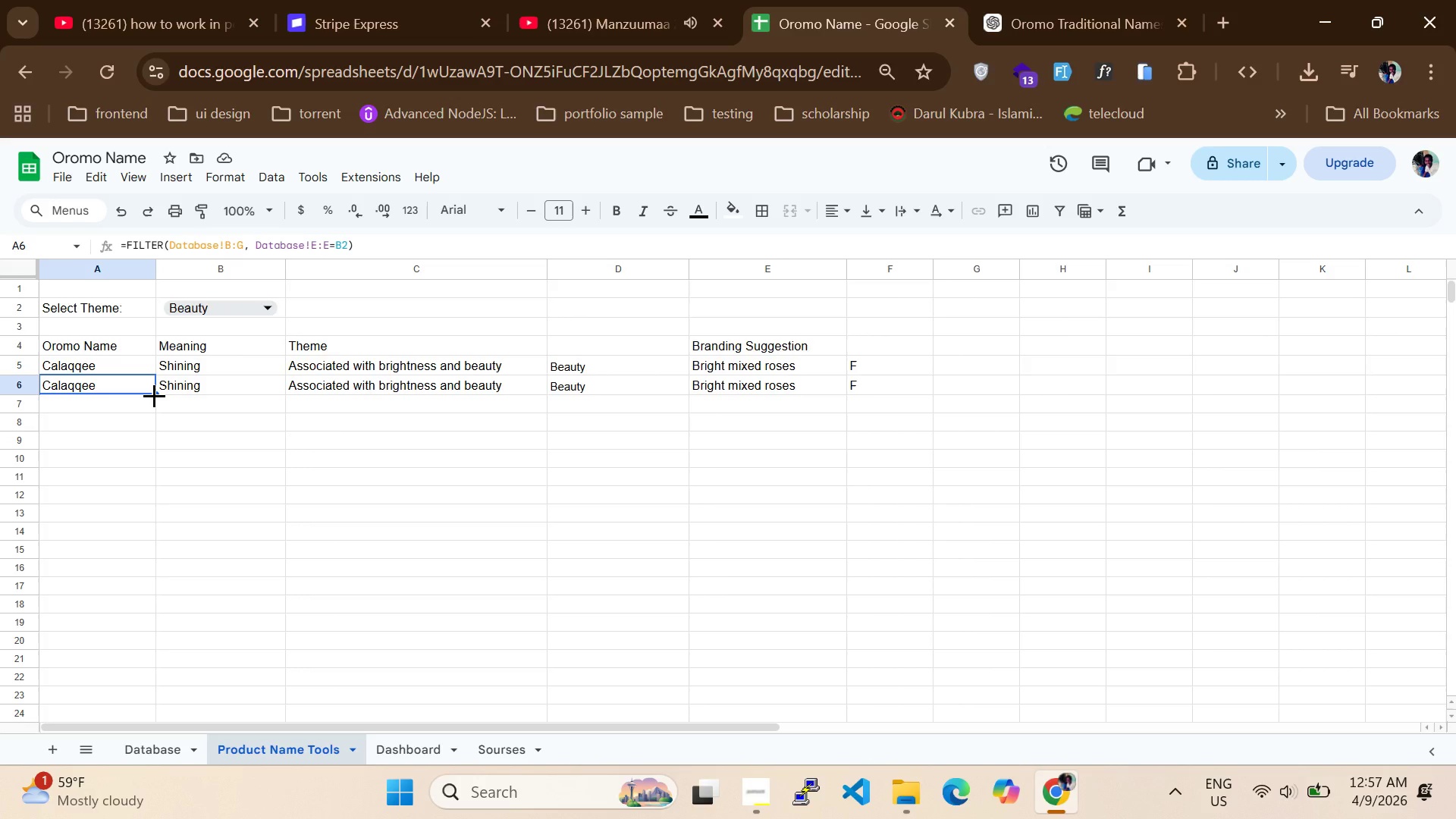 
left_click_drag(start_coordinate=[154, 395], to_coordinate=[154, 424])
 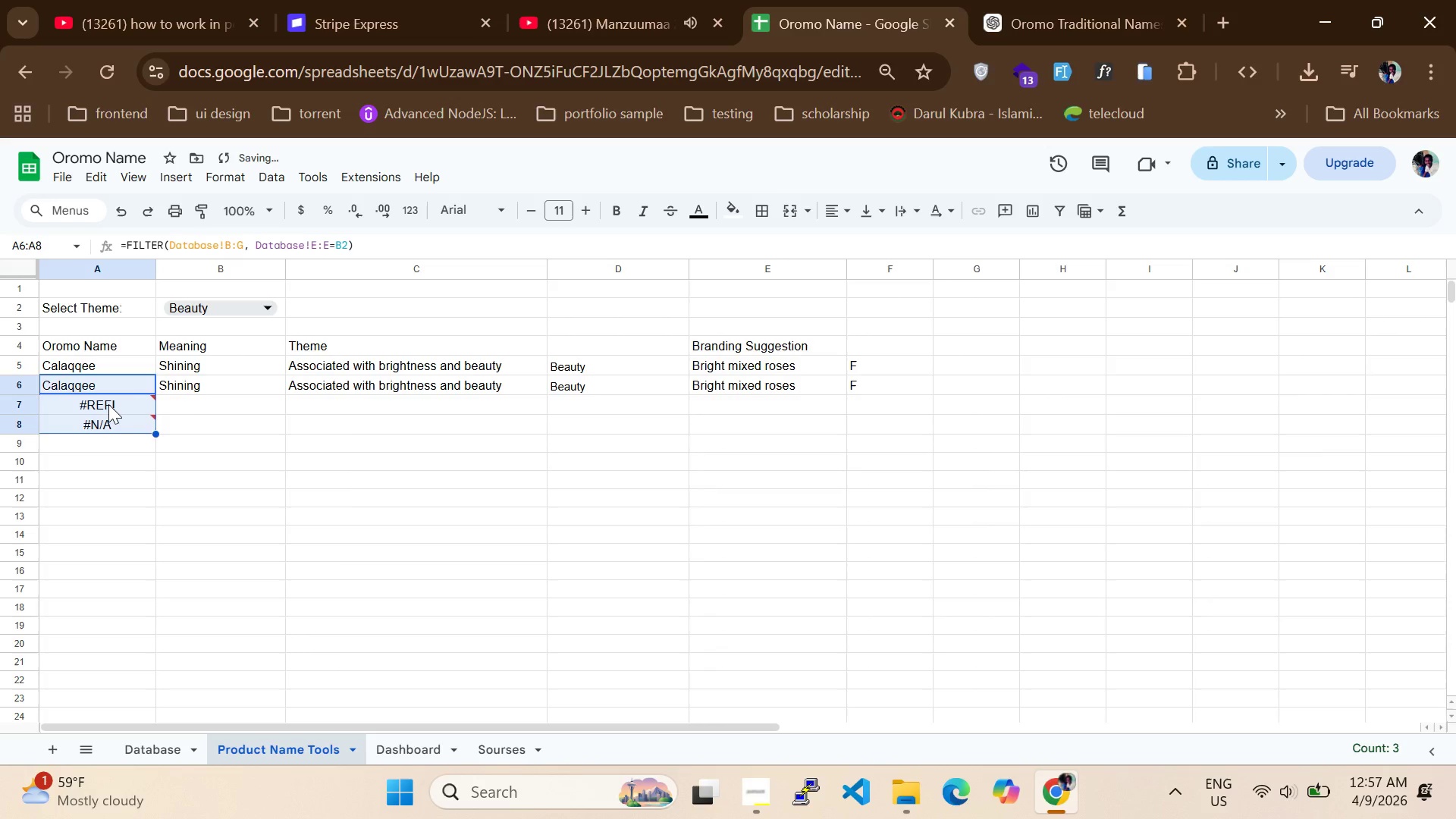 
double_click([108, 404])
 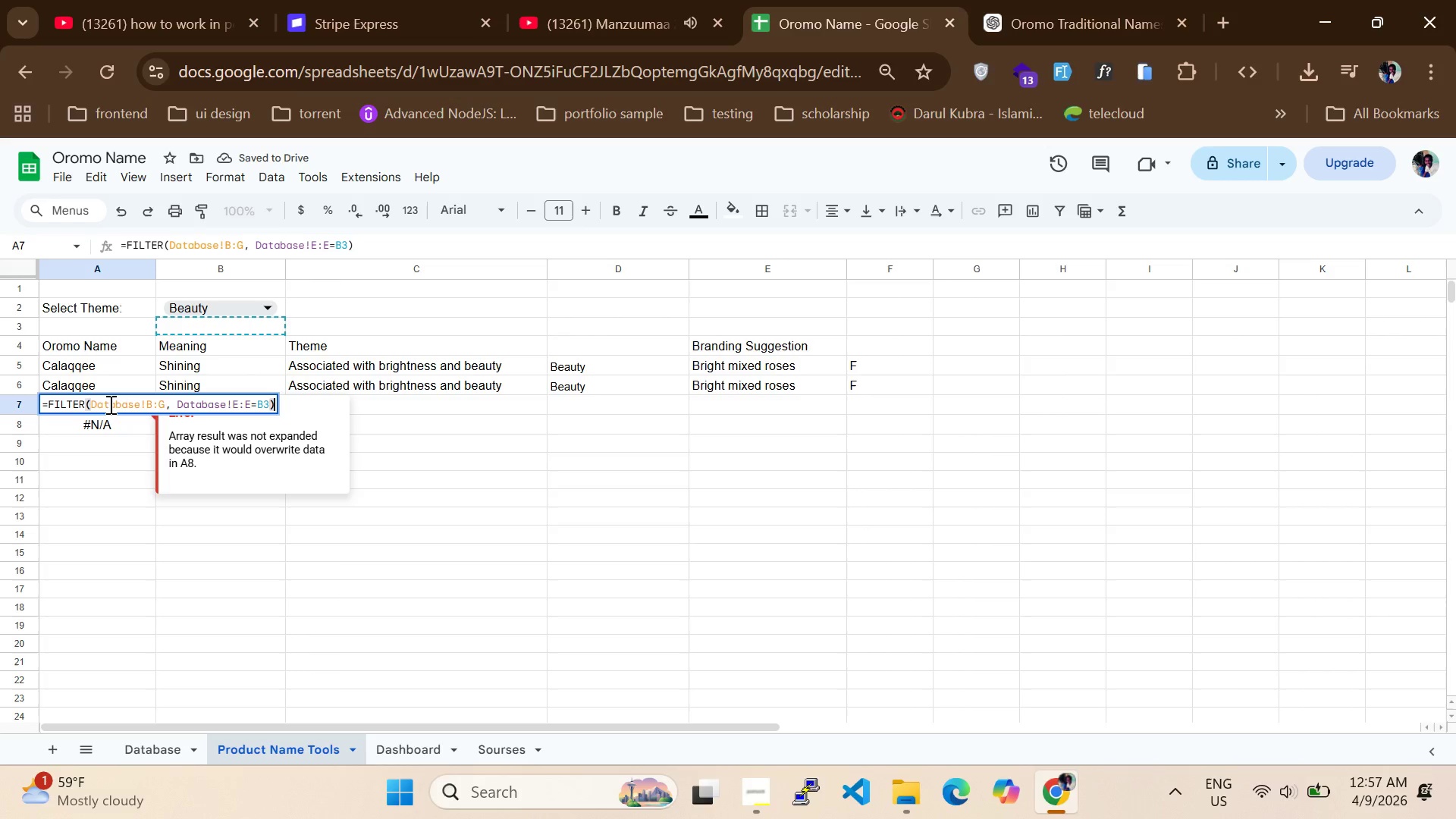 
key(Control+Z)
 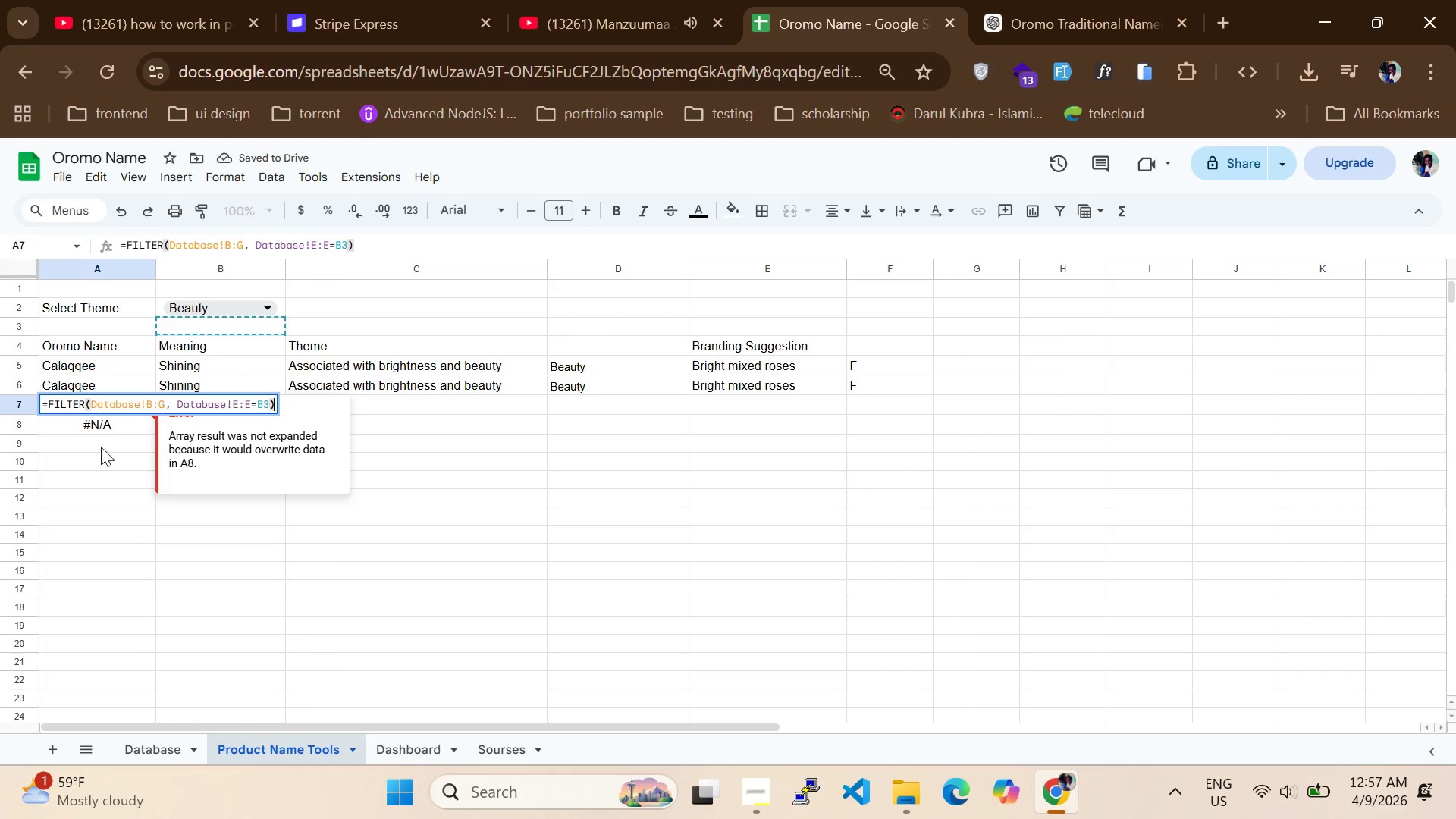 
left_click([86, 510])
 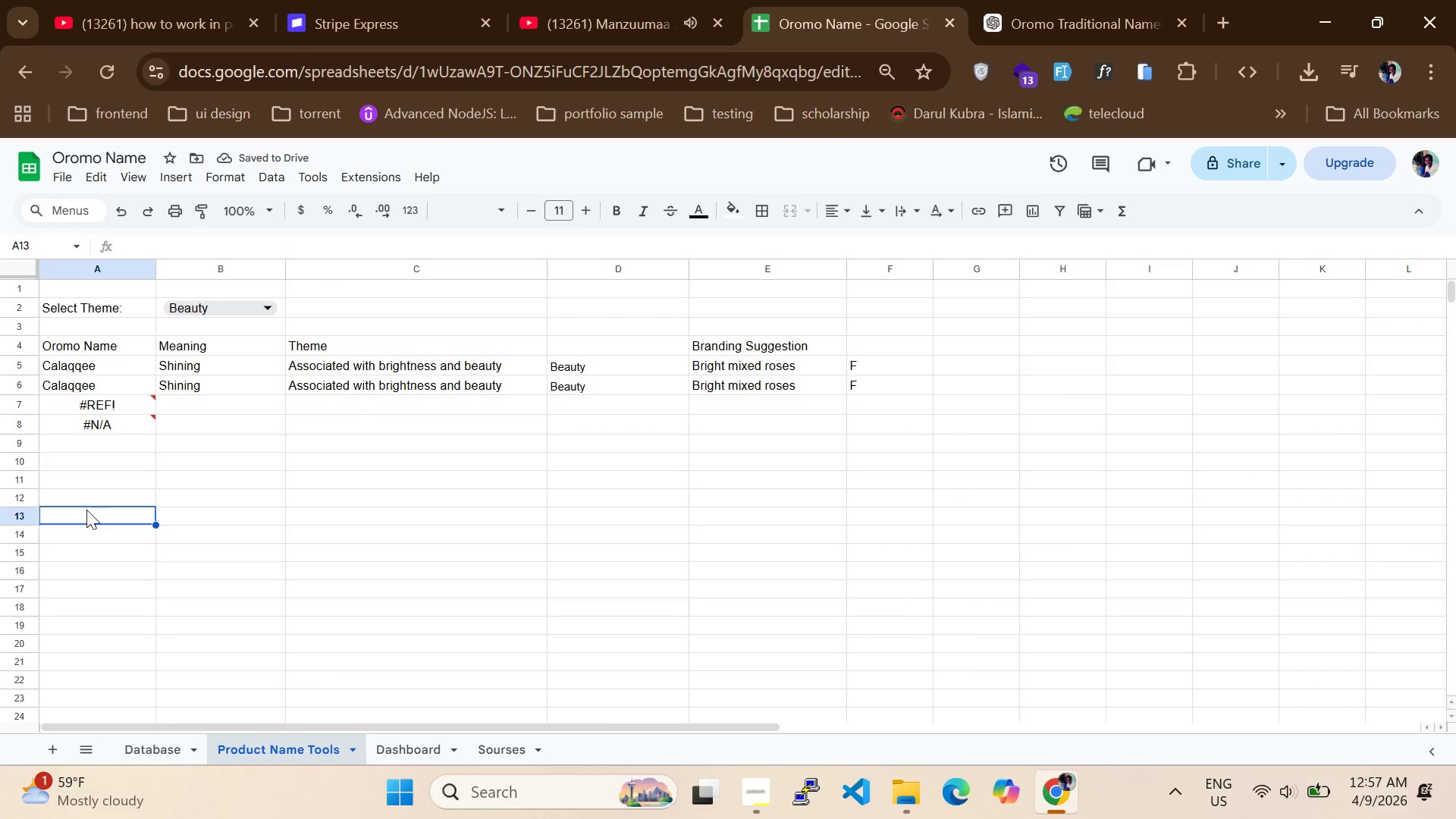 
key(Control+Z)
 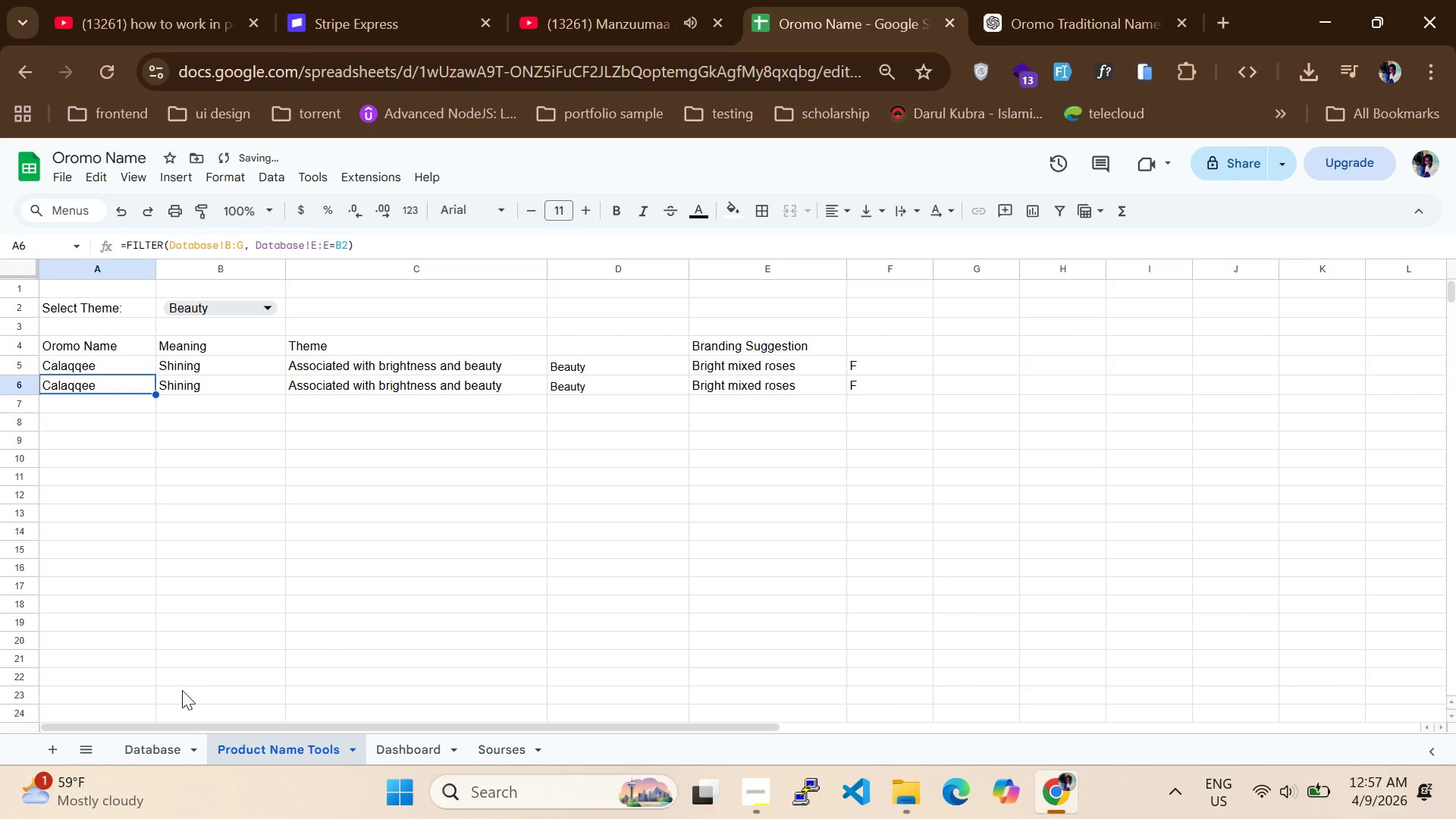 
left_click([155, 760])
 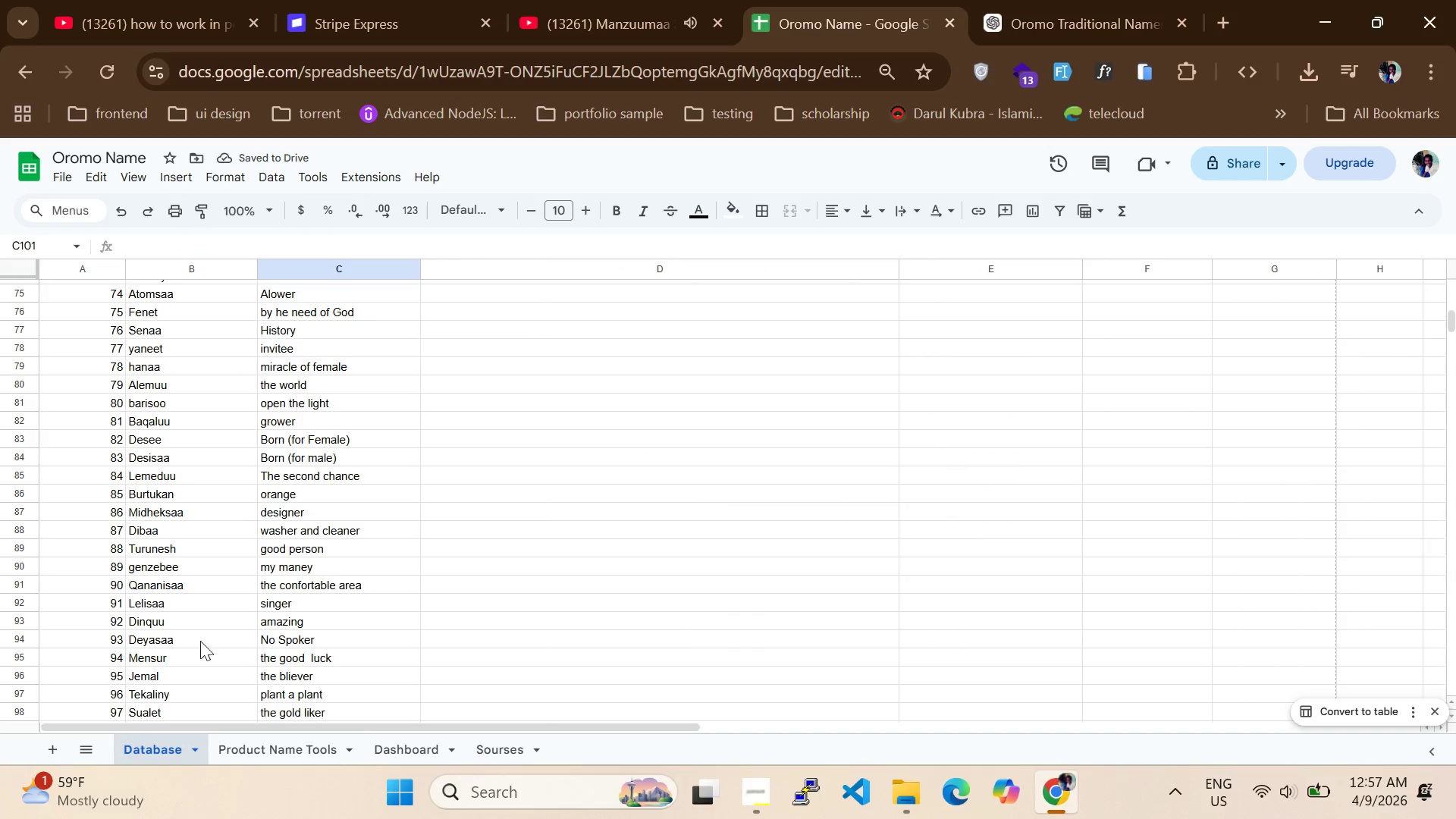 
scroll: coordinate [227, 585], scroll_direction: down, amount: 4.0
 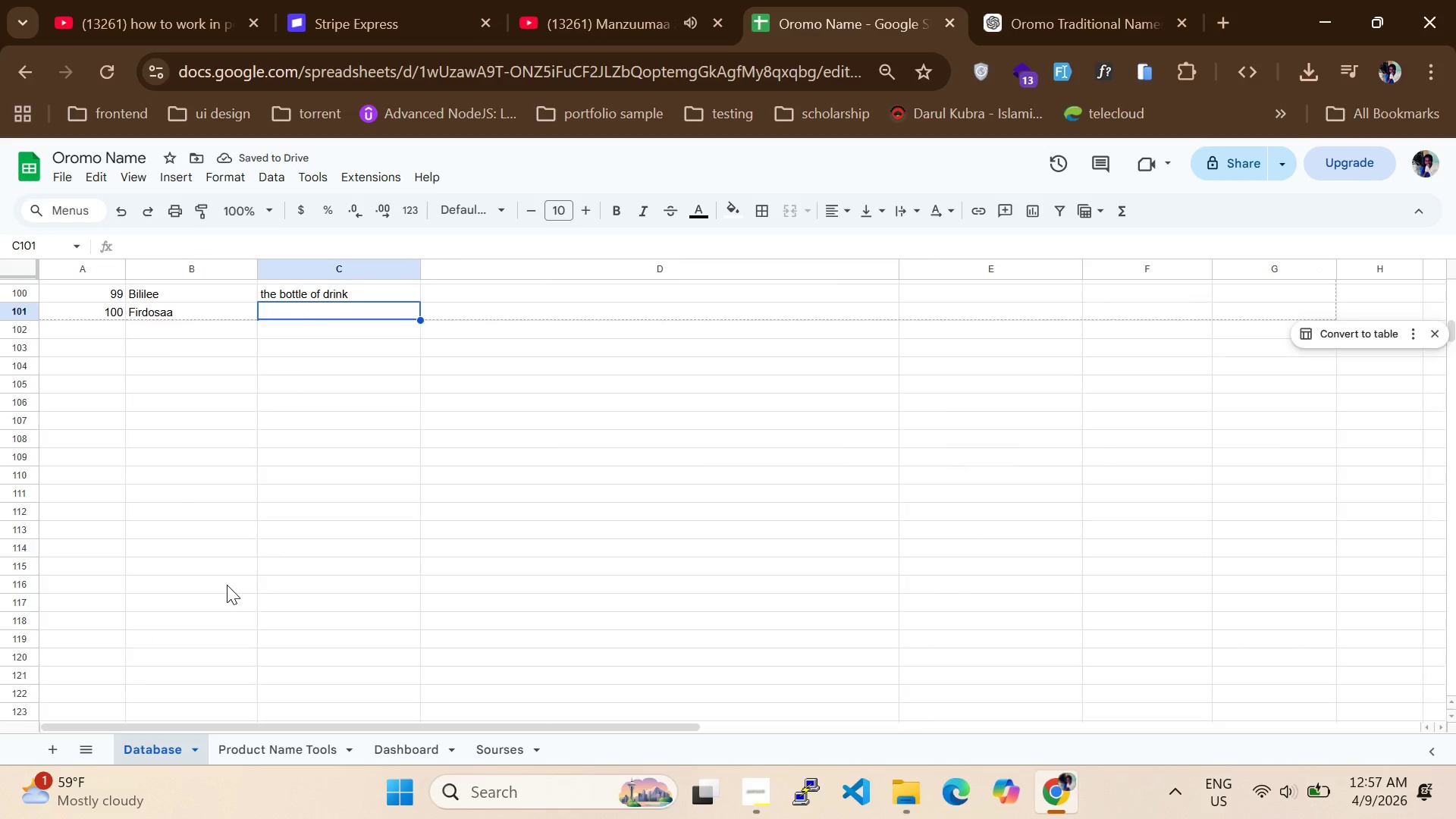 
scroll: coordinate [227, 585], scroll_direction: up, amount: 1.0
 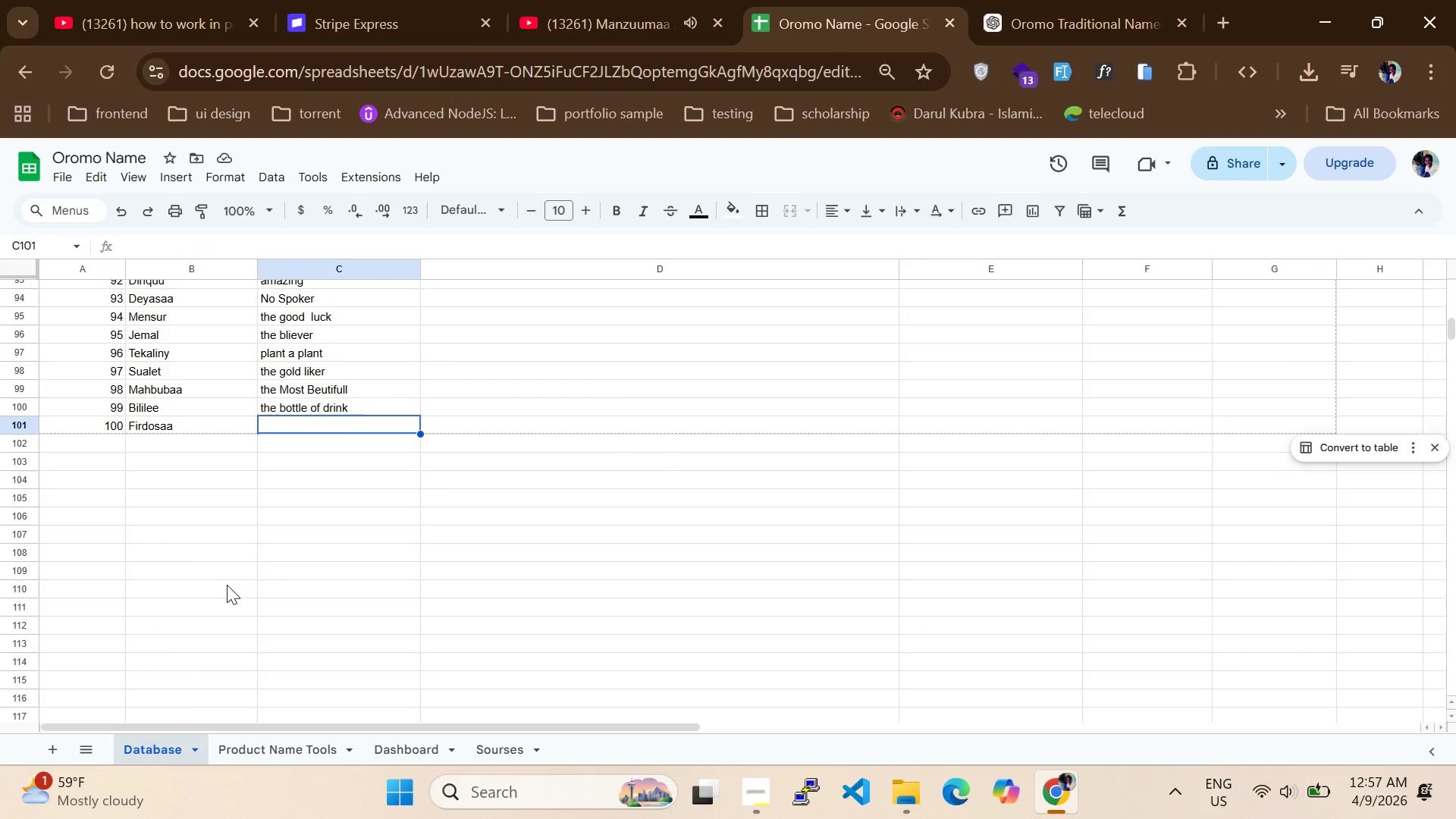 
type(the Fatter)
 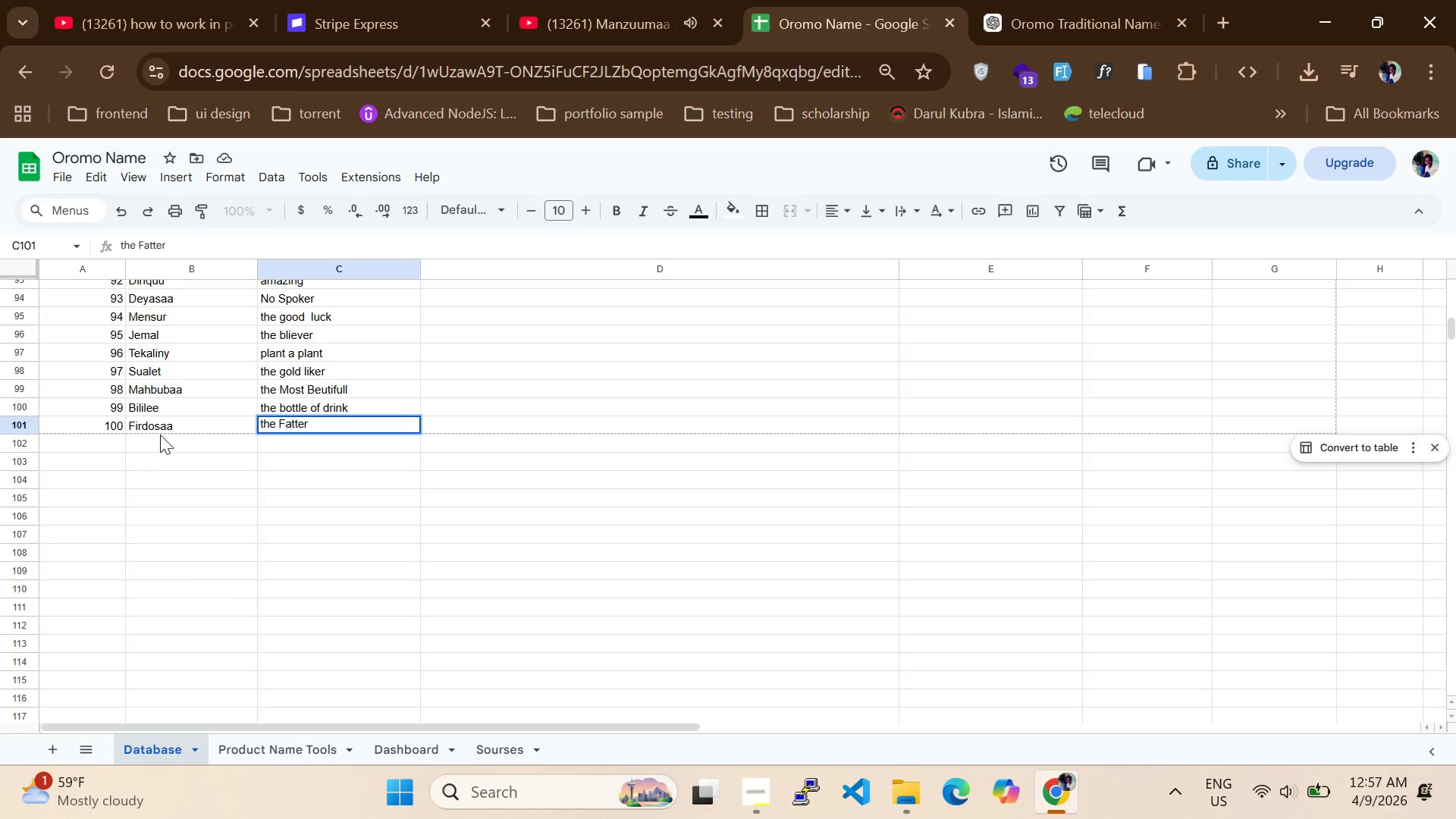 
double_click([163, 430])
 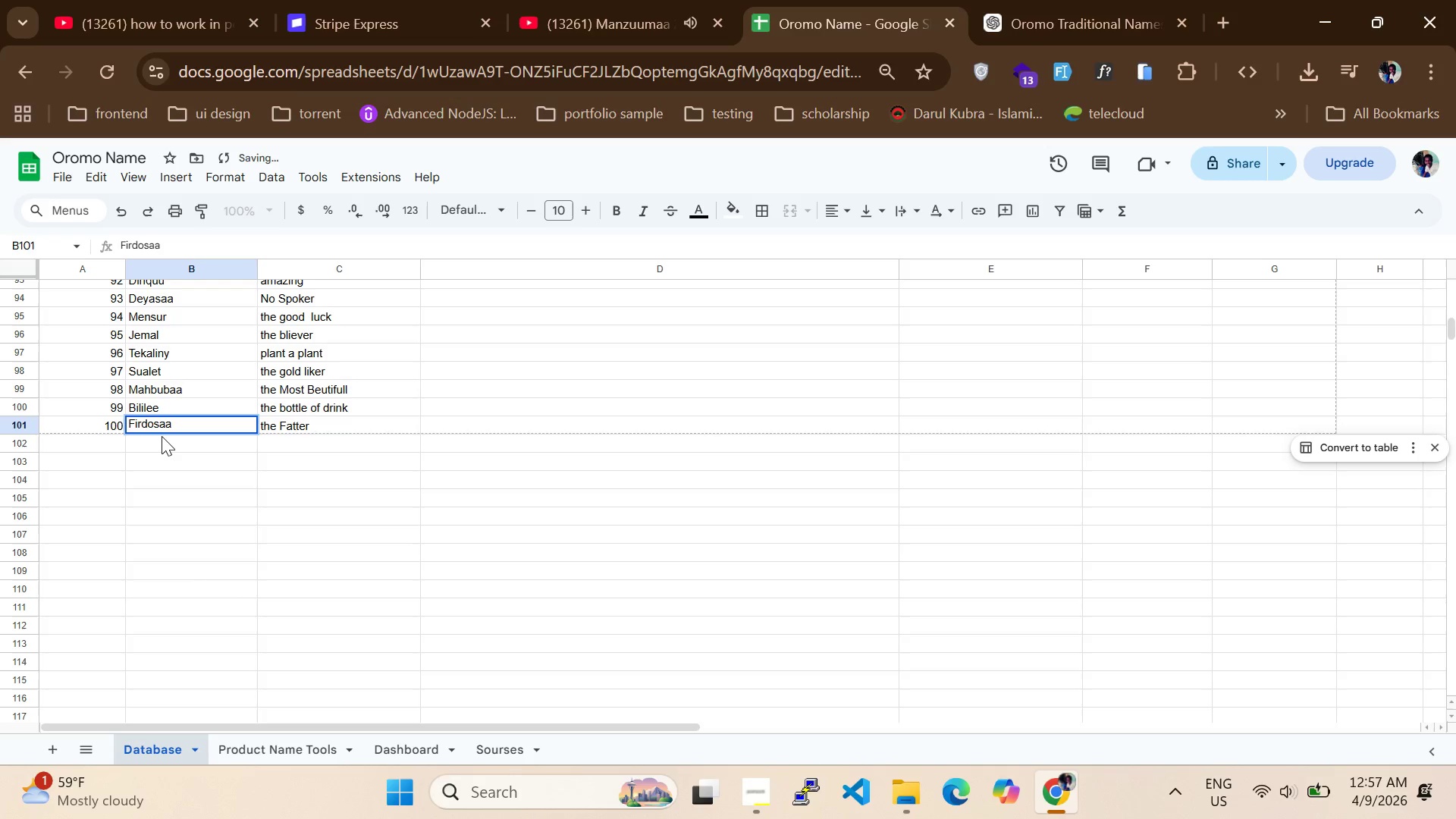 
key(Control+A)
 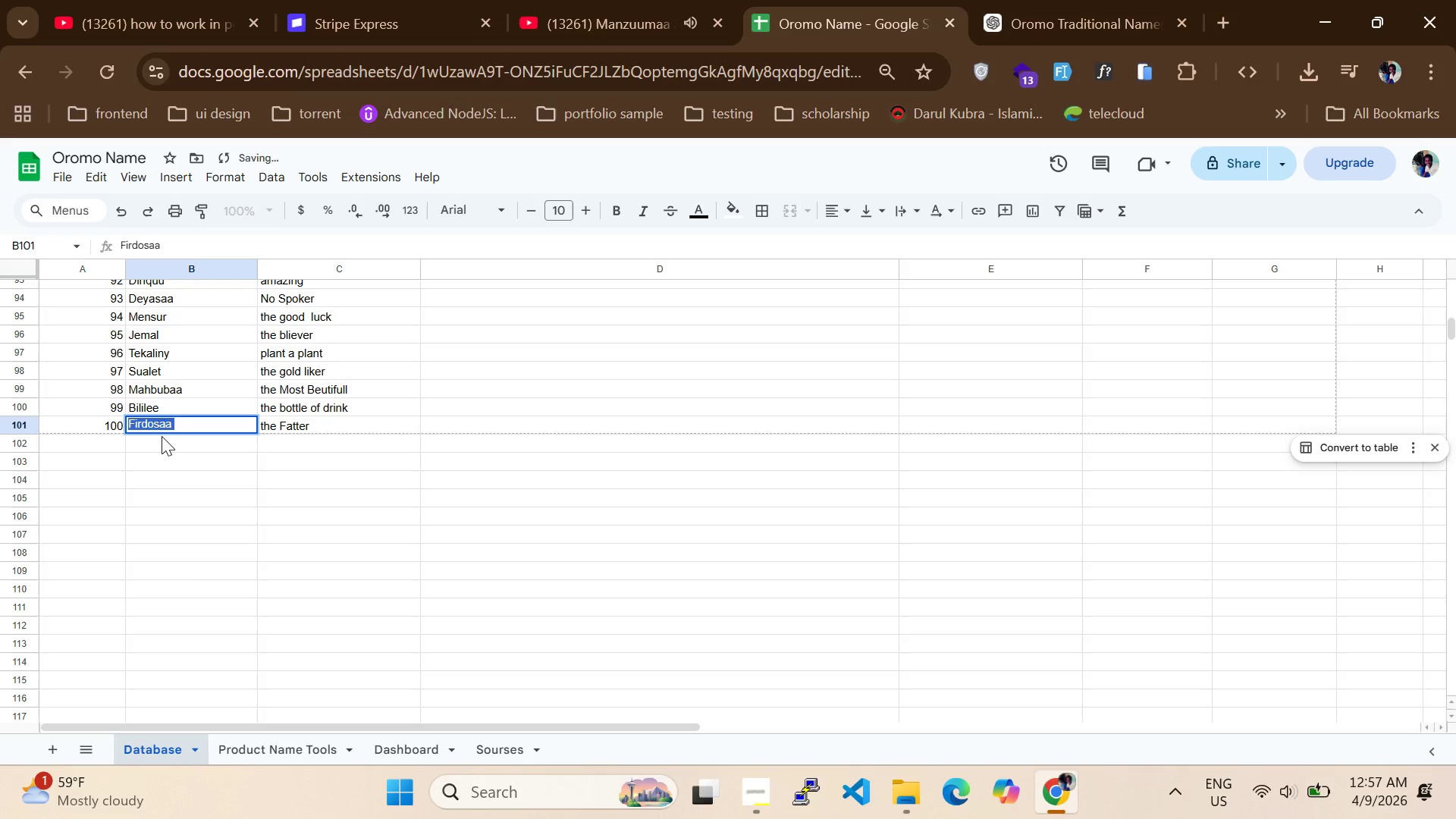 
type(Furdoo)
 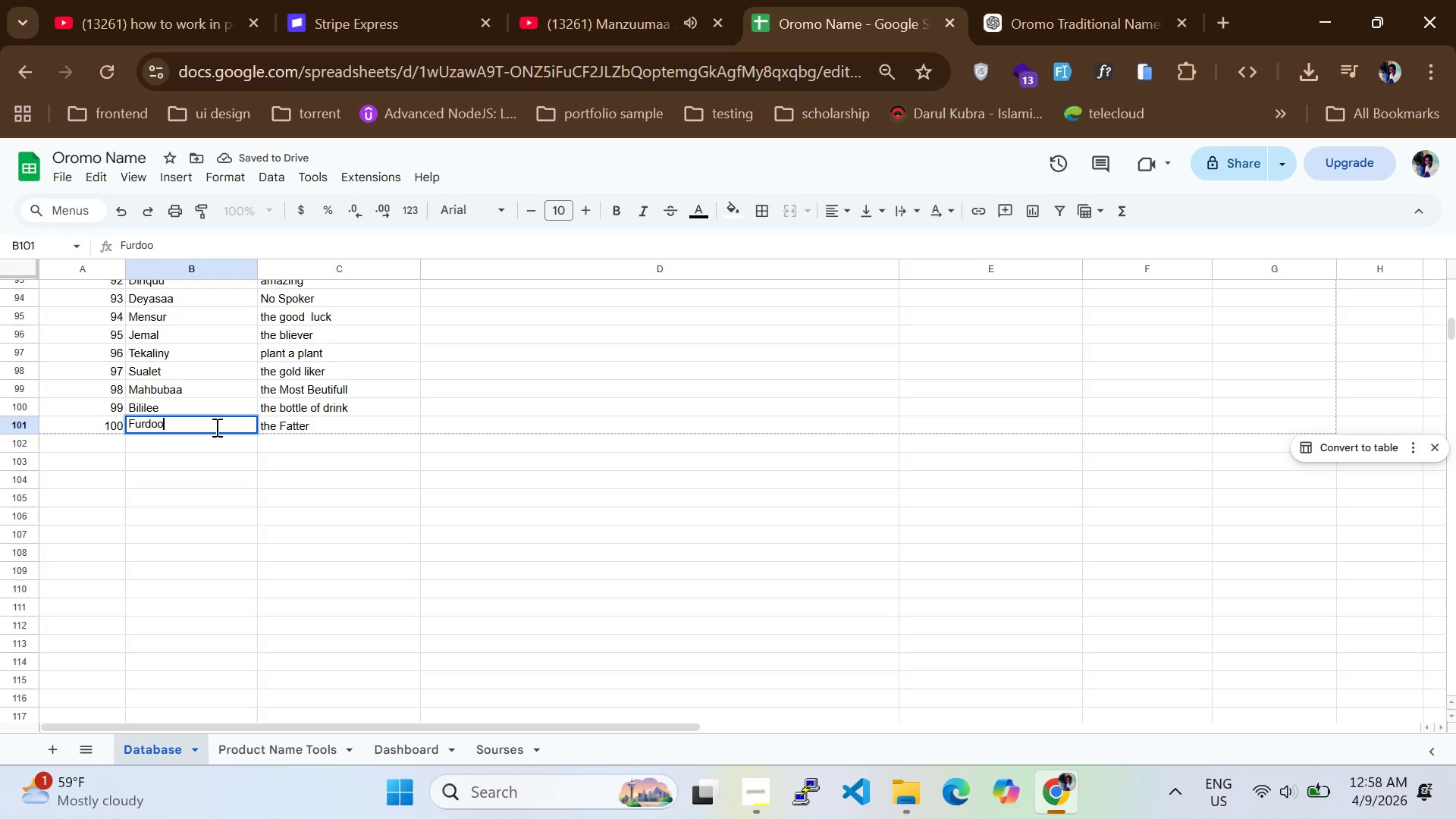 
left_click([350, 463])
 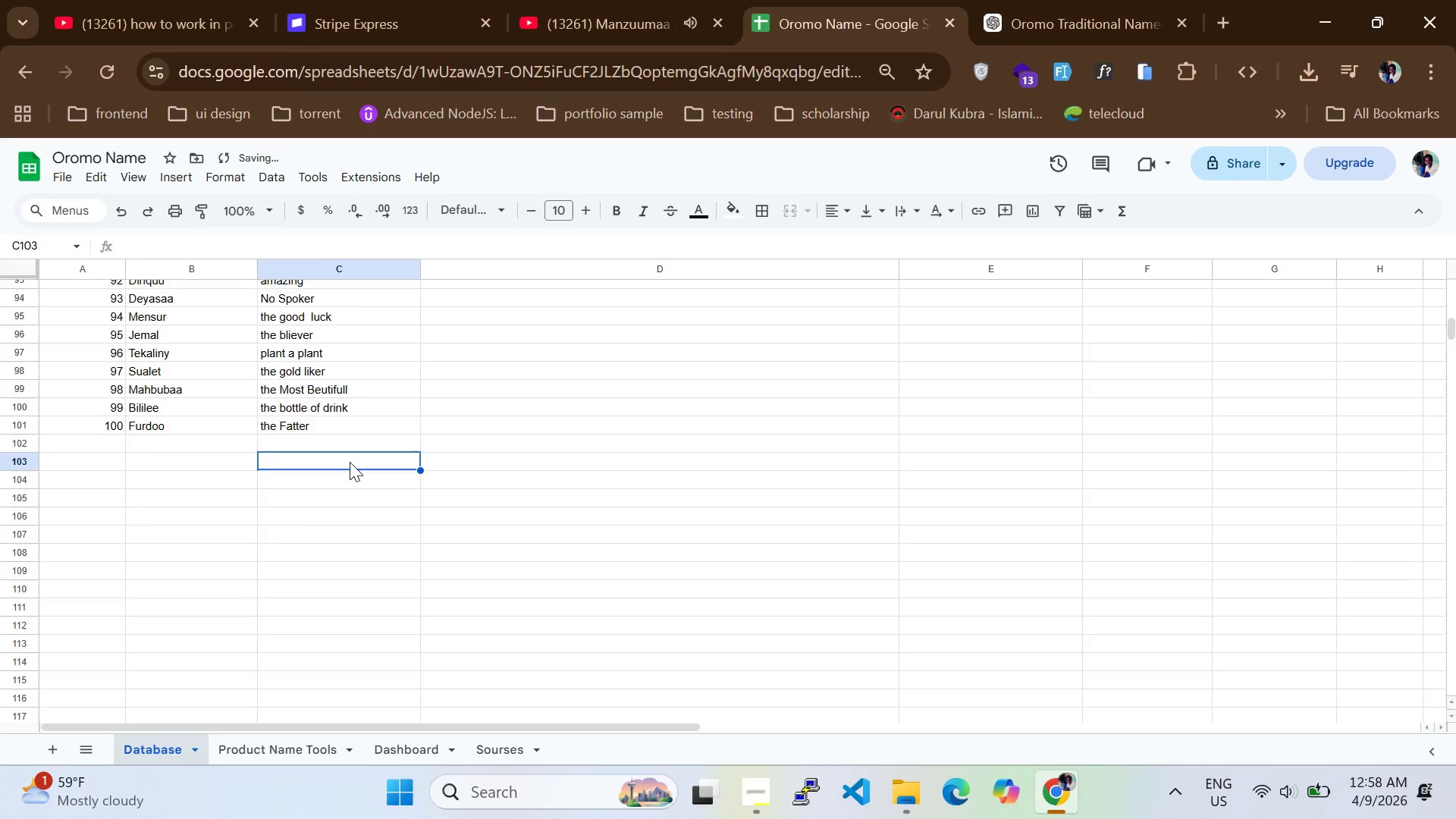 
scroll: coordinate [367, 457], scroll_direction: up, amount: 11.0
 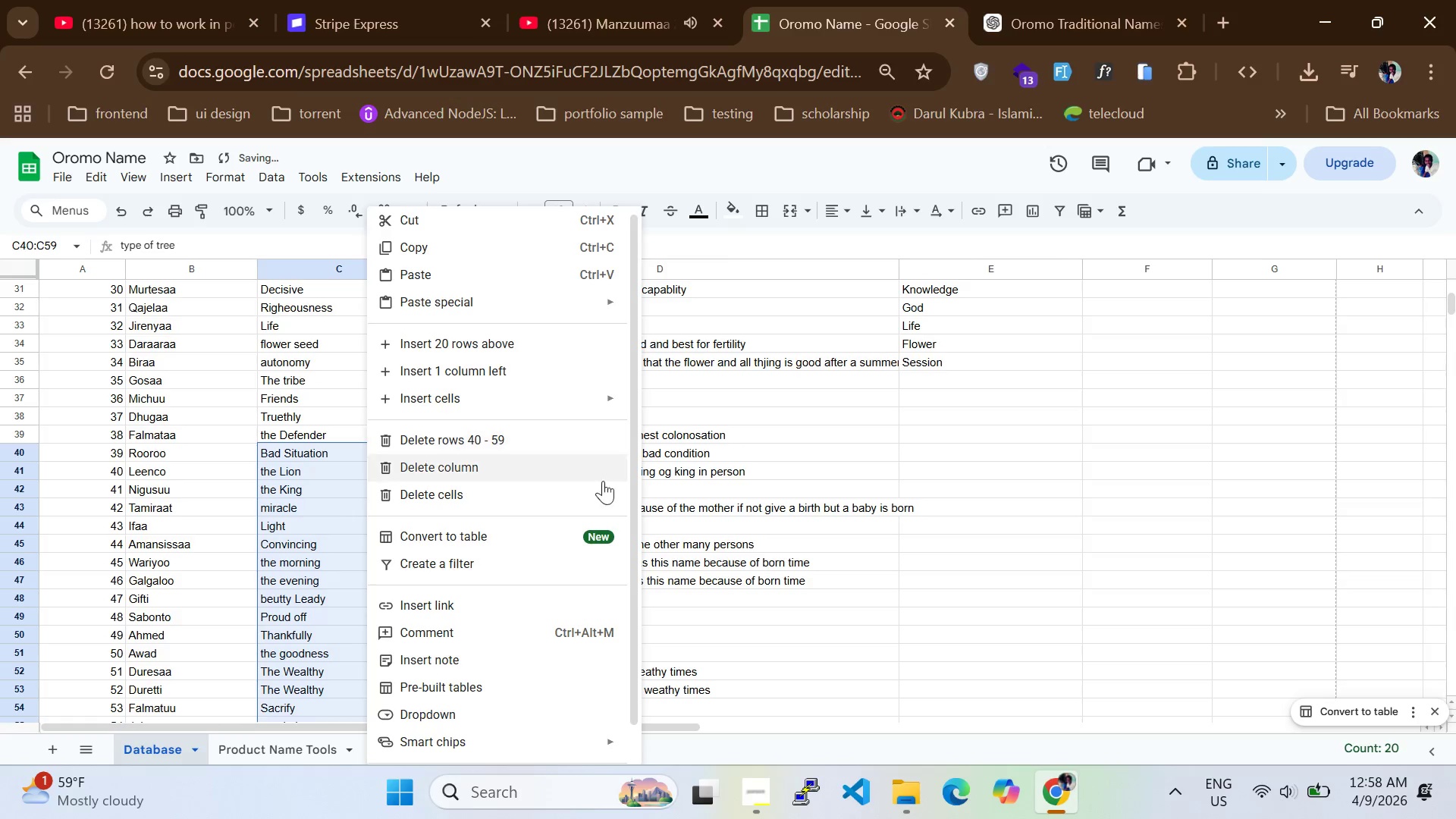 
left_click([748, 511])
 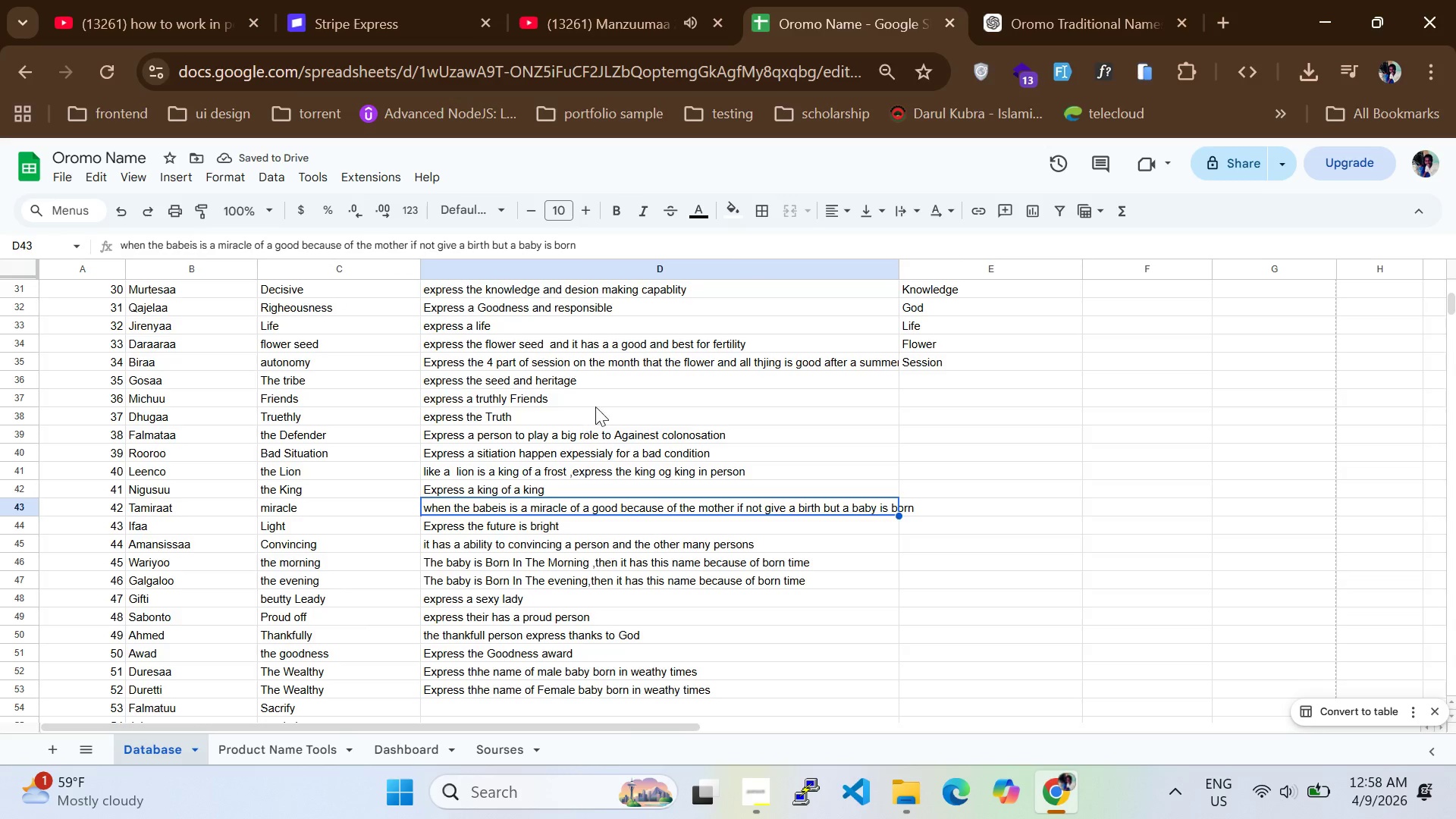 
scroll: coordinate [588, 439], scroll_direction: up, amount: 18.0
 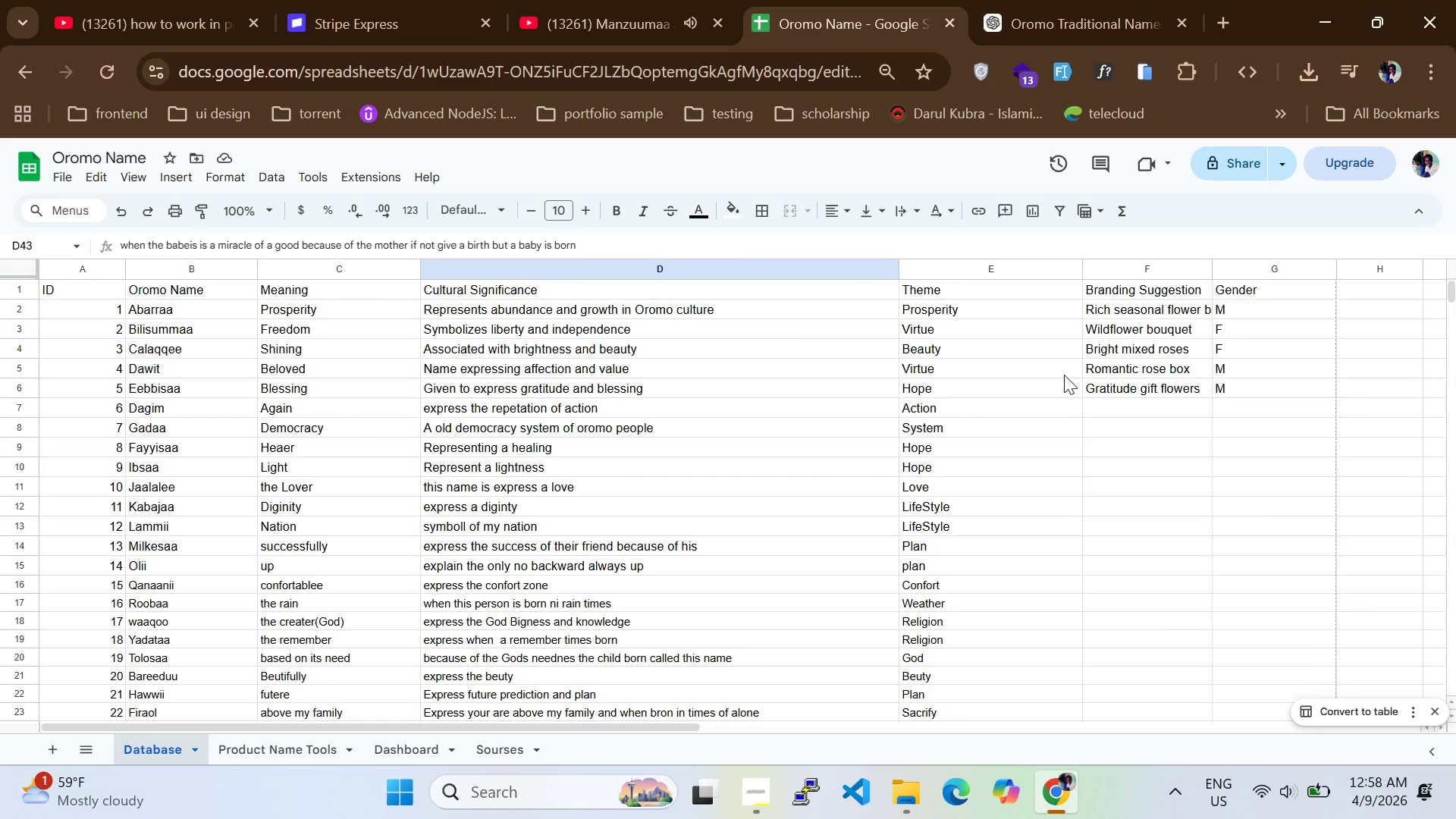 
wait(9.28)
 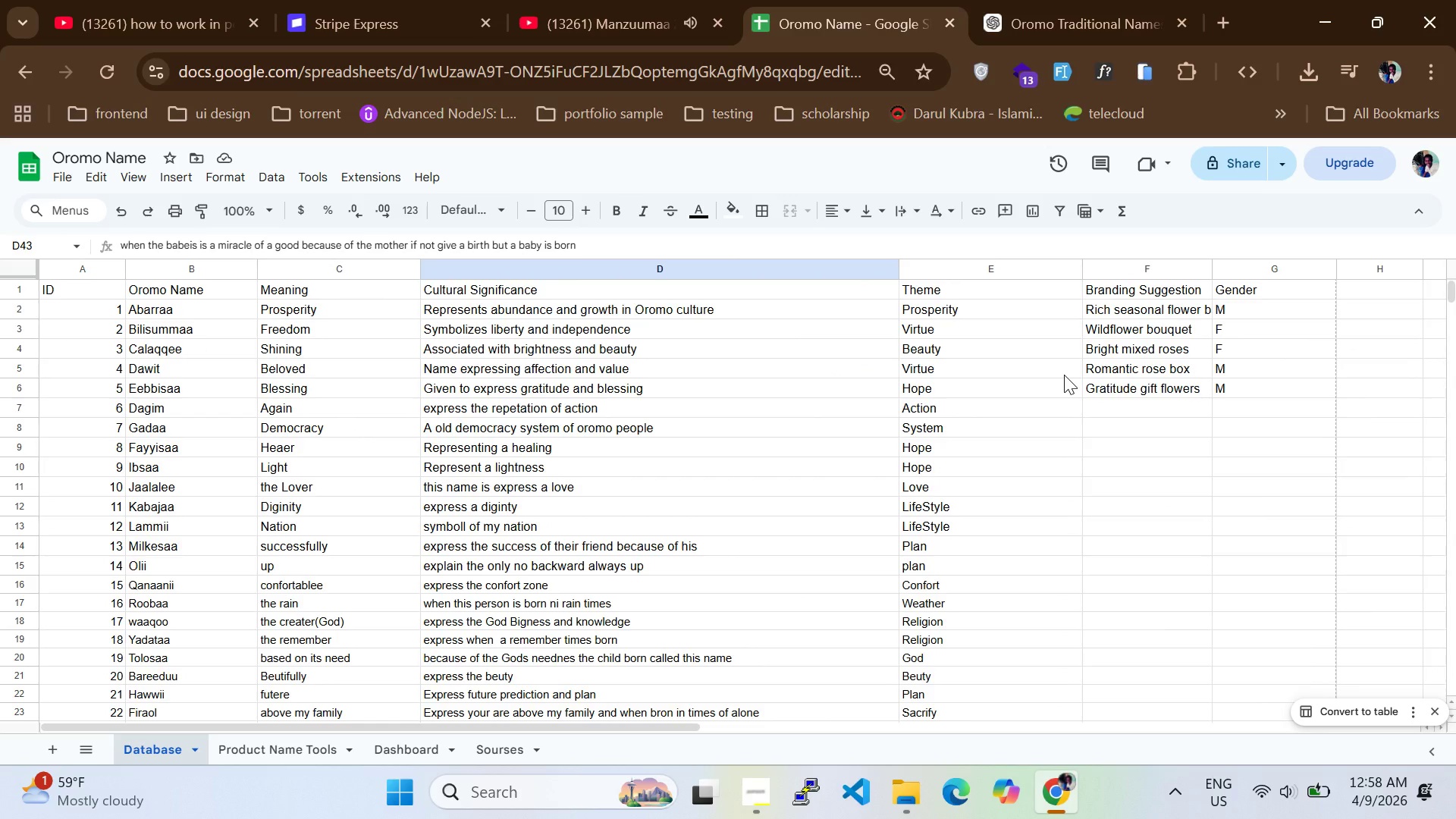 
scroll: coordinate [855, 500], scroll_direction: down, amount: 4.0
 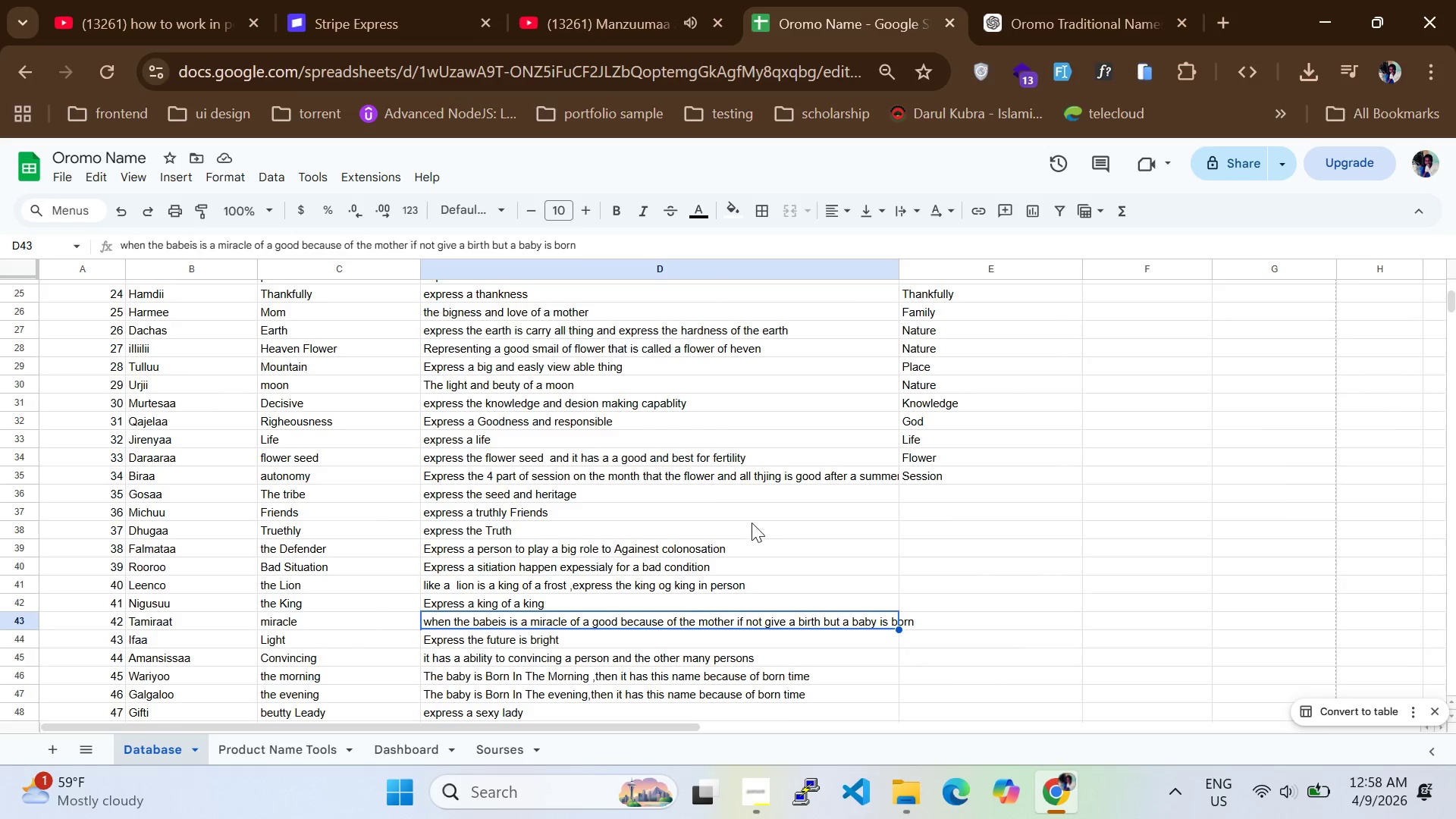 
left_click([547, 491])
 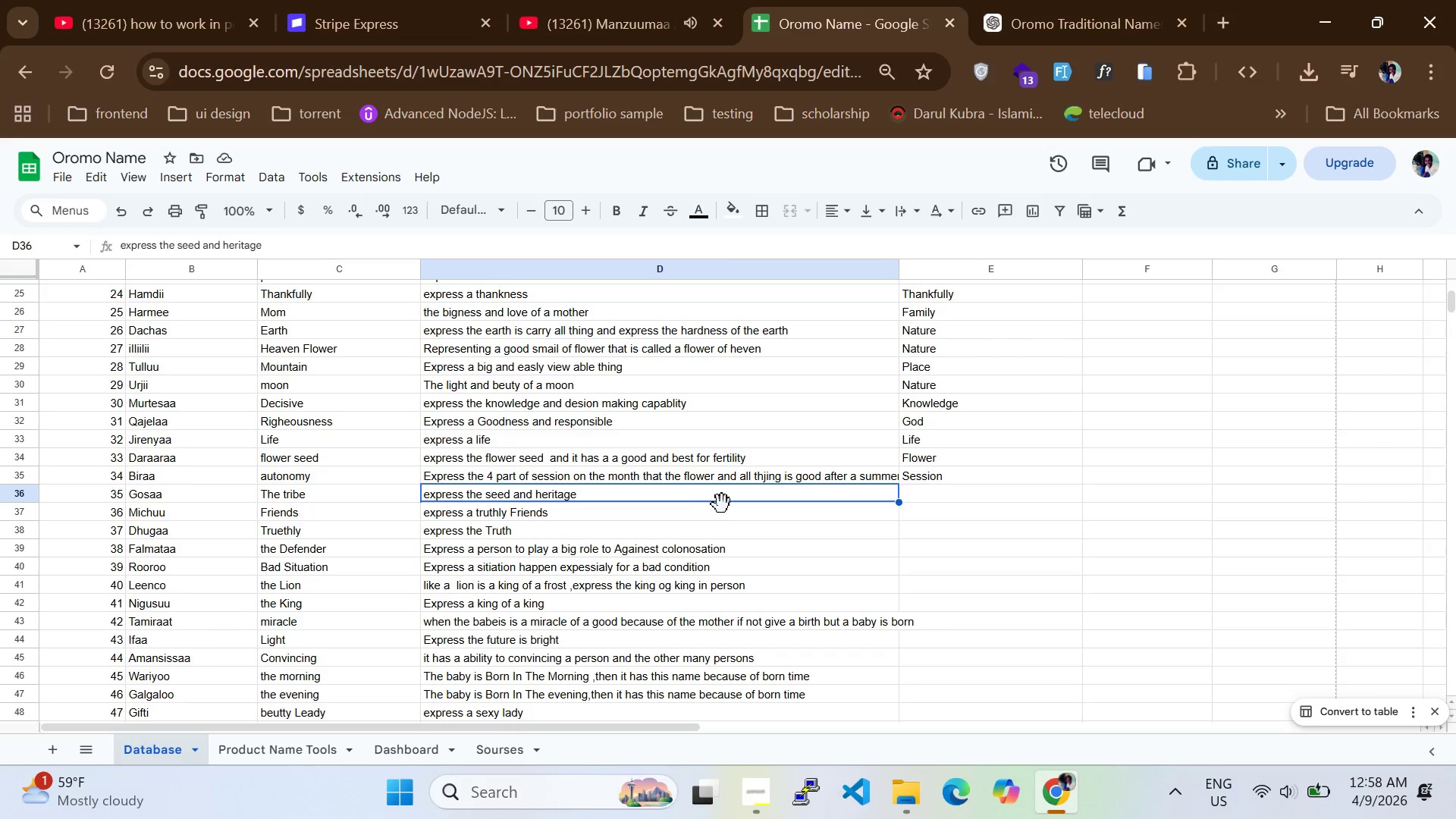 
left_click([916, 493])
 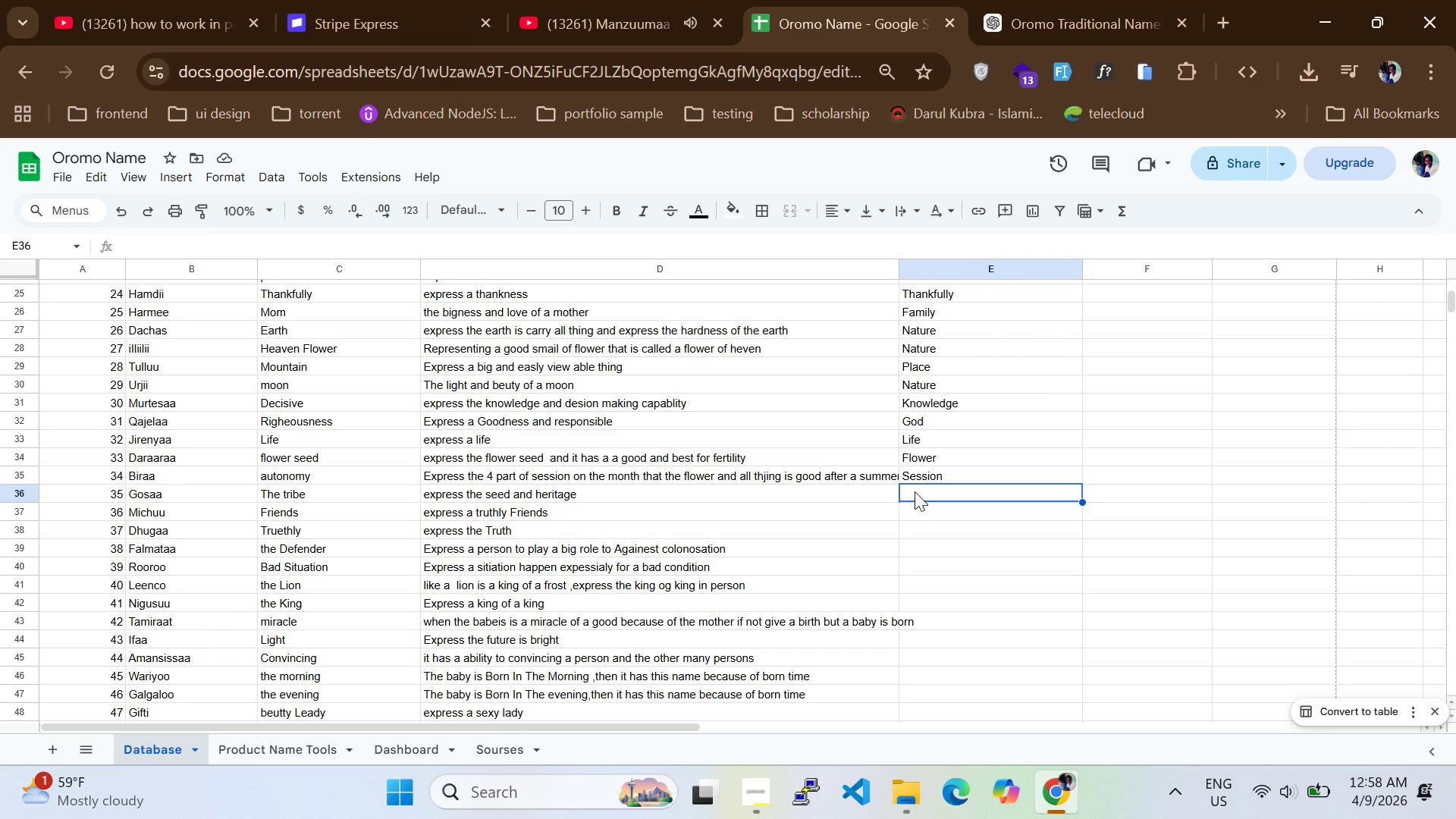 
type(P)
key(Backspace)
type(Nature)
 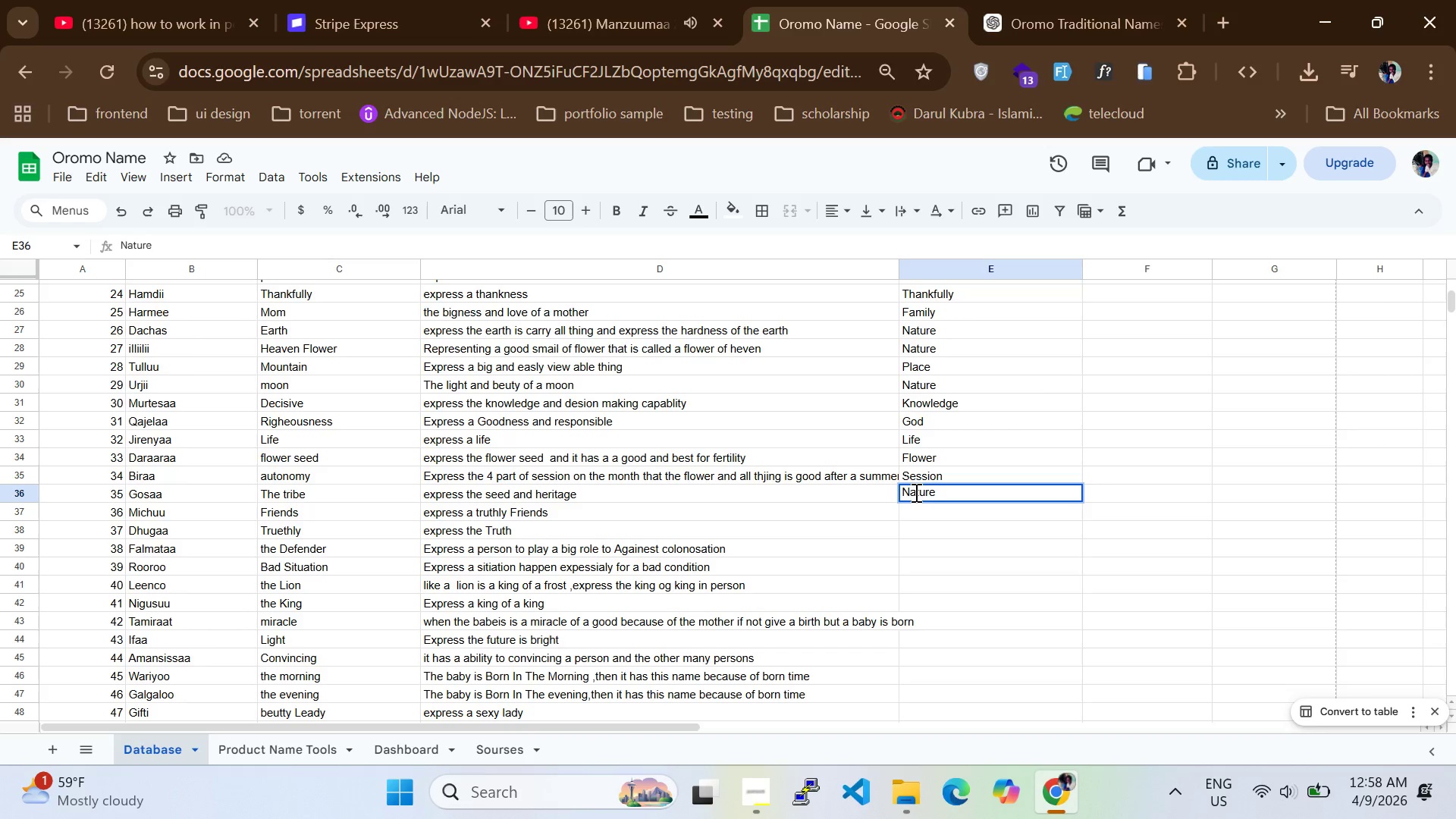 
left_click([921, 507])
 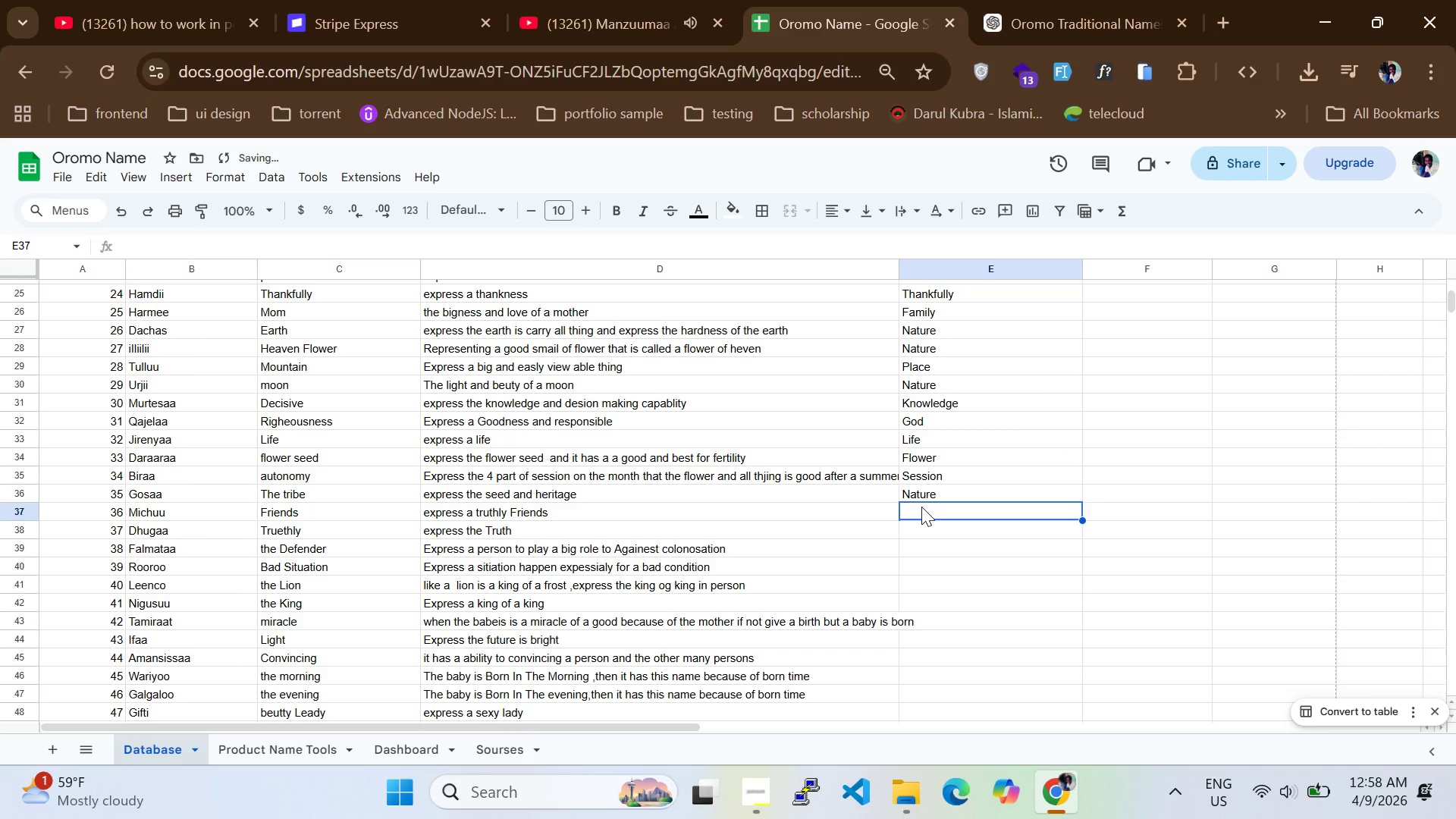 
double_click([921, 507])
 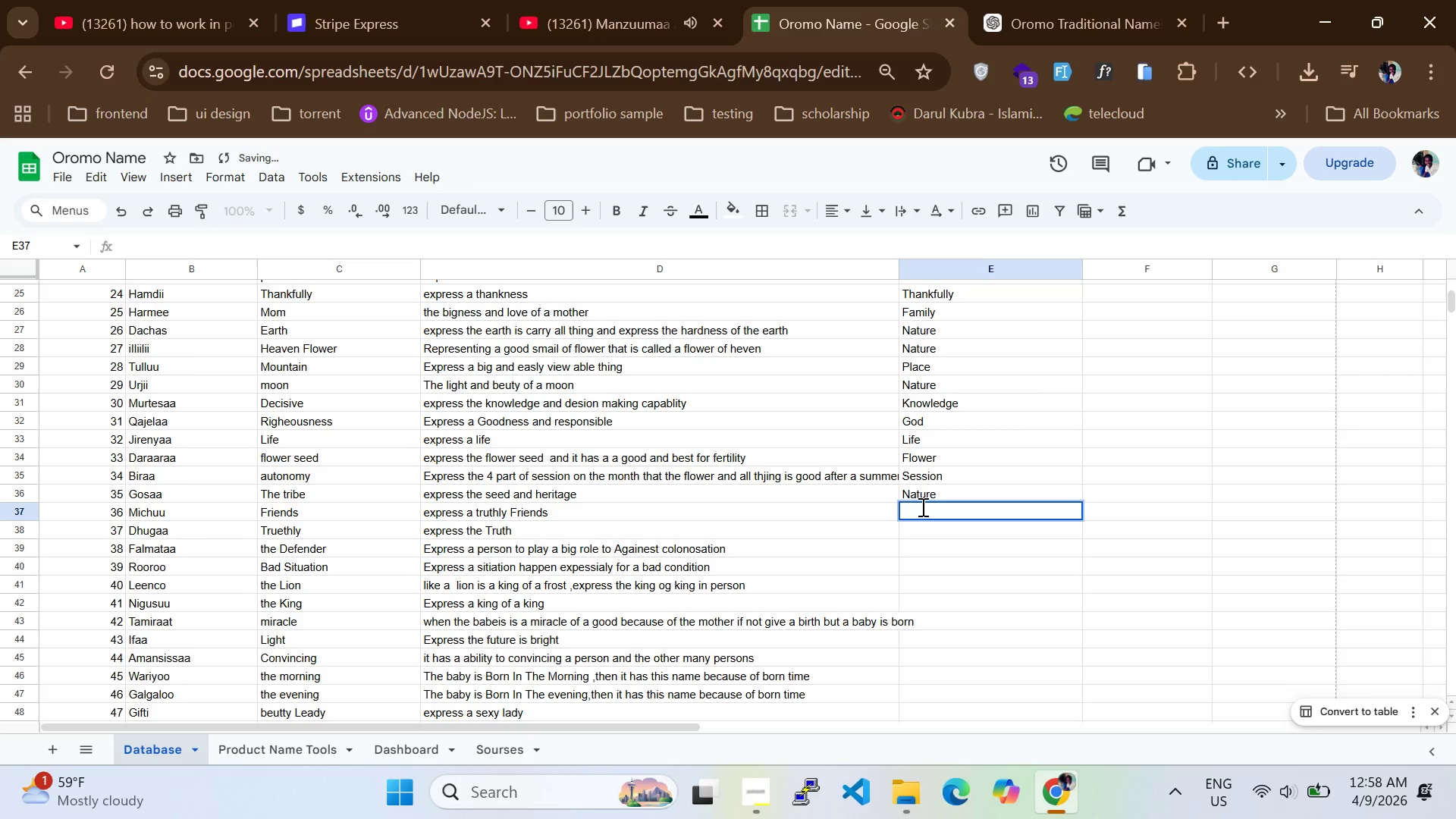 
triple_click([921, 507])
 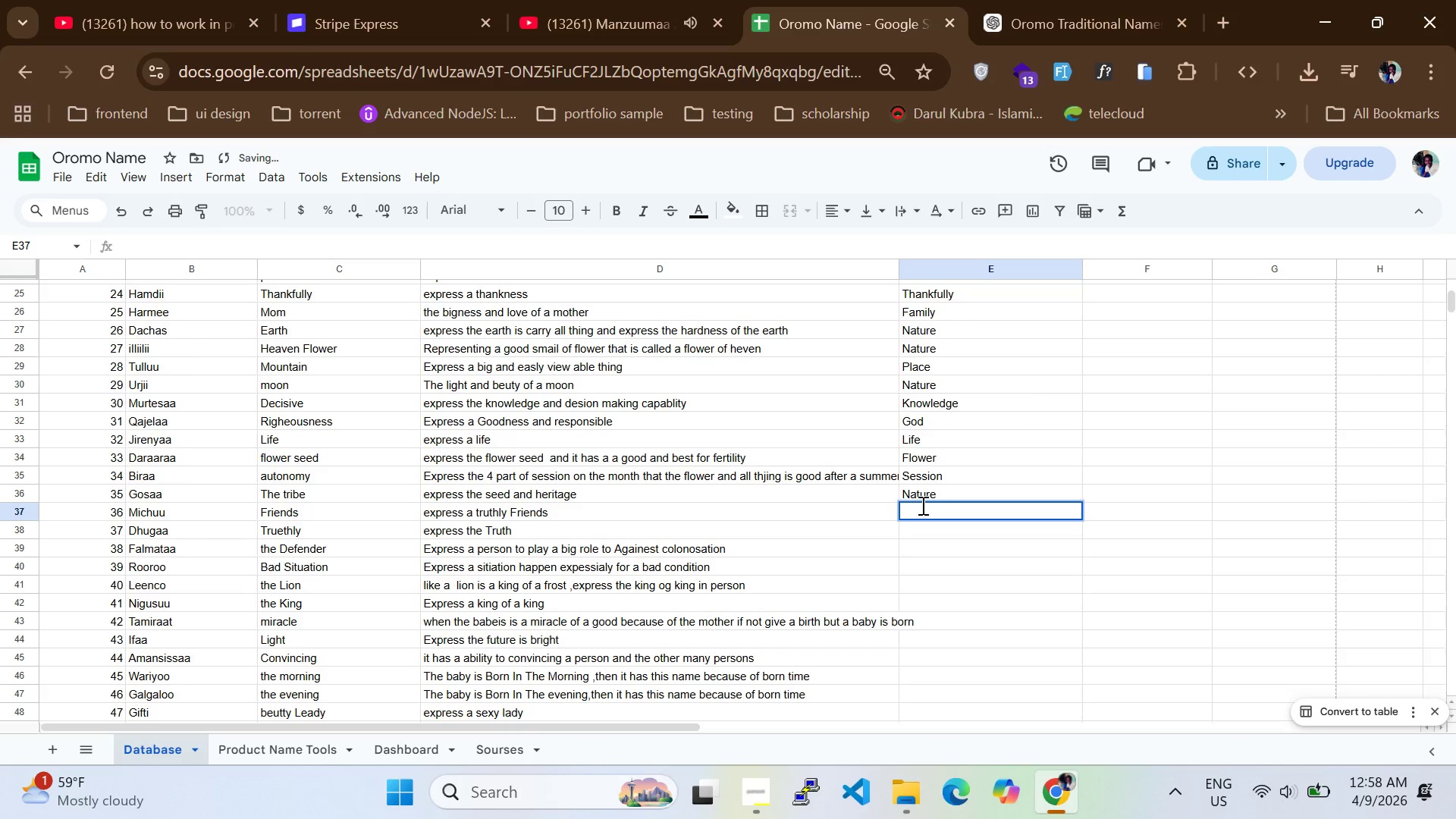 
type(Humaity)
 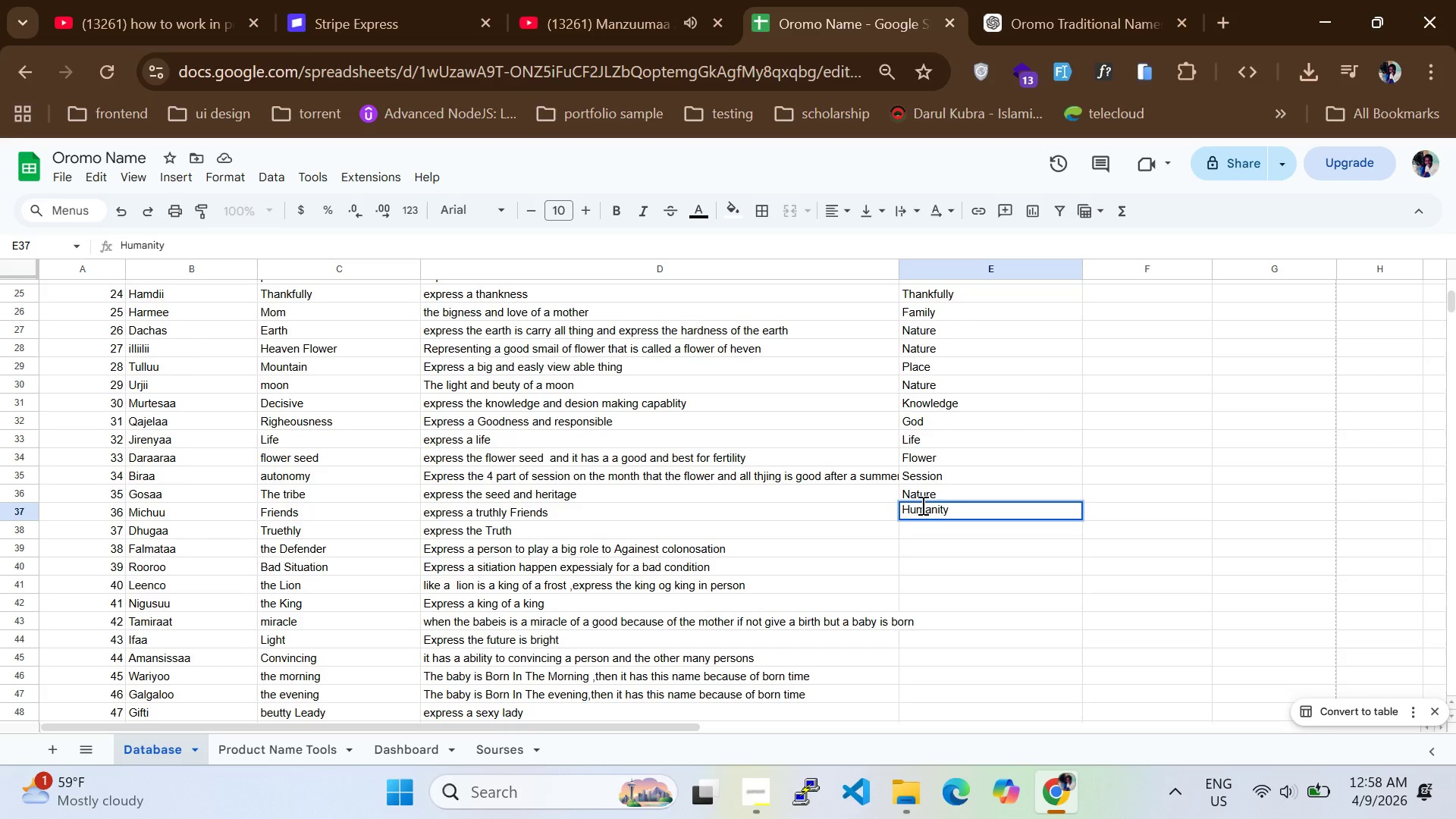 
hold_key(key=N, duration=0.38)
 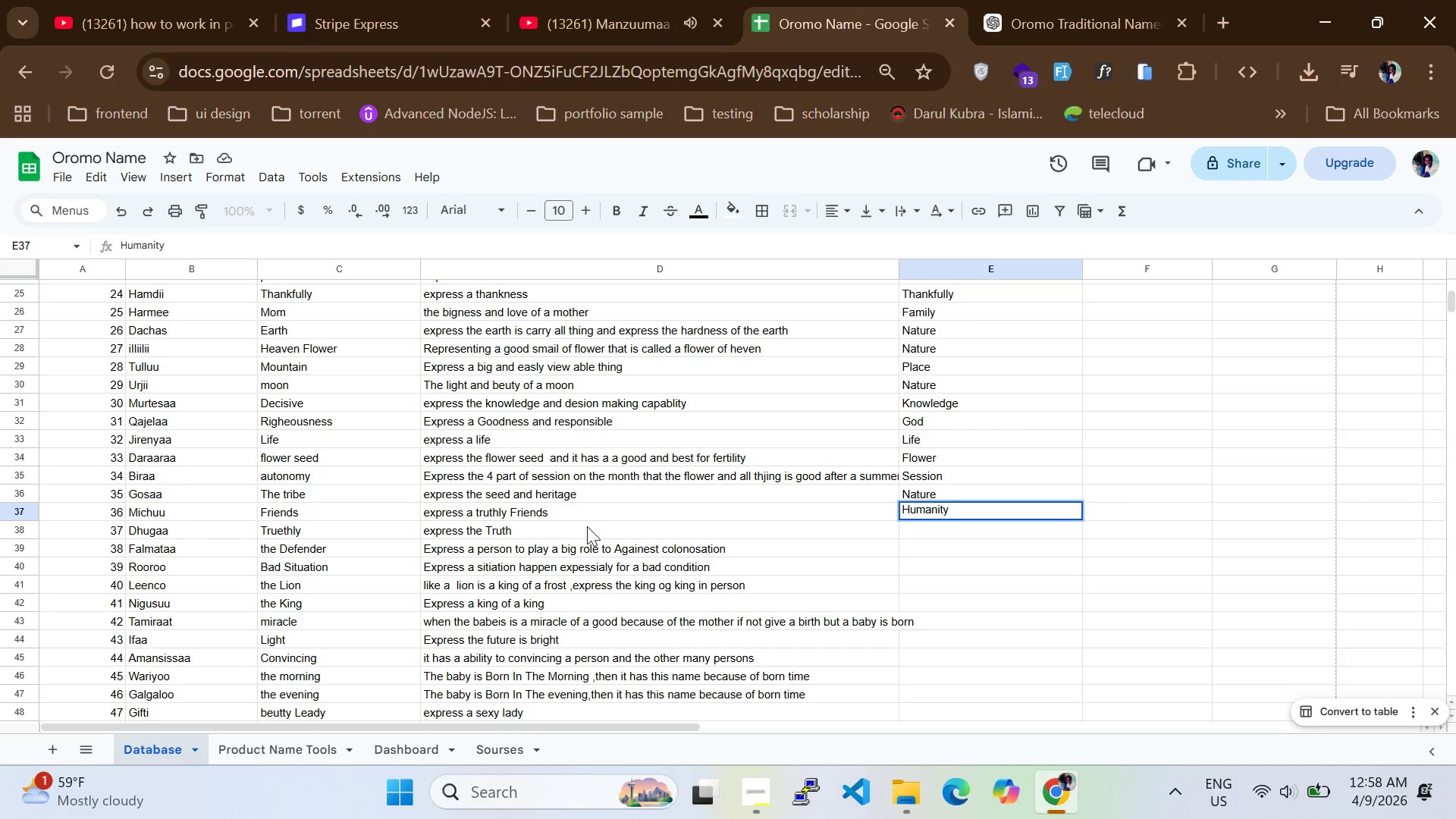 
double_click([940, 533])
 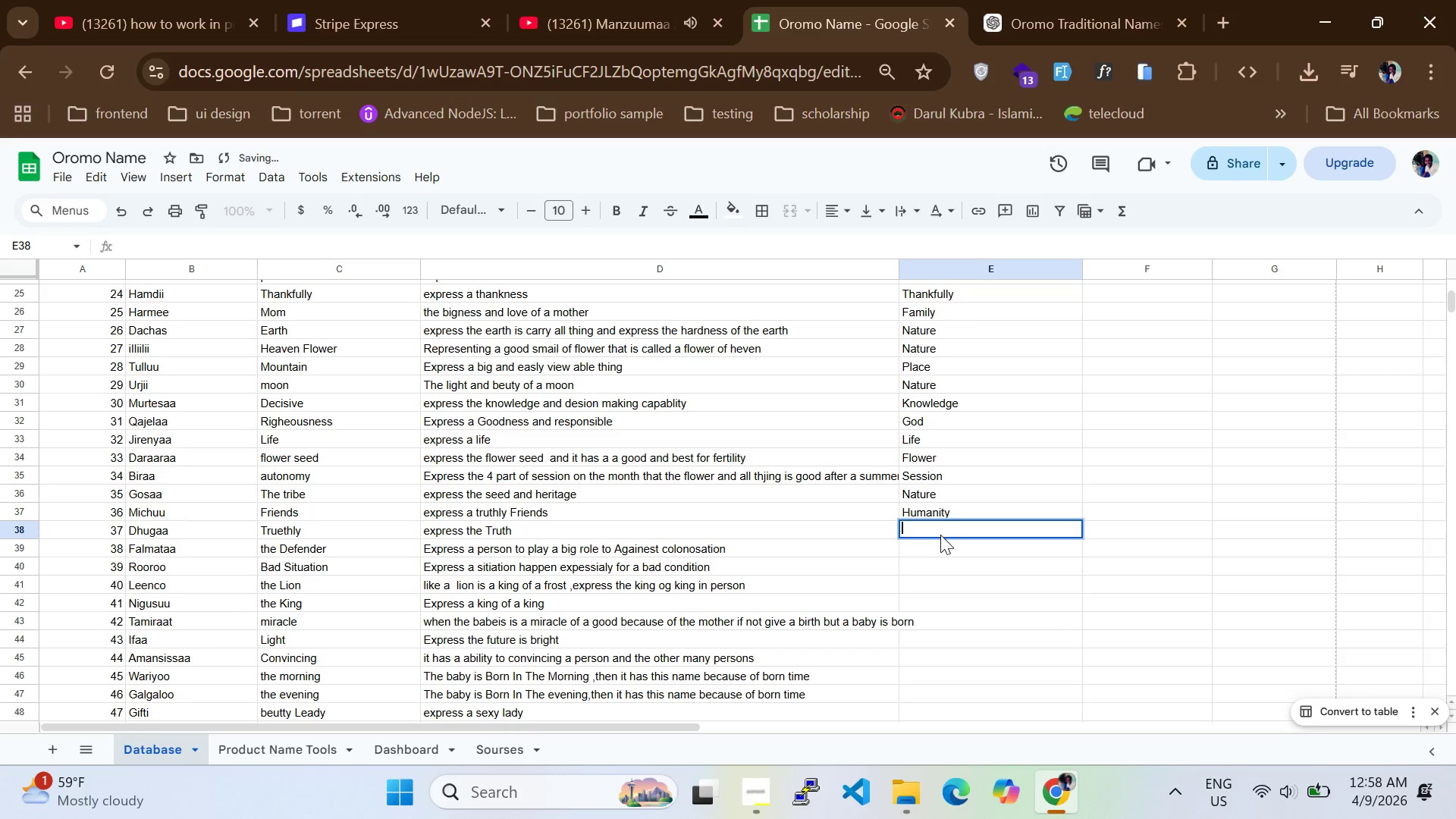 
type(Trith)
key(Backspace)
key(Backspace)
key(Backspace)
type(i)
key(Backspace)
type(uth)
 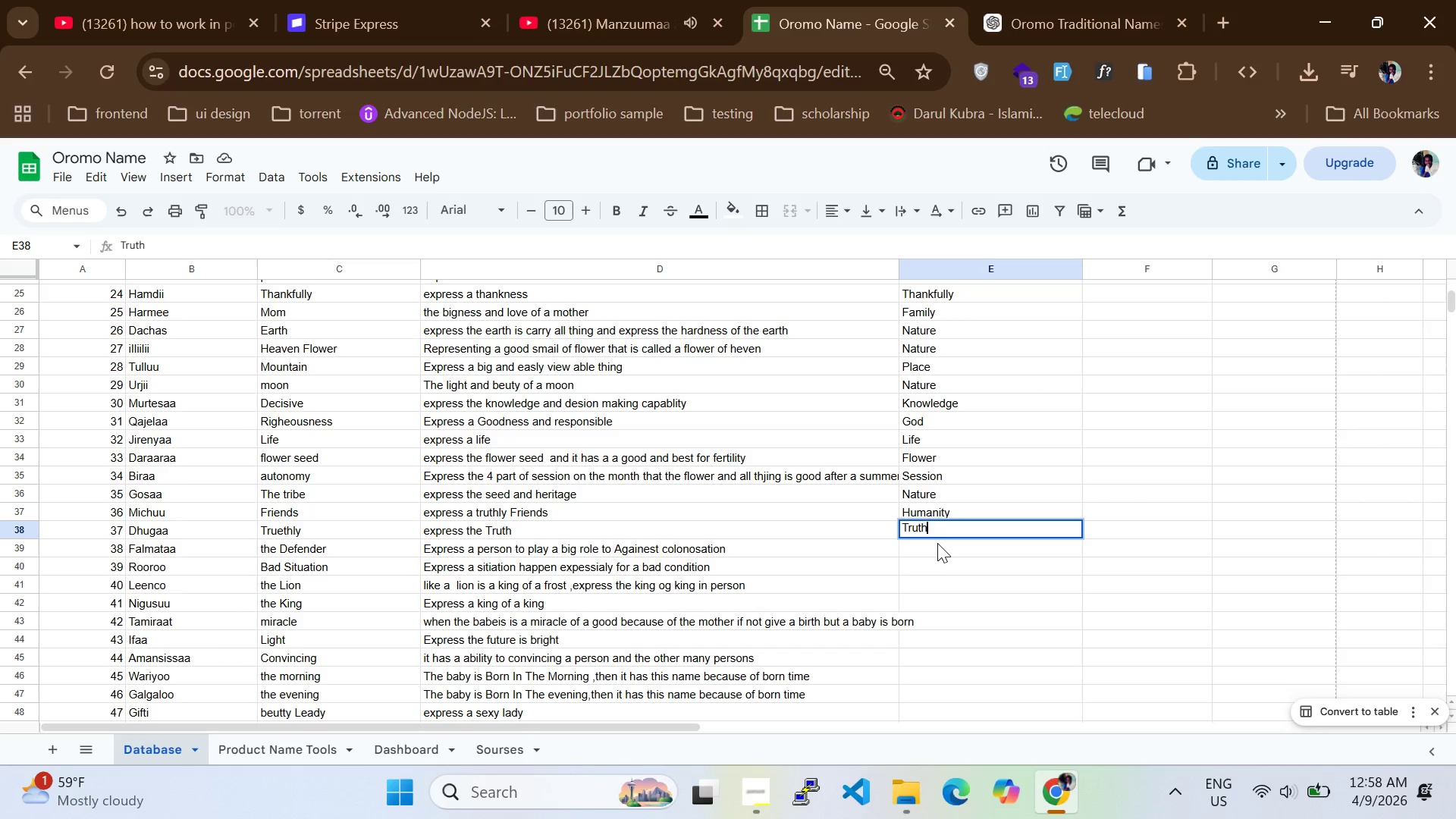 
left_click([936, 548])
 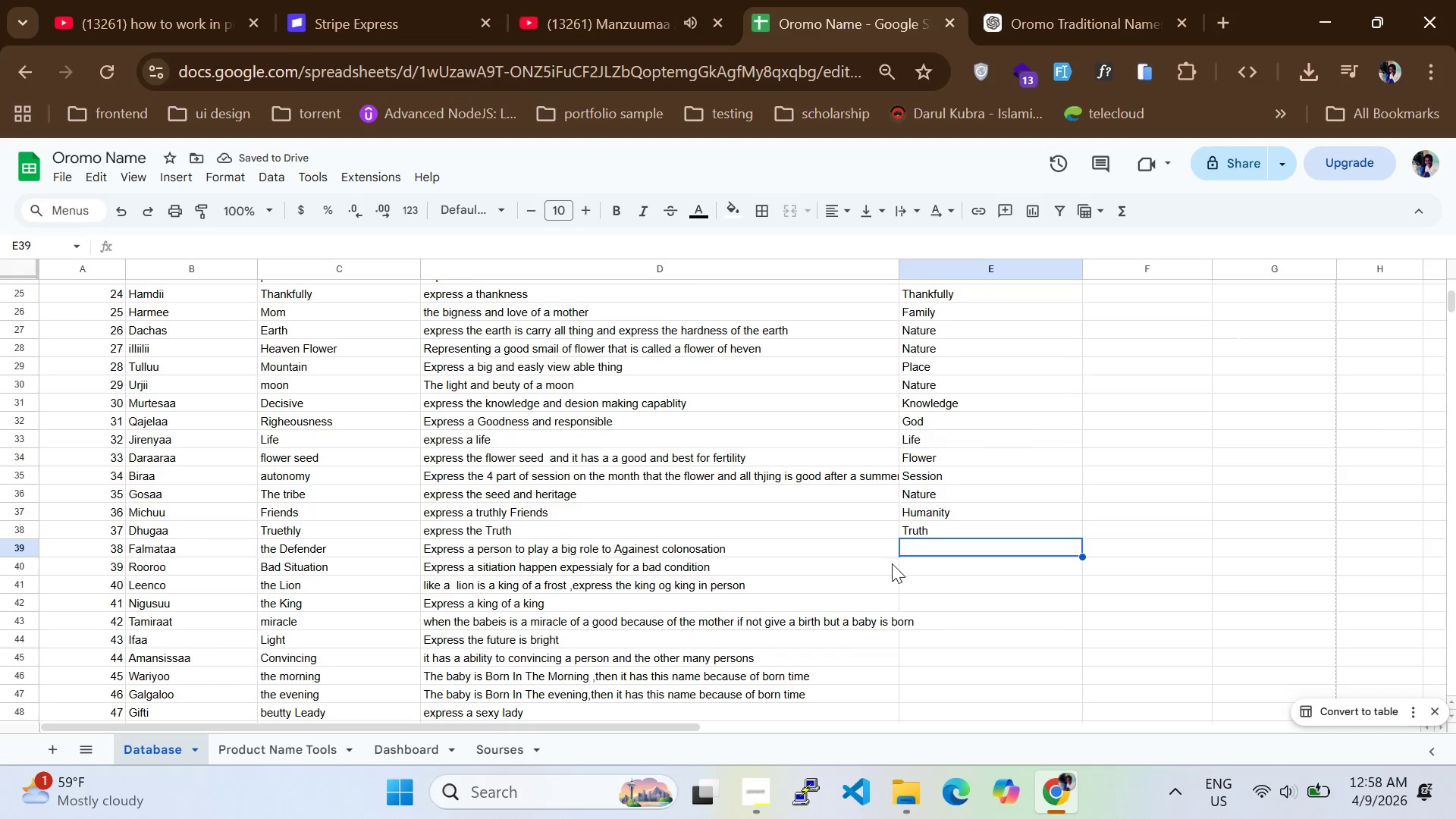 
double_click([967, 552])
 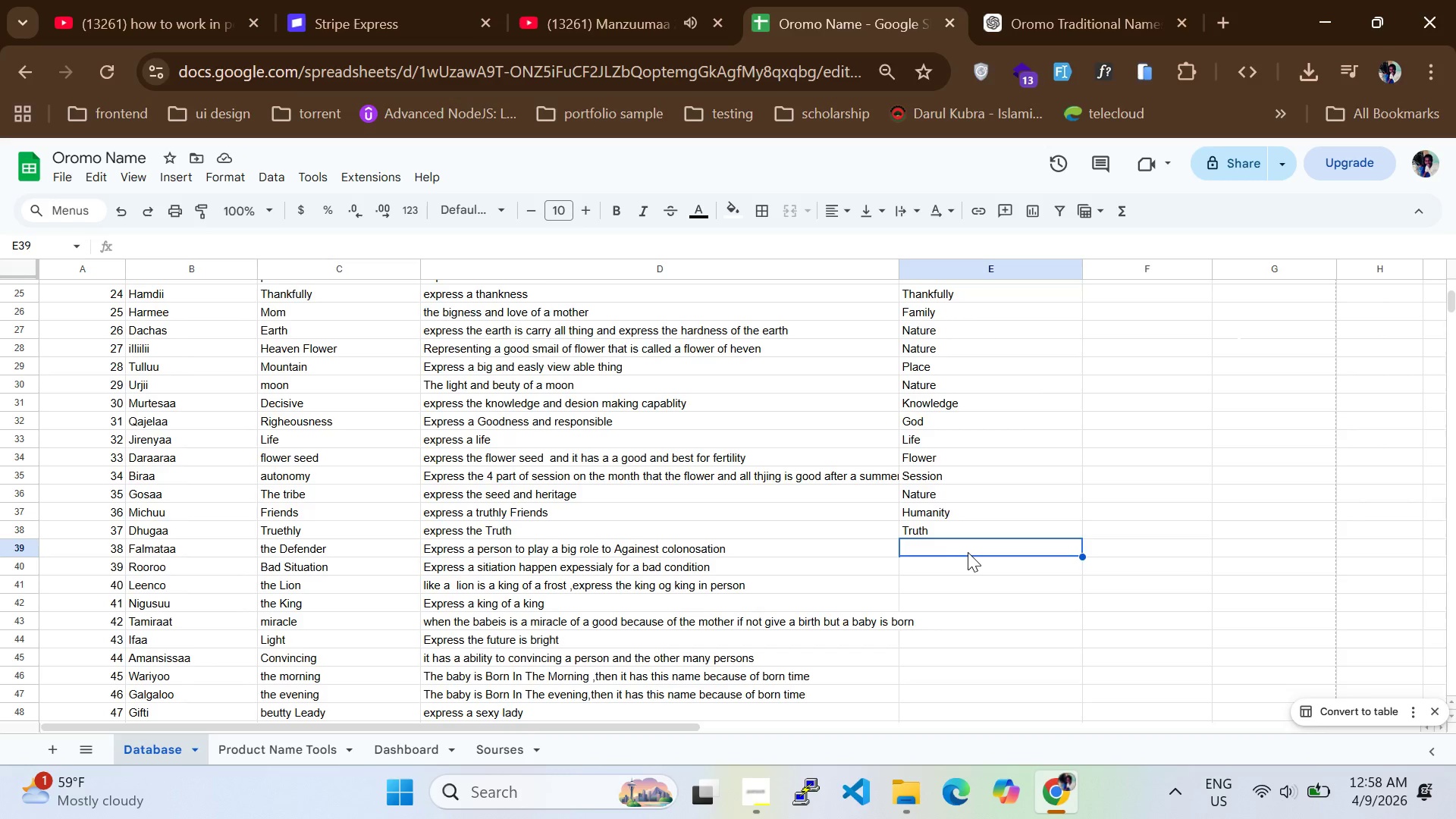 
type(Defender)
 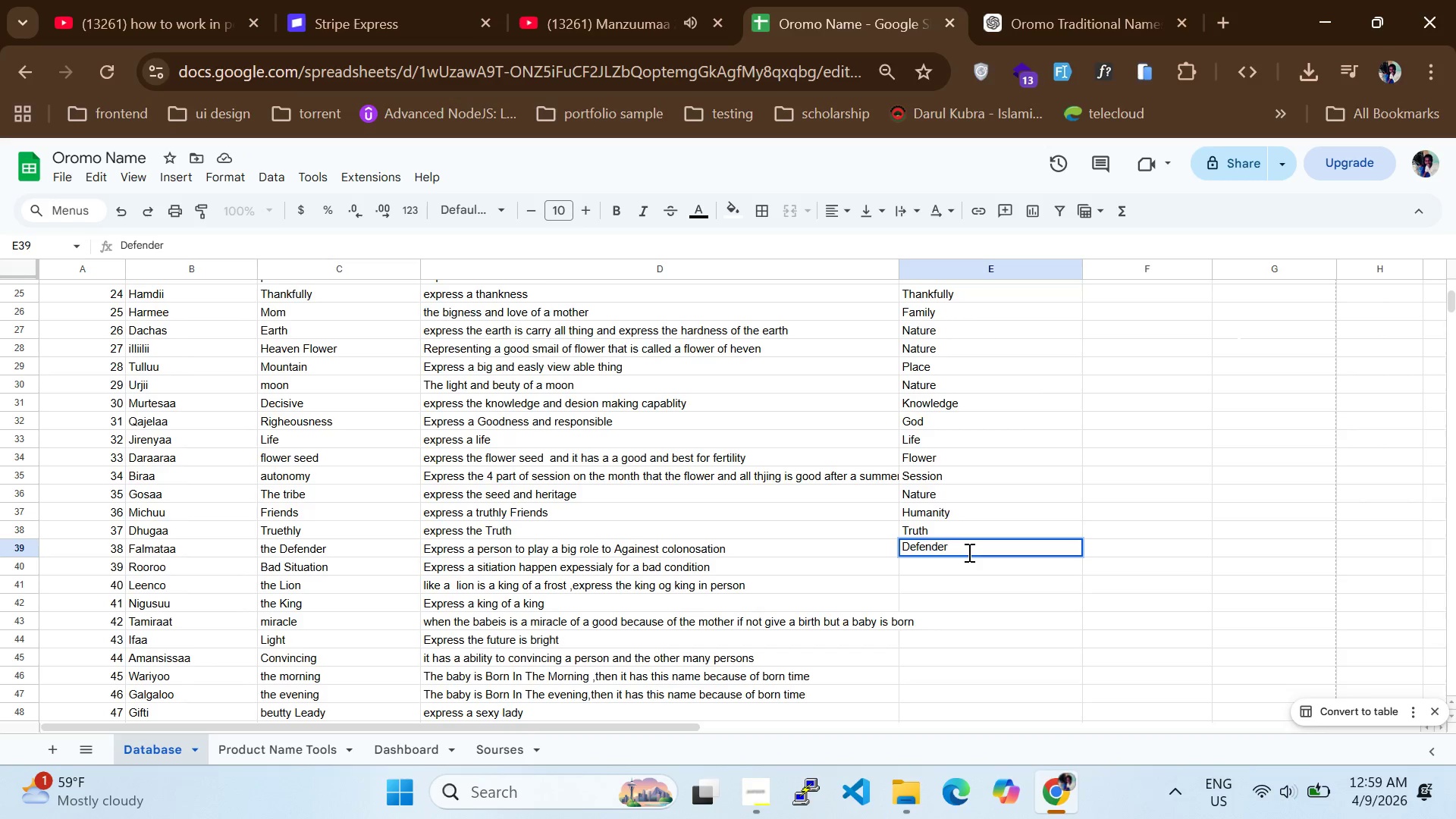 
key(Control+A)
 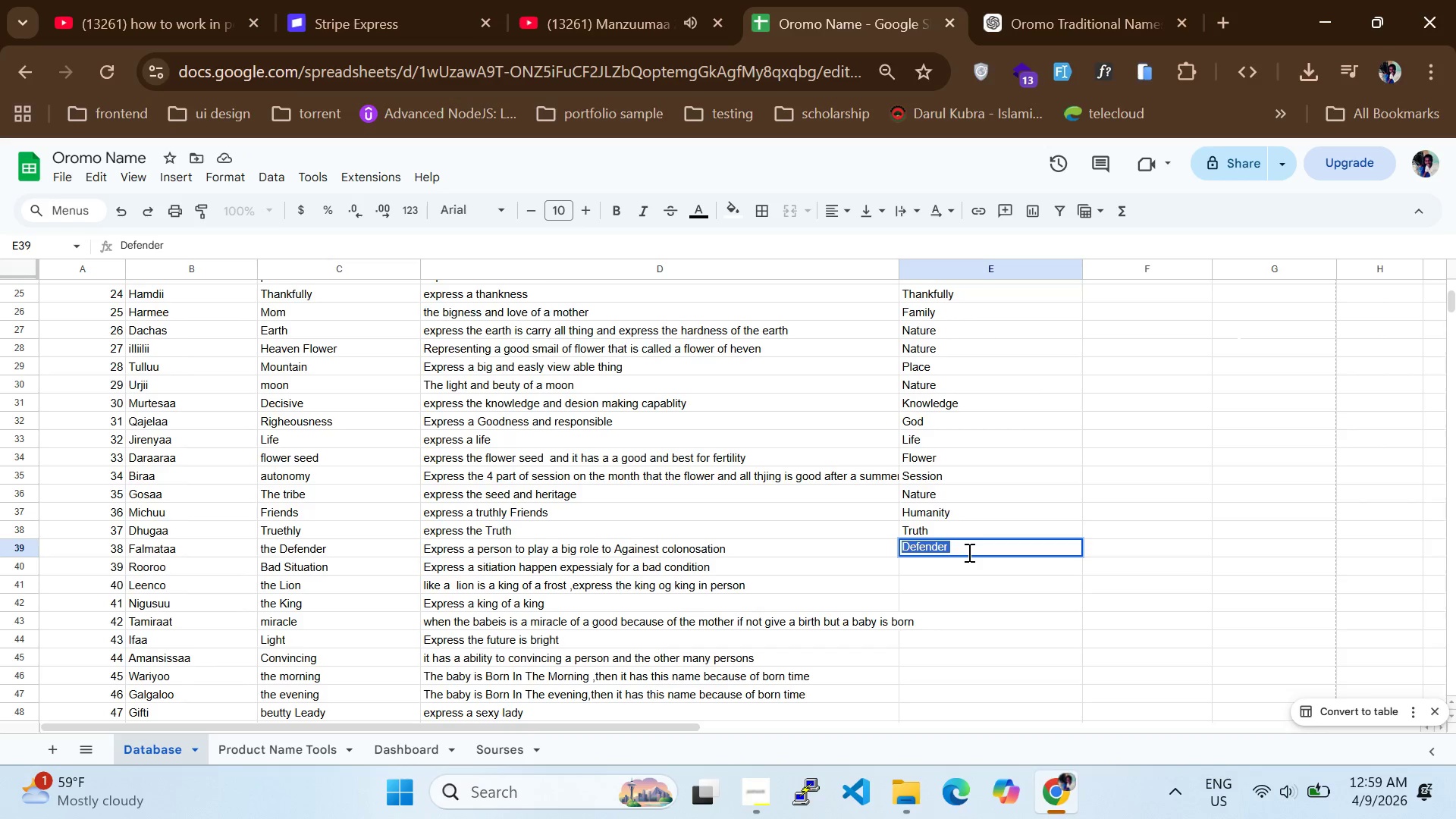 
key(Backspace)
type(w)
key(Backspace)
type(War)
 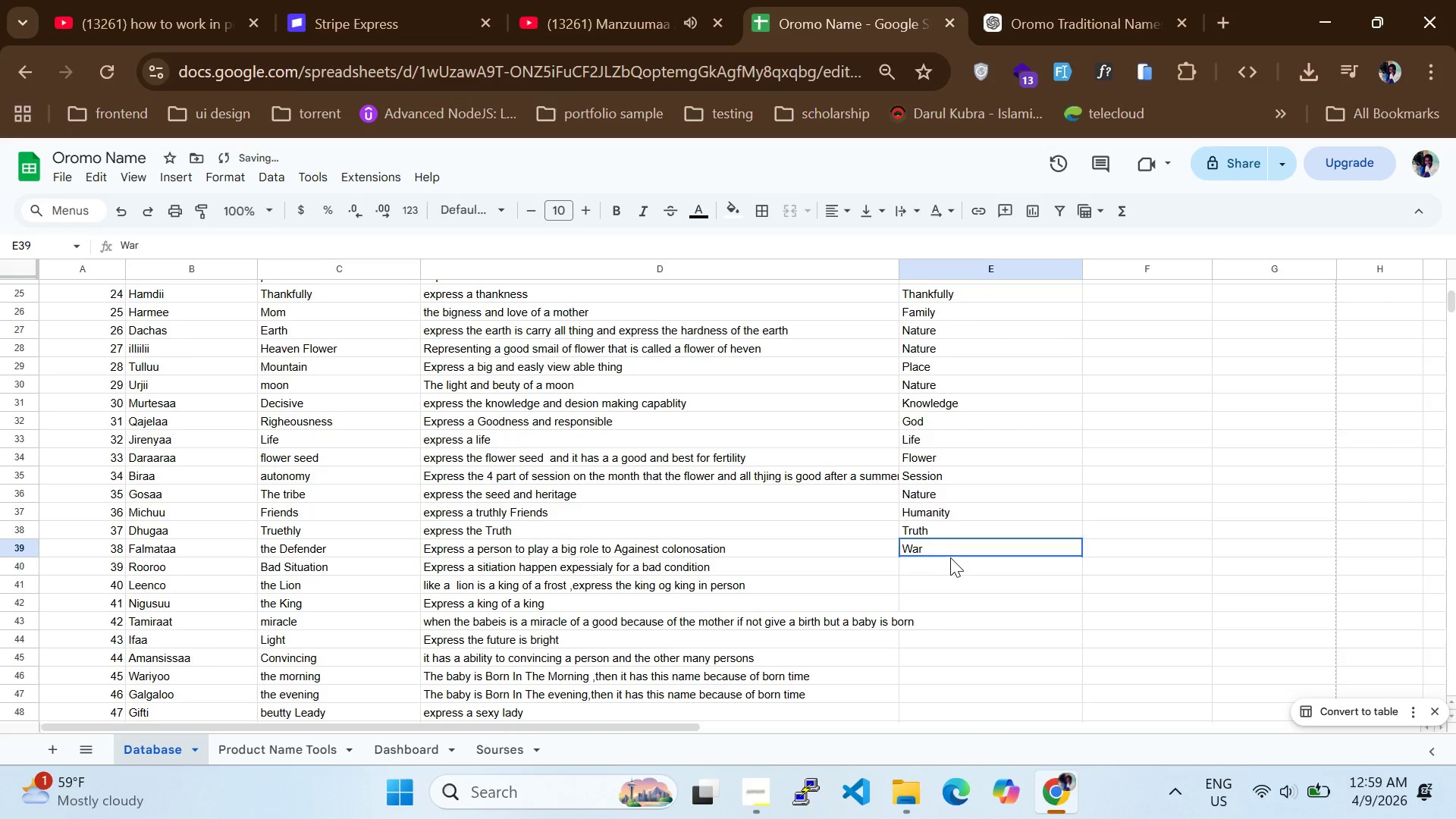 
double_click([946, 564])
 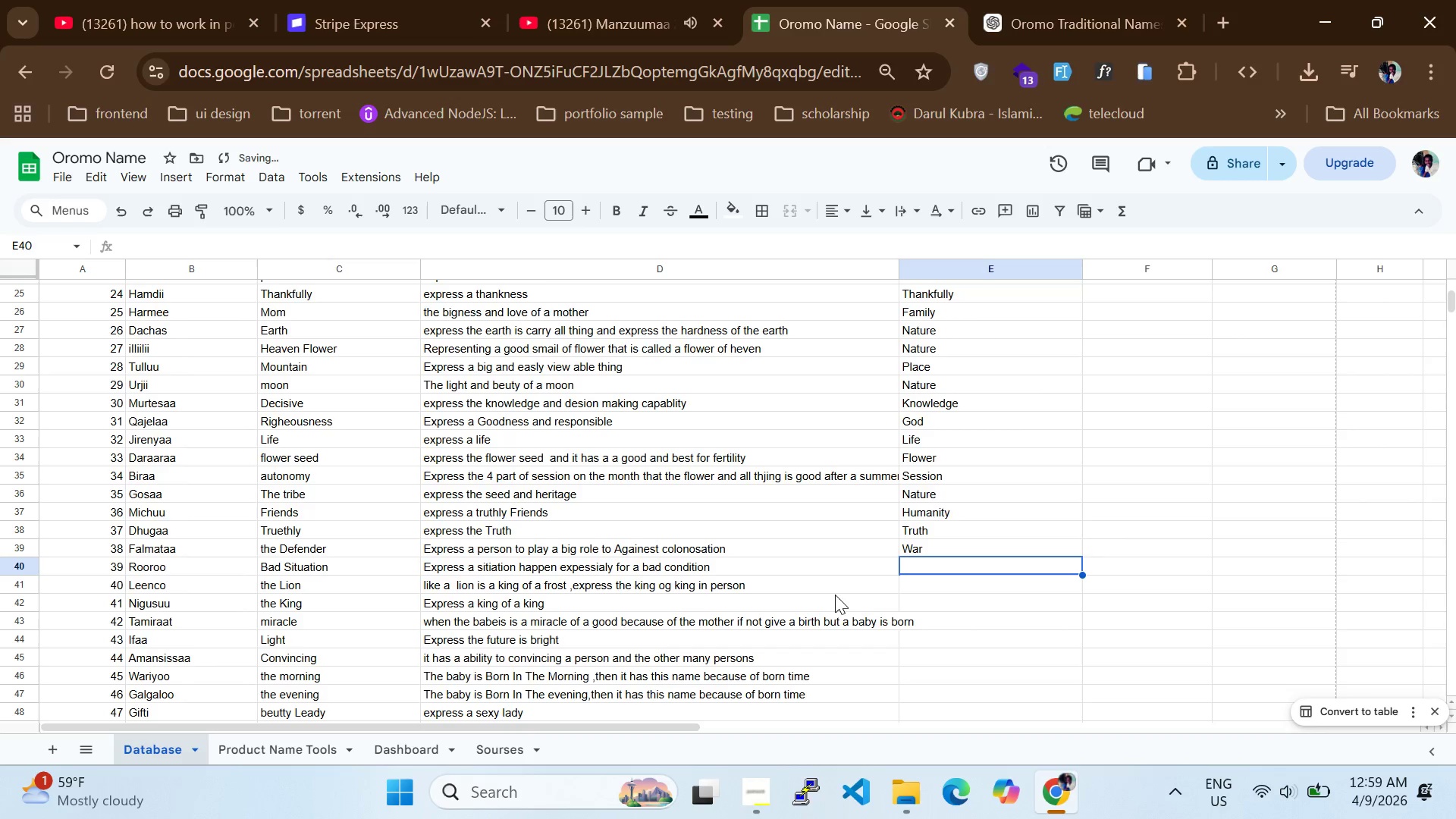 
type(War)
 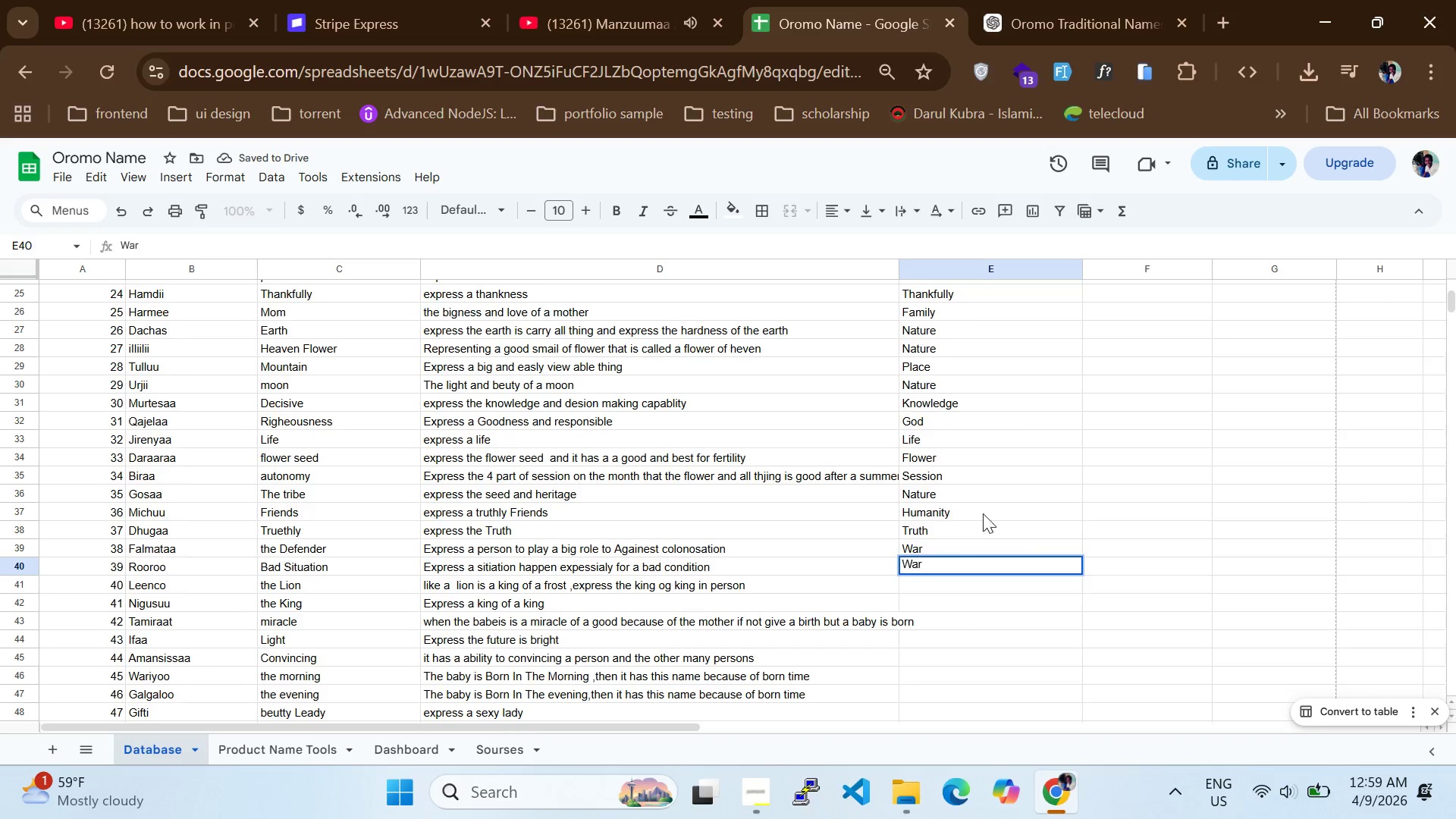 
left_click([955, 583])
 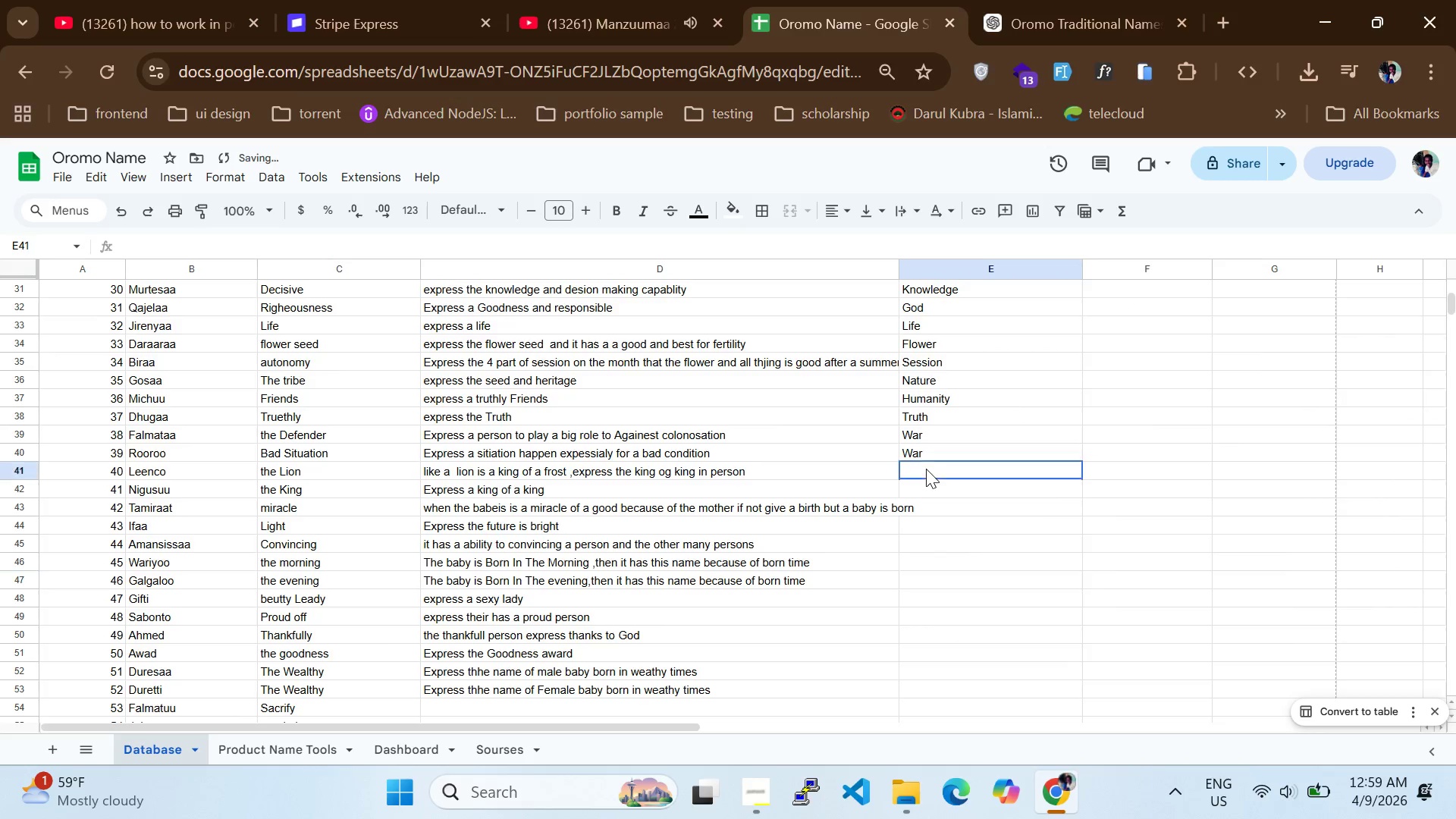 
scroll: coordinate [986, 513], scroll_direction: up, amount: 5.0
 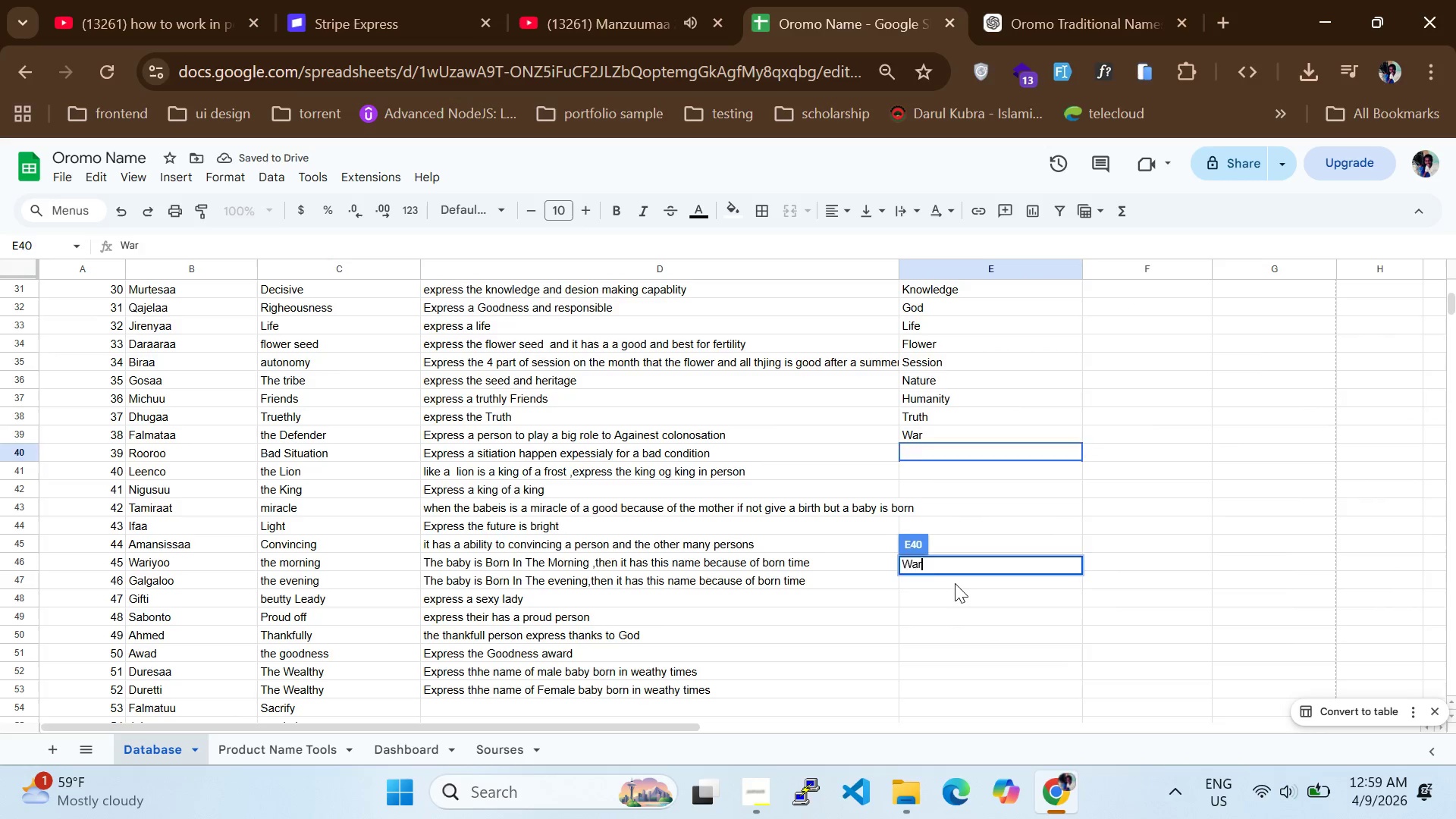 
double_click([926, 471])
 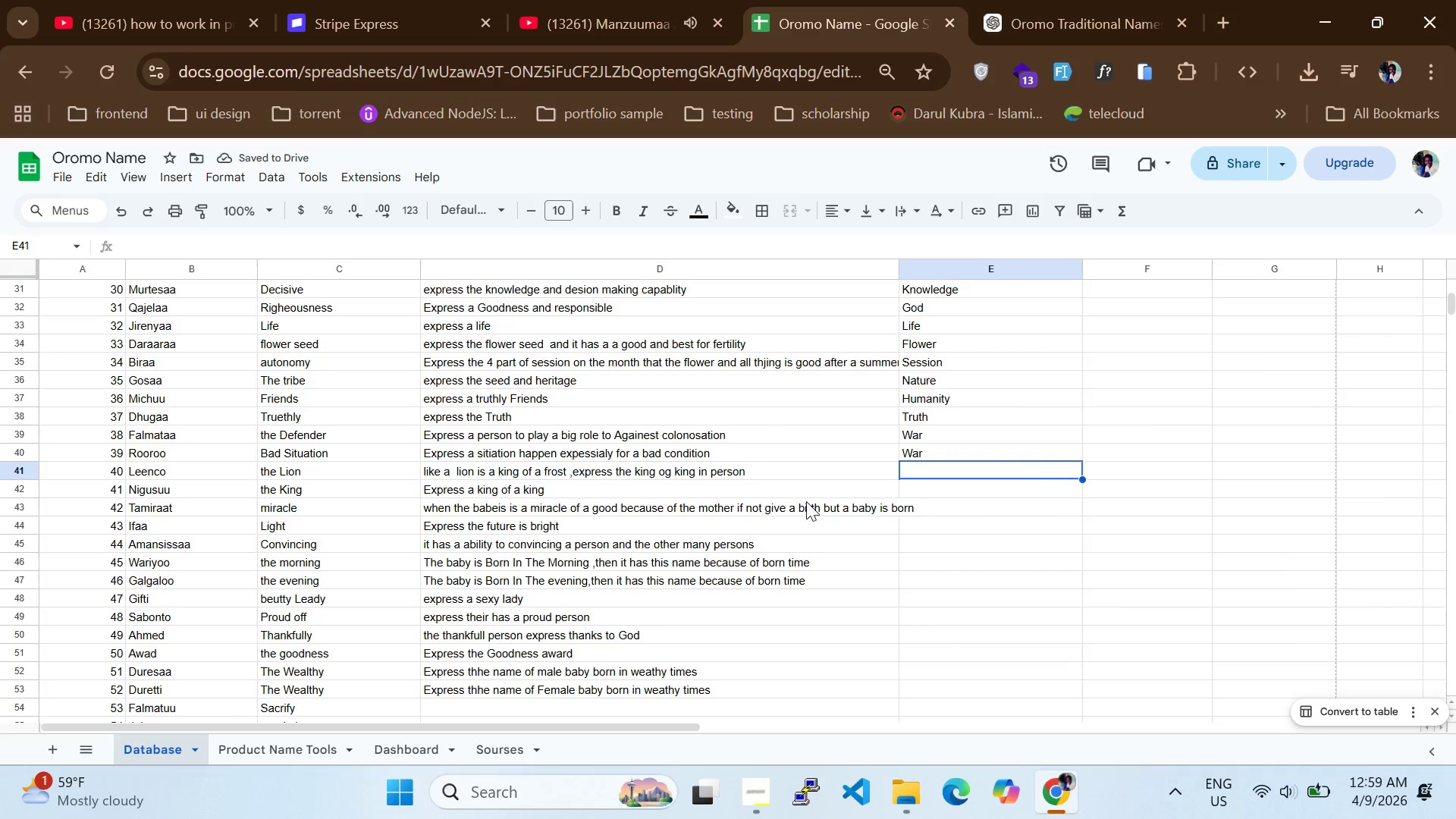 
left_click([921, 475])
 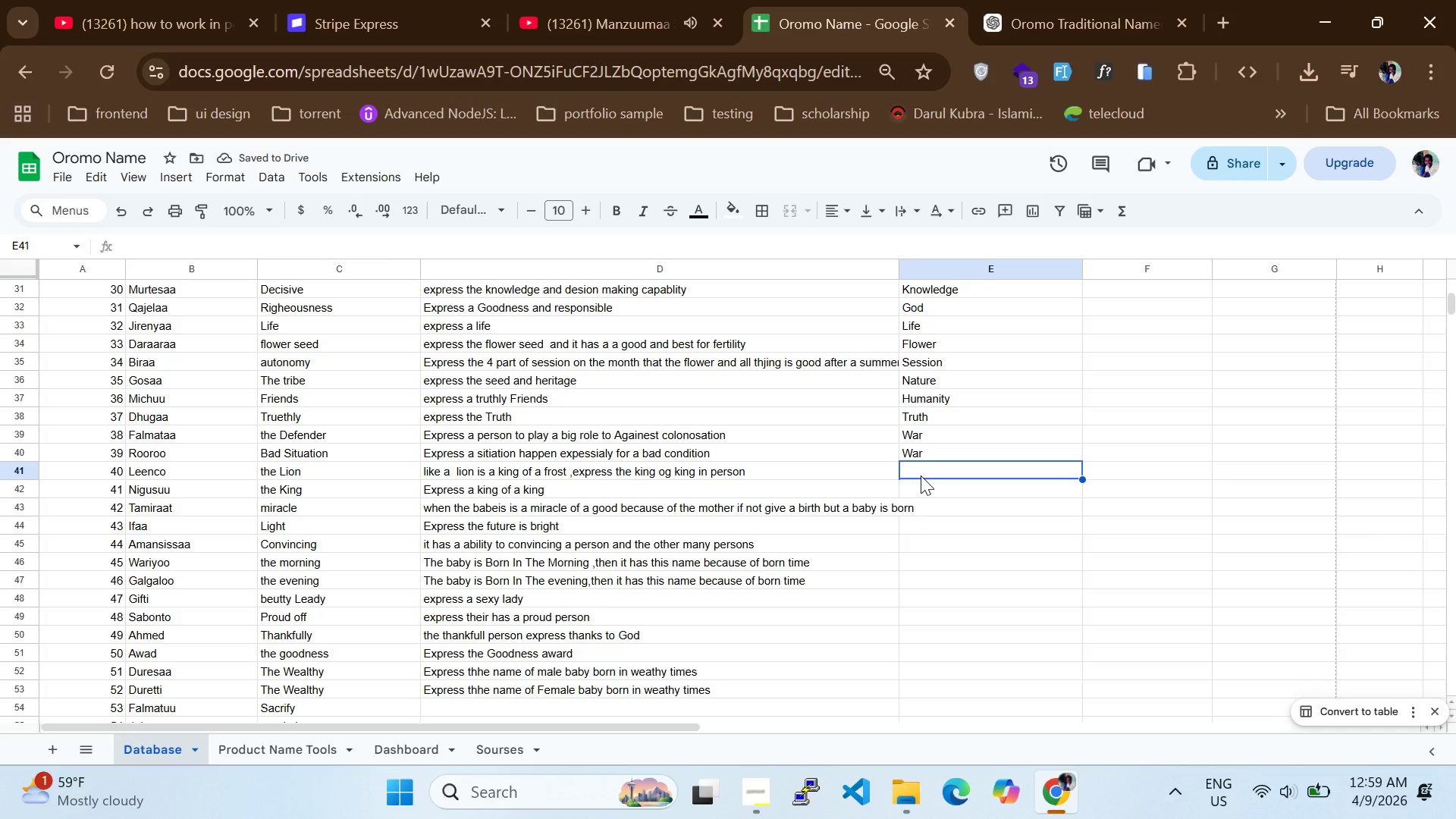 
type(King)
 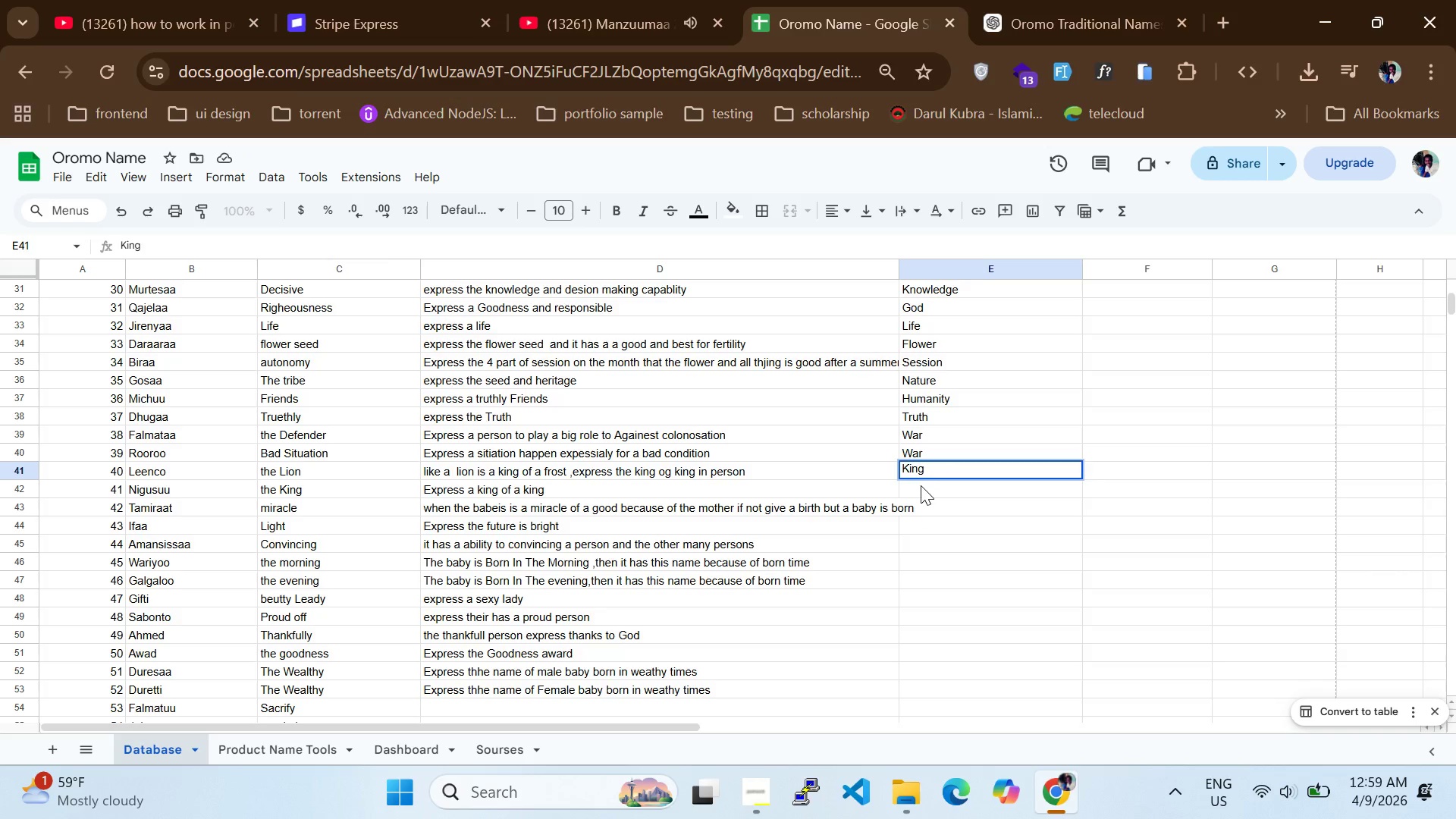 
left_click([921, 485])
 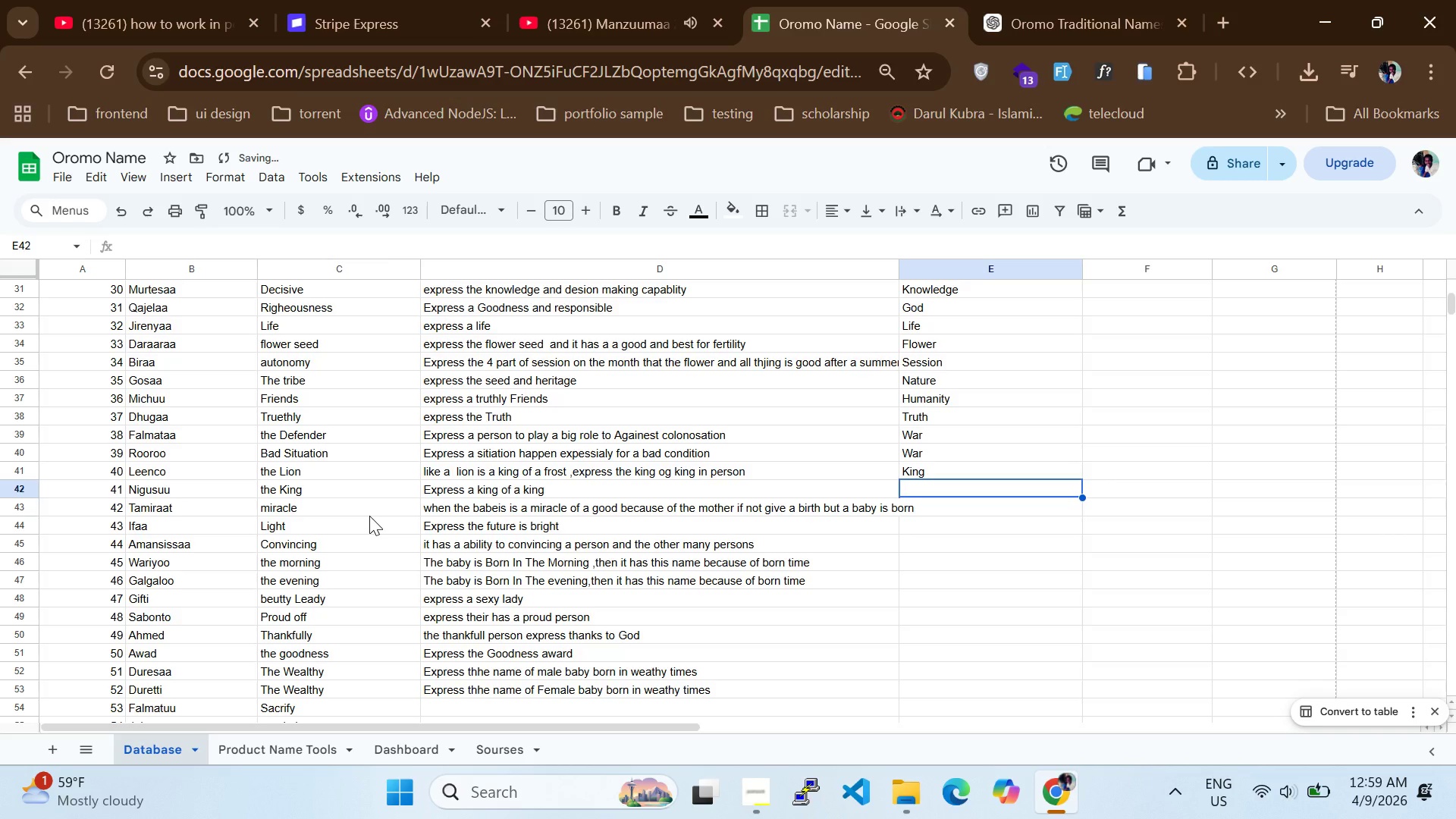 
type(King)
 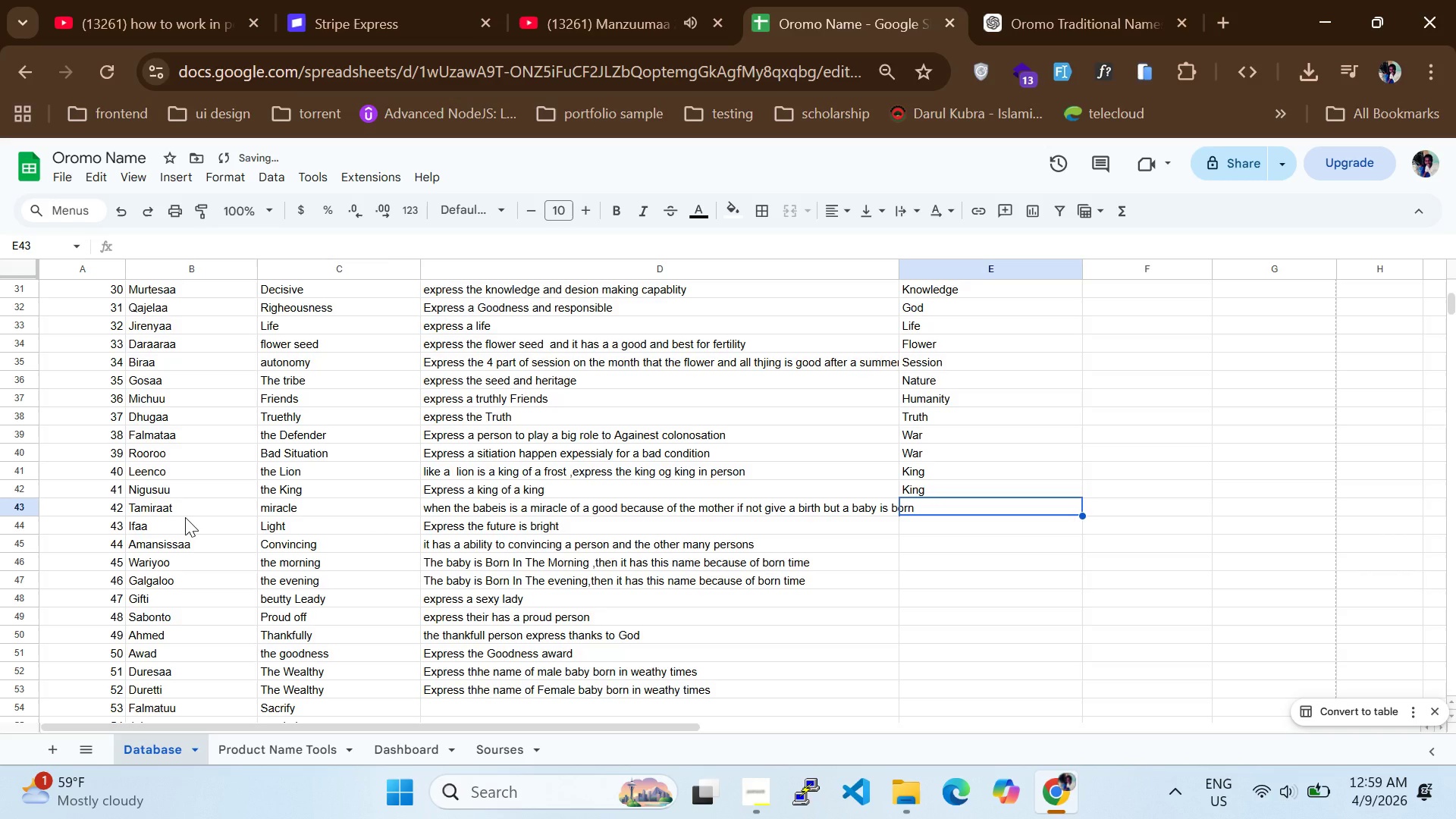 
type(Miracle)
 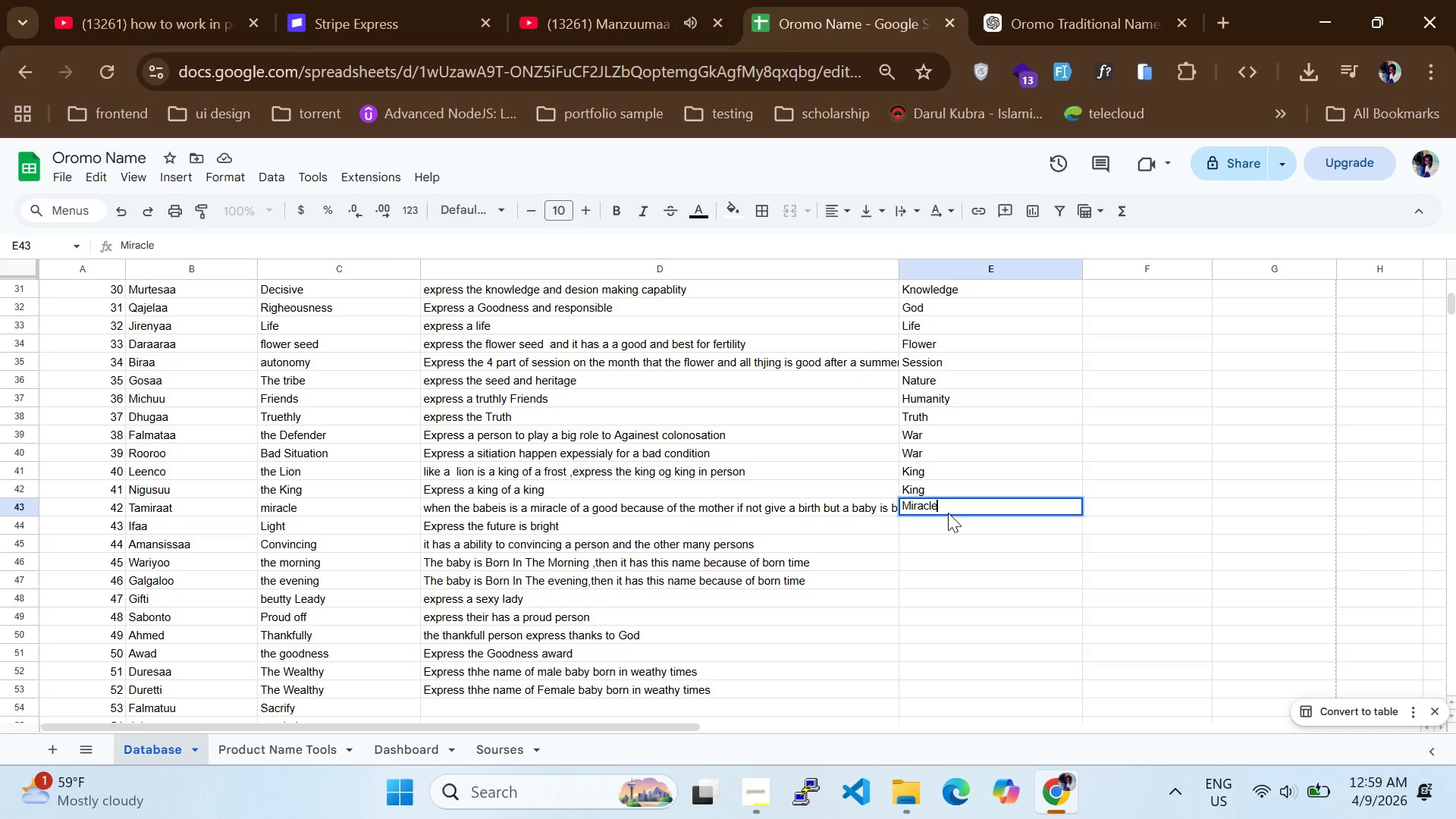 
left_click([940, 523])
 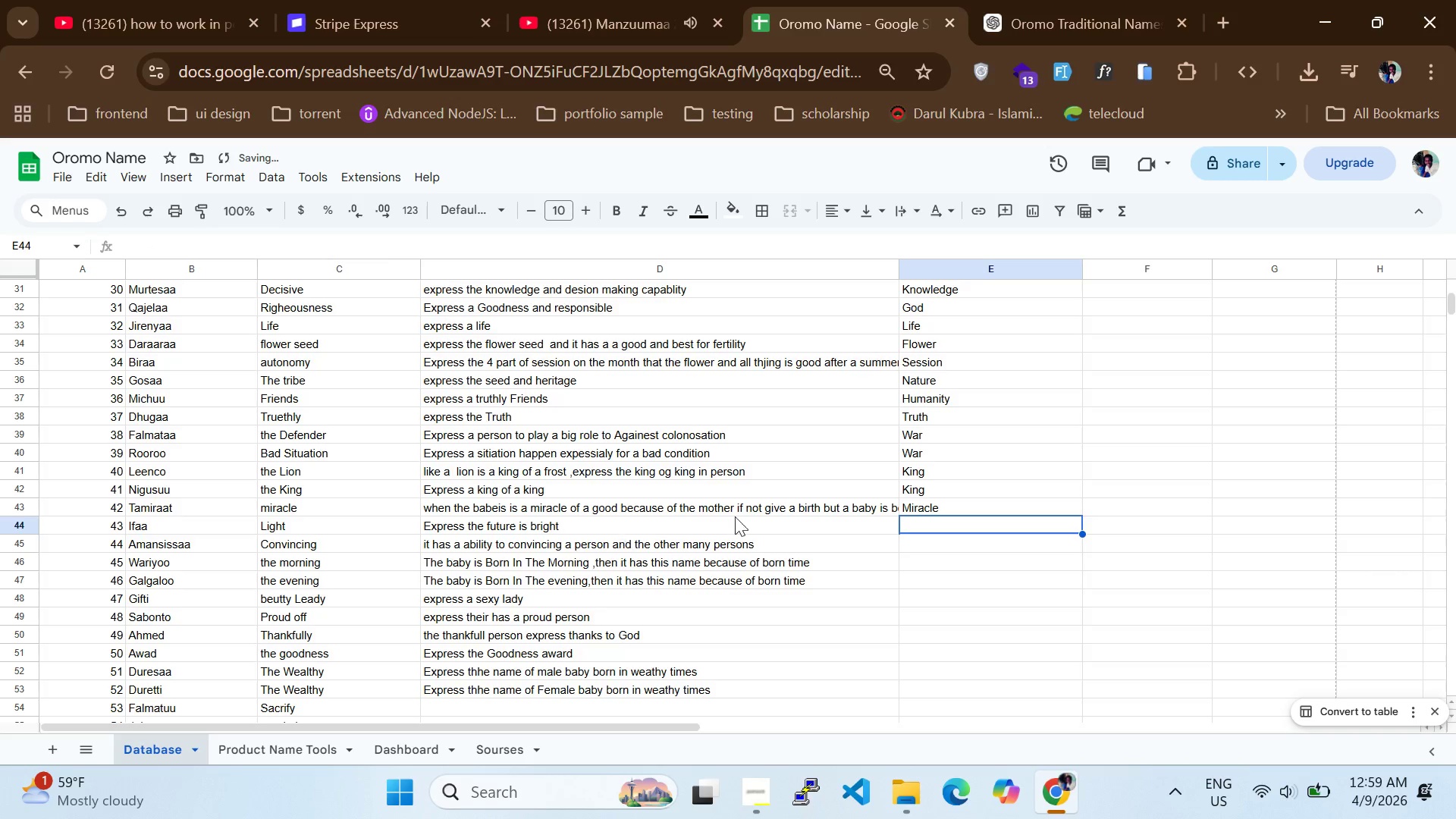 
scroll: coordinate [953, 475], scroll_direction: up, amount: 6.0
 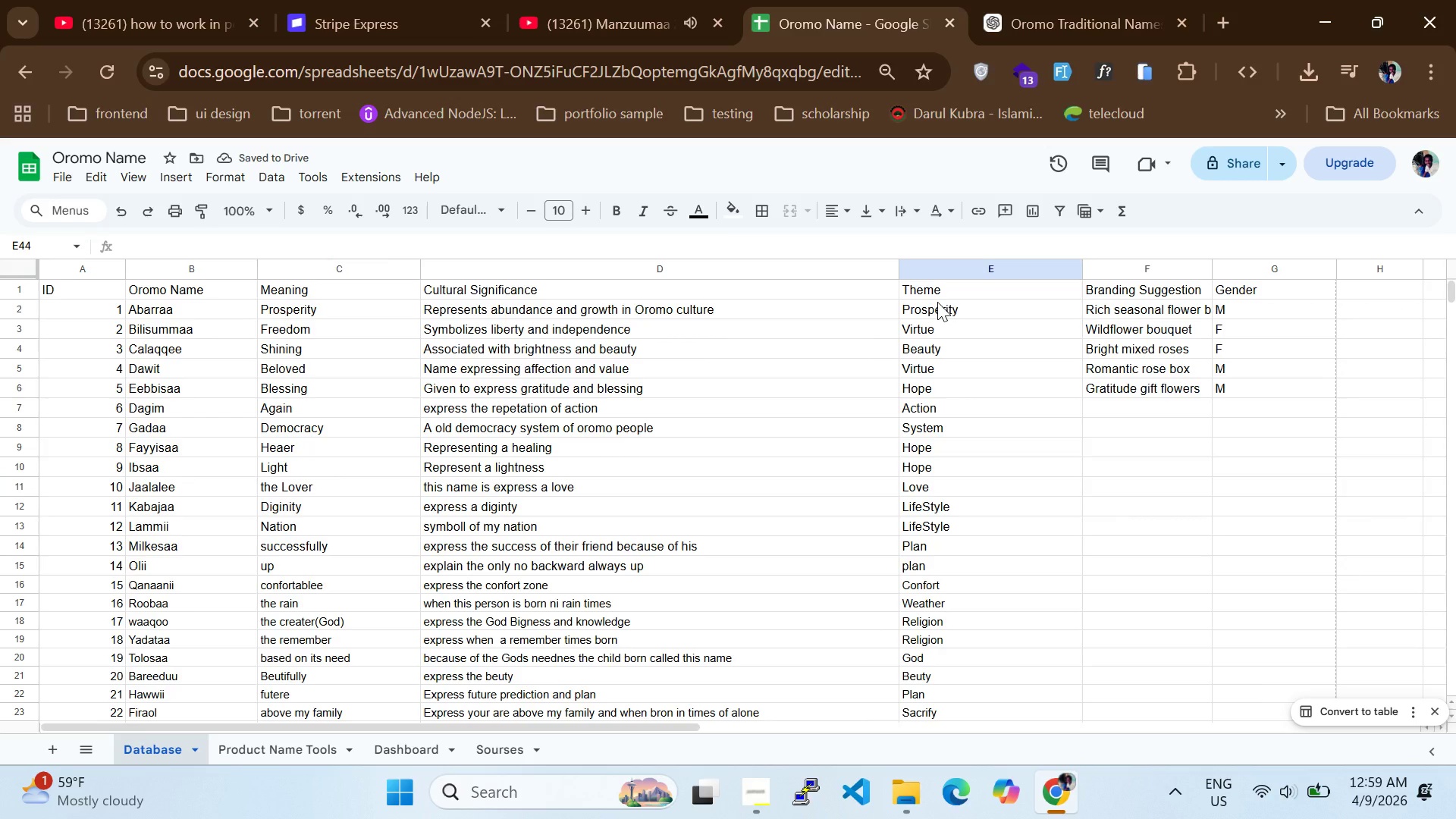 
double_click([936, 308])
 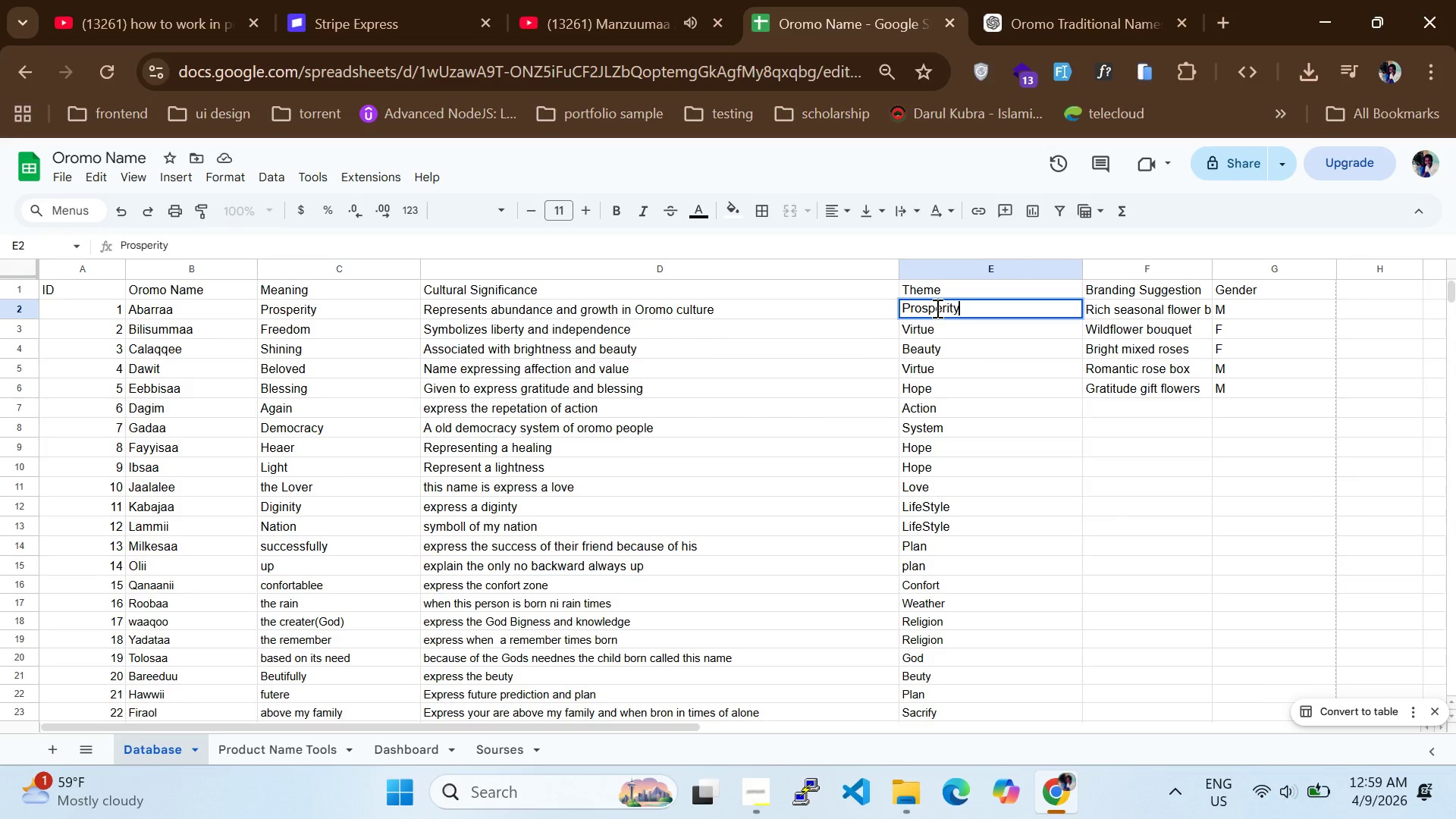 
key(Control+A)
 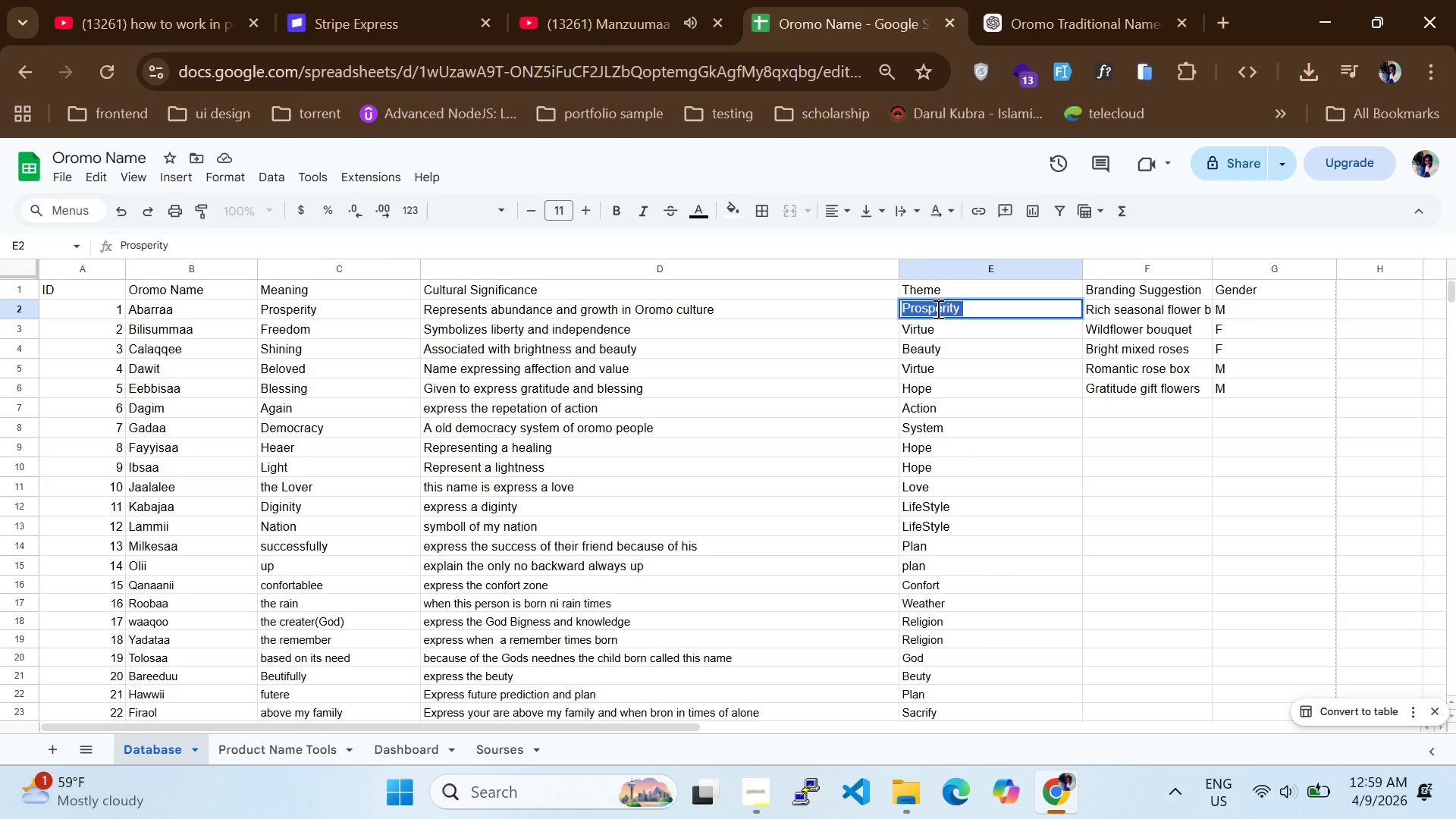 
key(Control+C)
 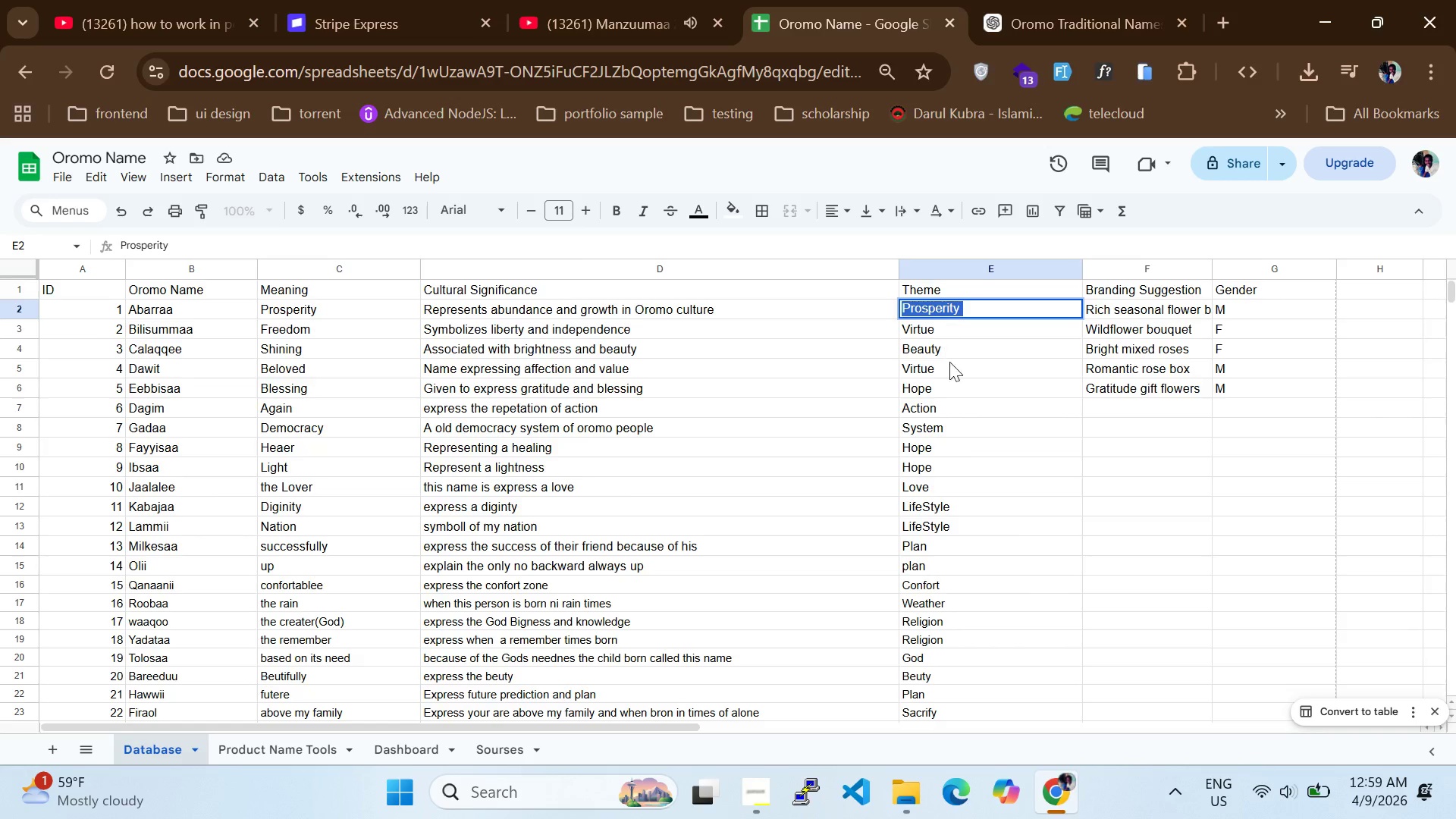 
scroll: coordinate [952, 373], scroll_direction: down, amount: 5.0
 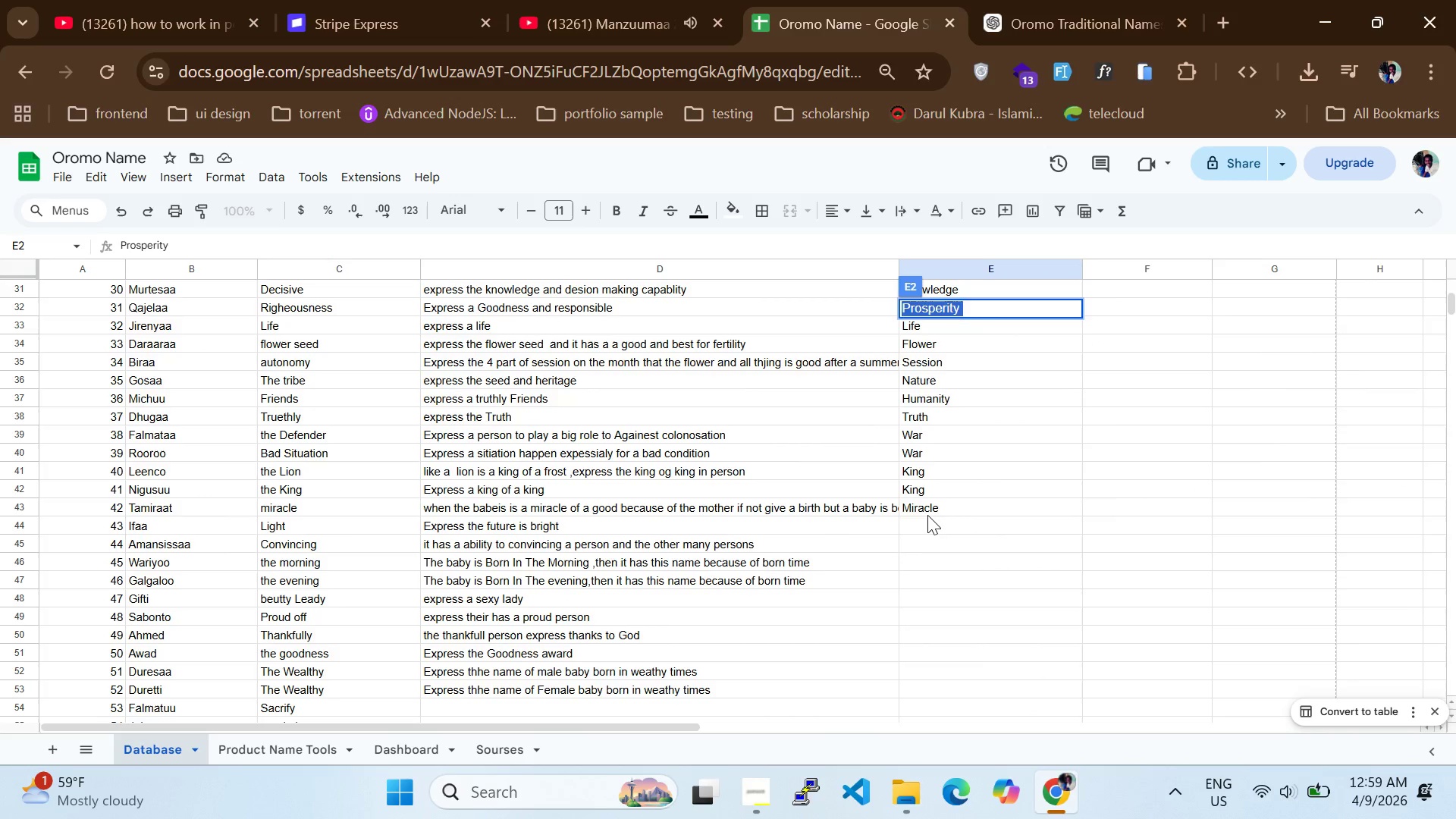 
double_click([927, 516])
 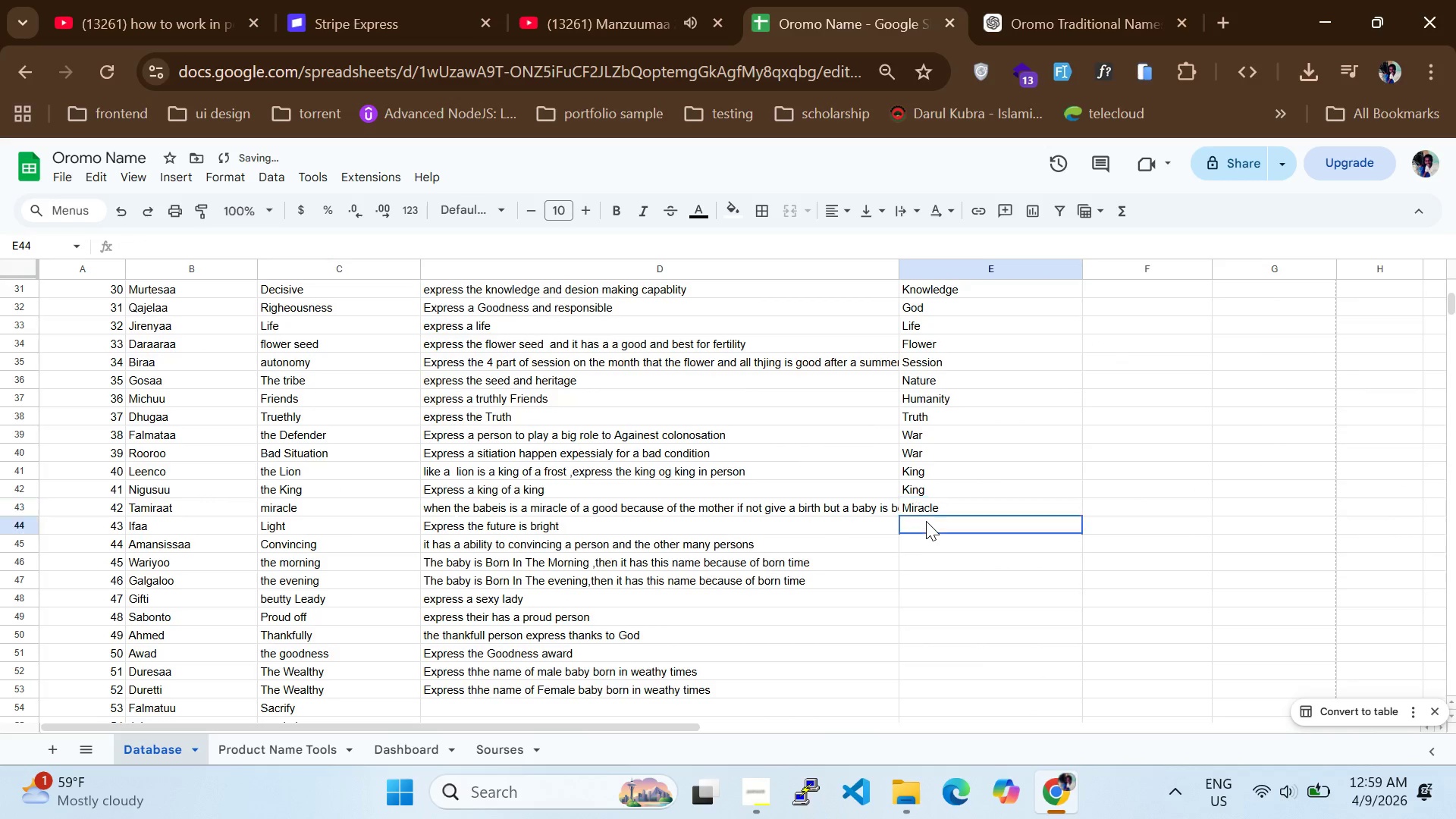 
double_click([926, 521])
 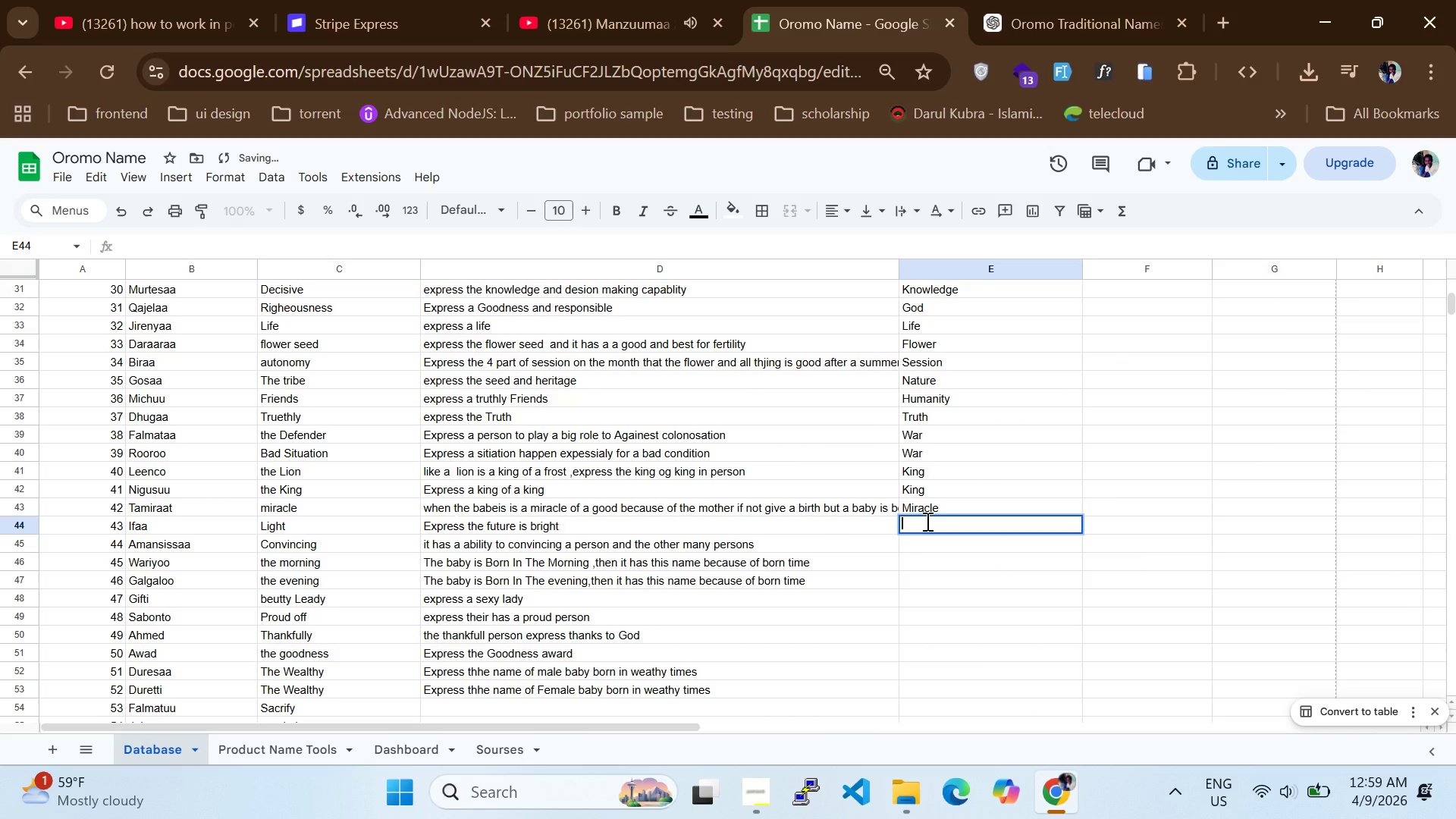 
key(Control+V)
 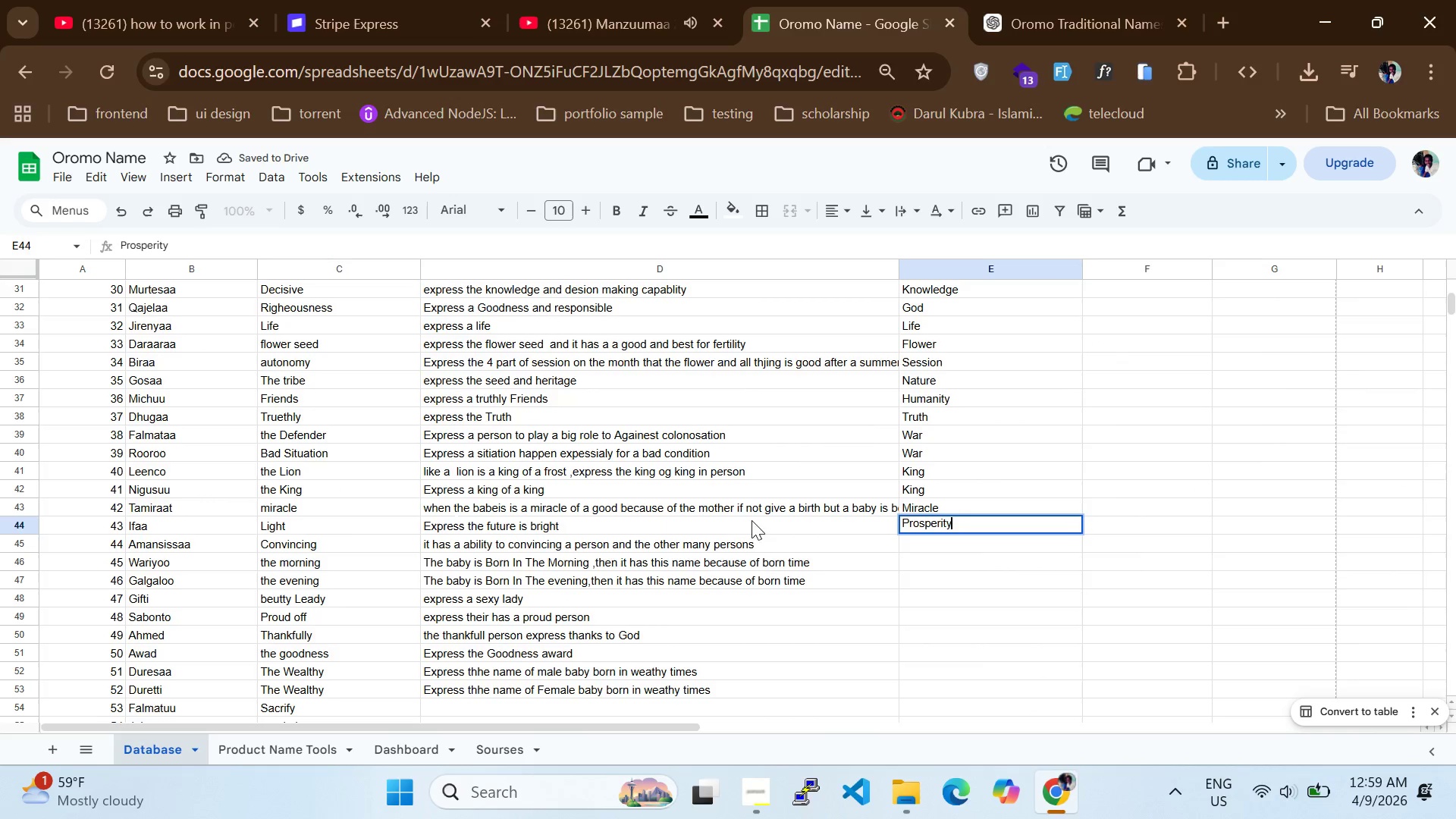 
left_click([913, 546])
 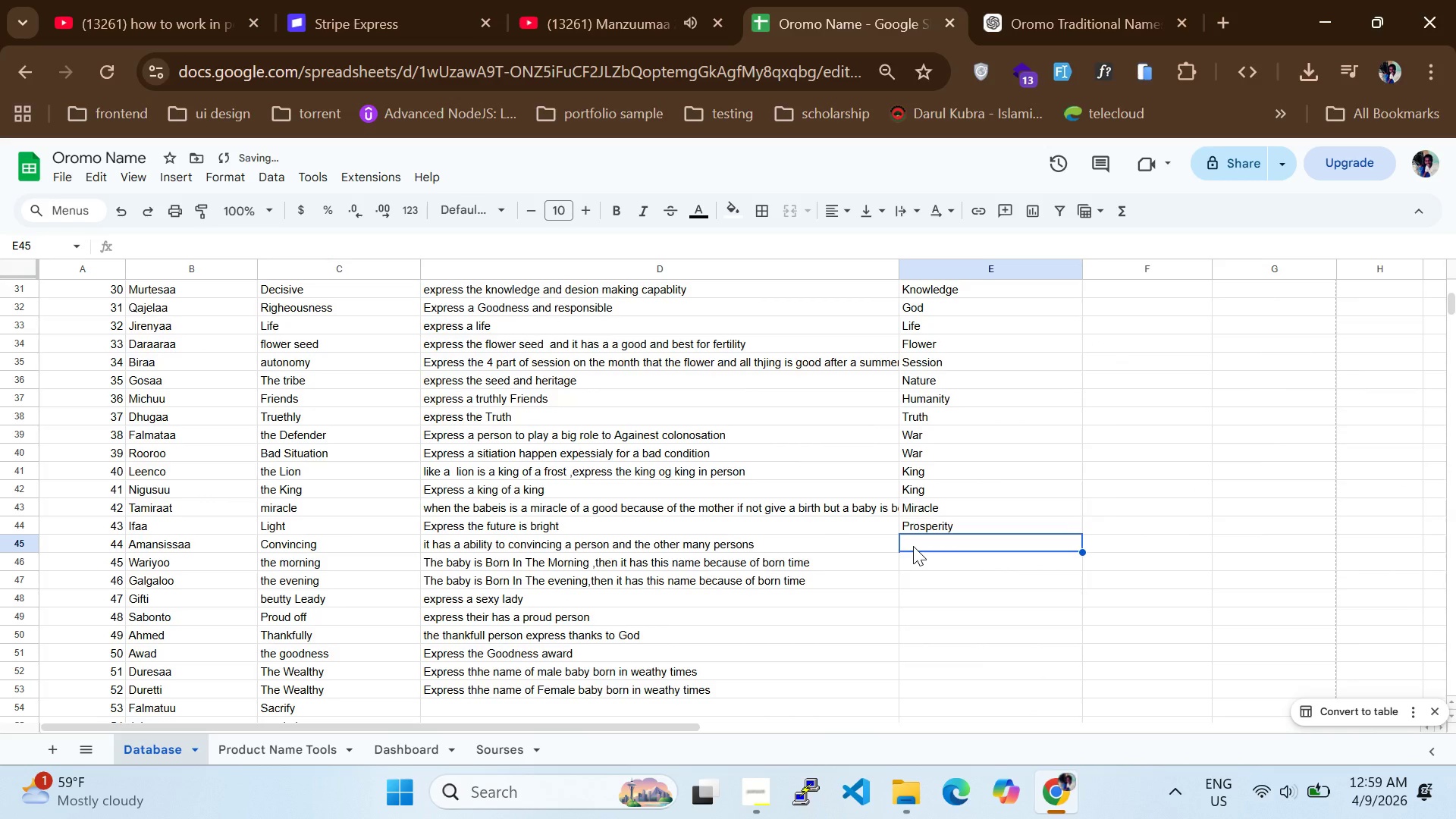 
left_click([913, 546])
 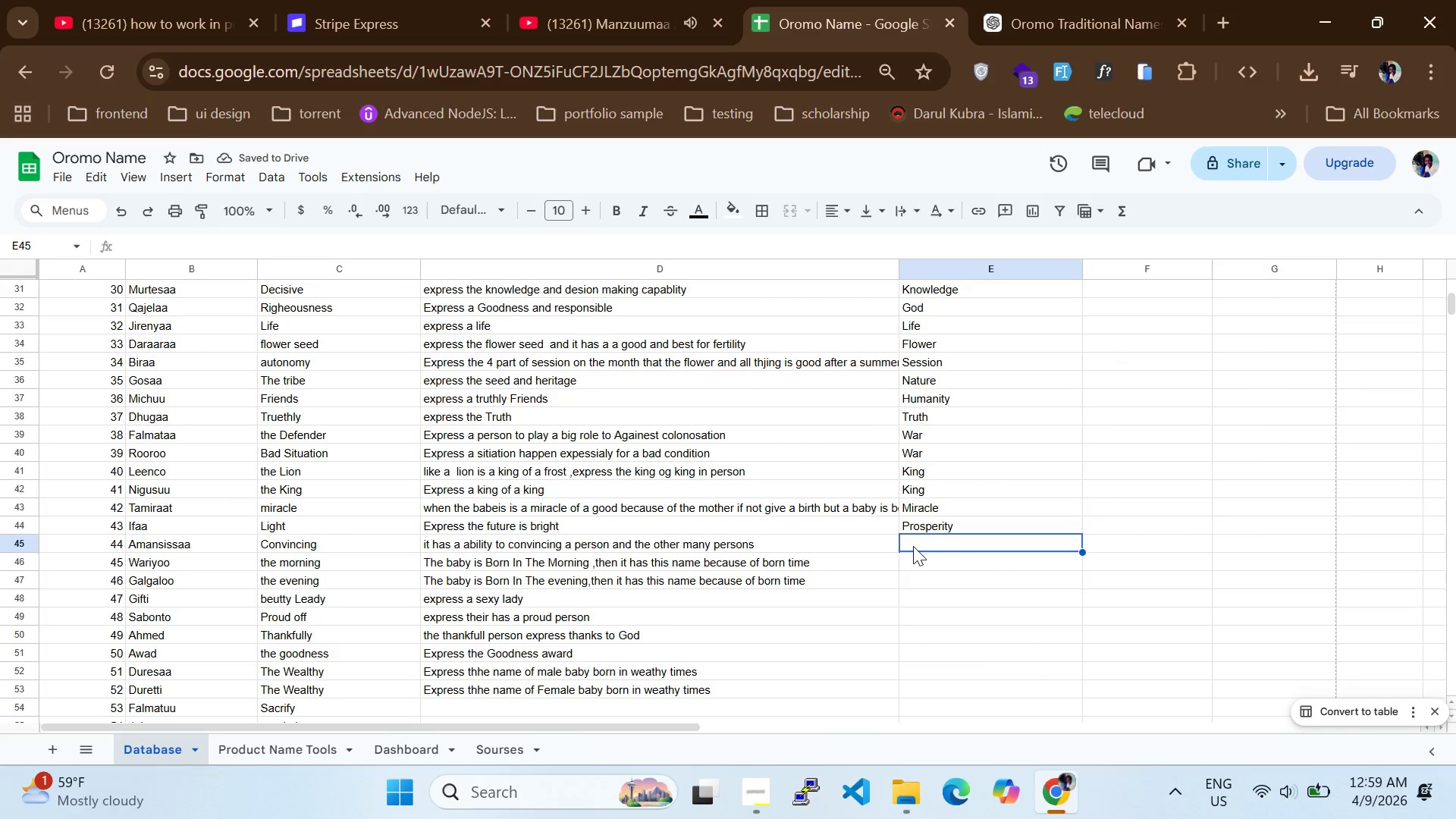 
key(CapsLock)
 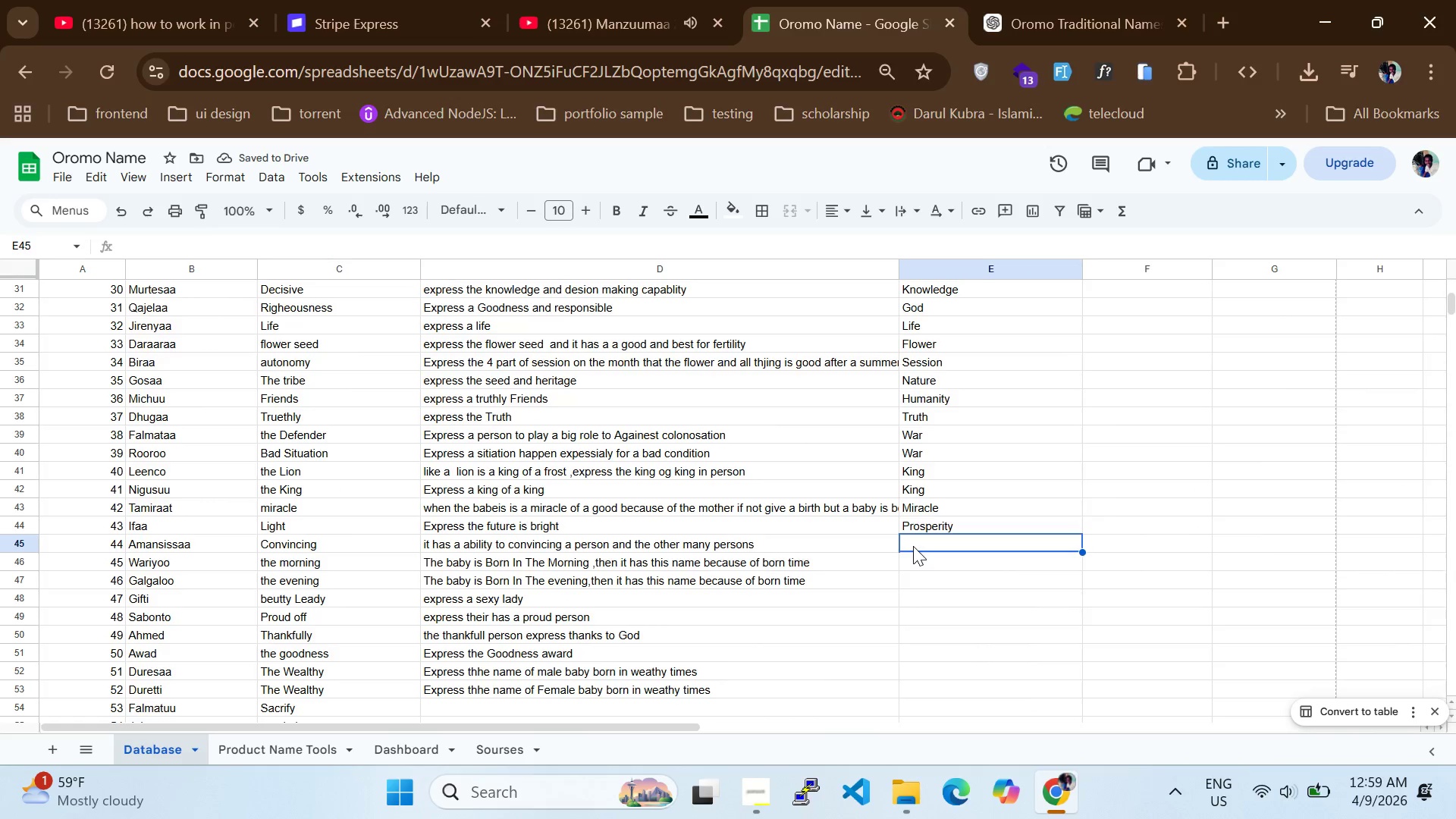 
key(H)
 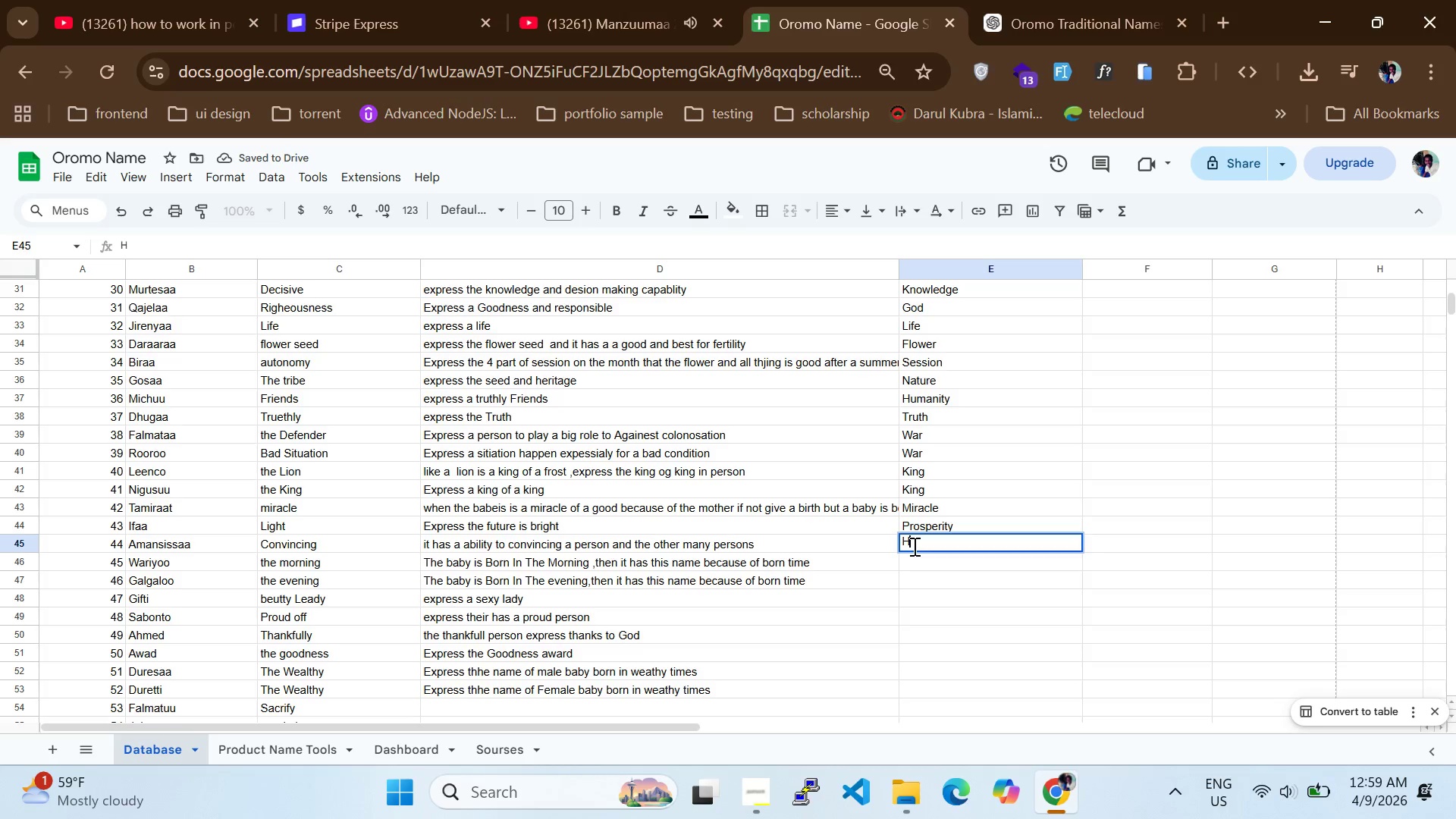 
key(CapsLock)
 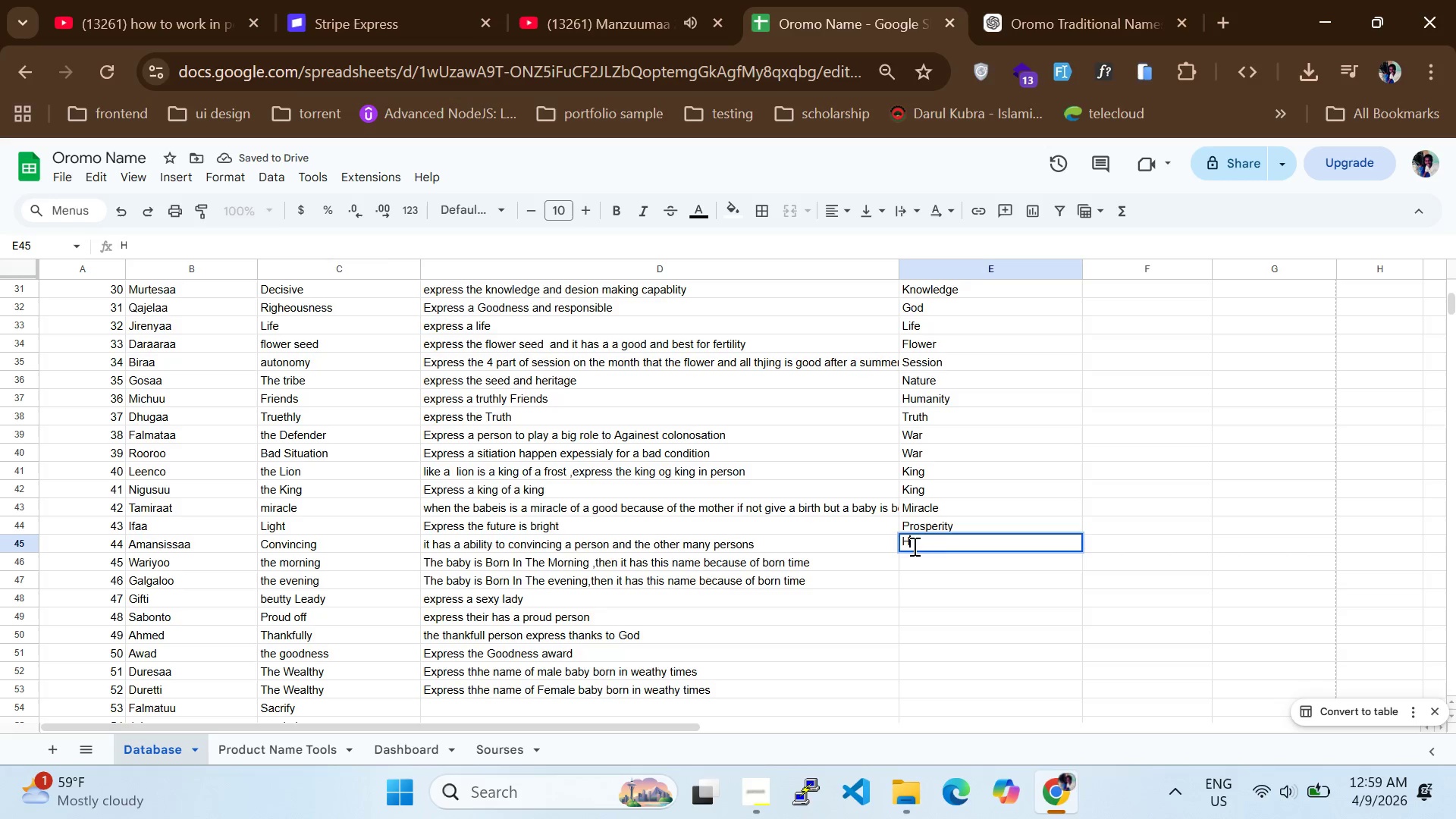 
key(U)
 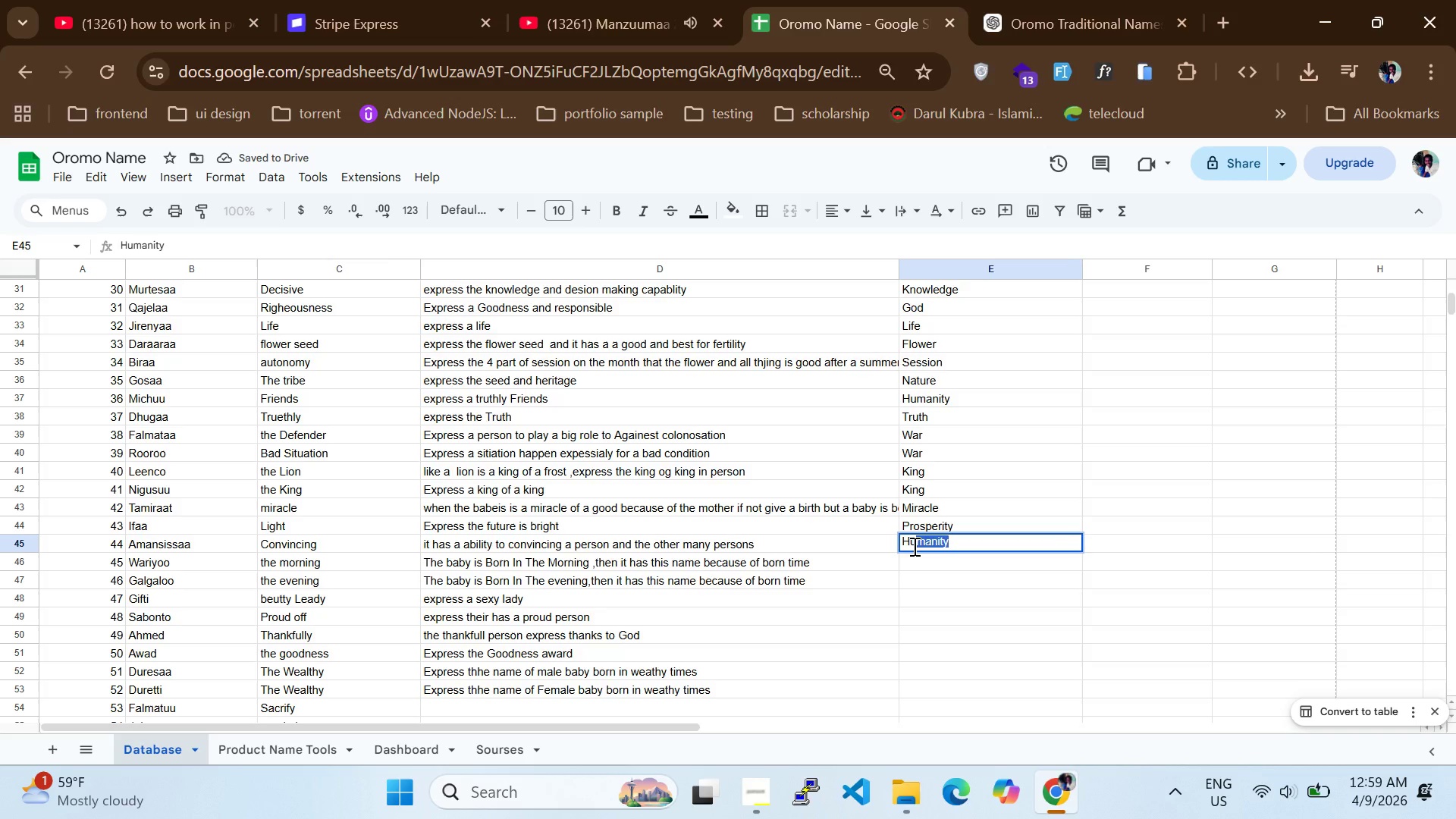 
key(Tab)
 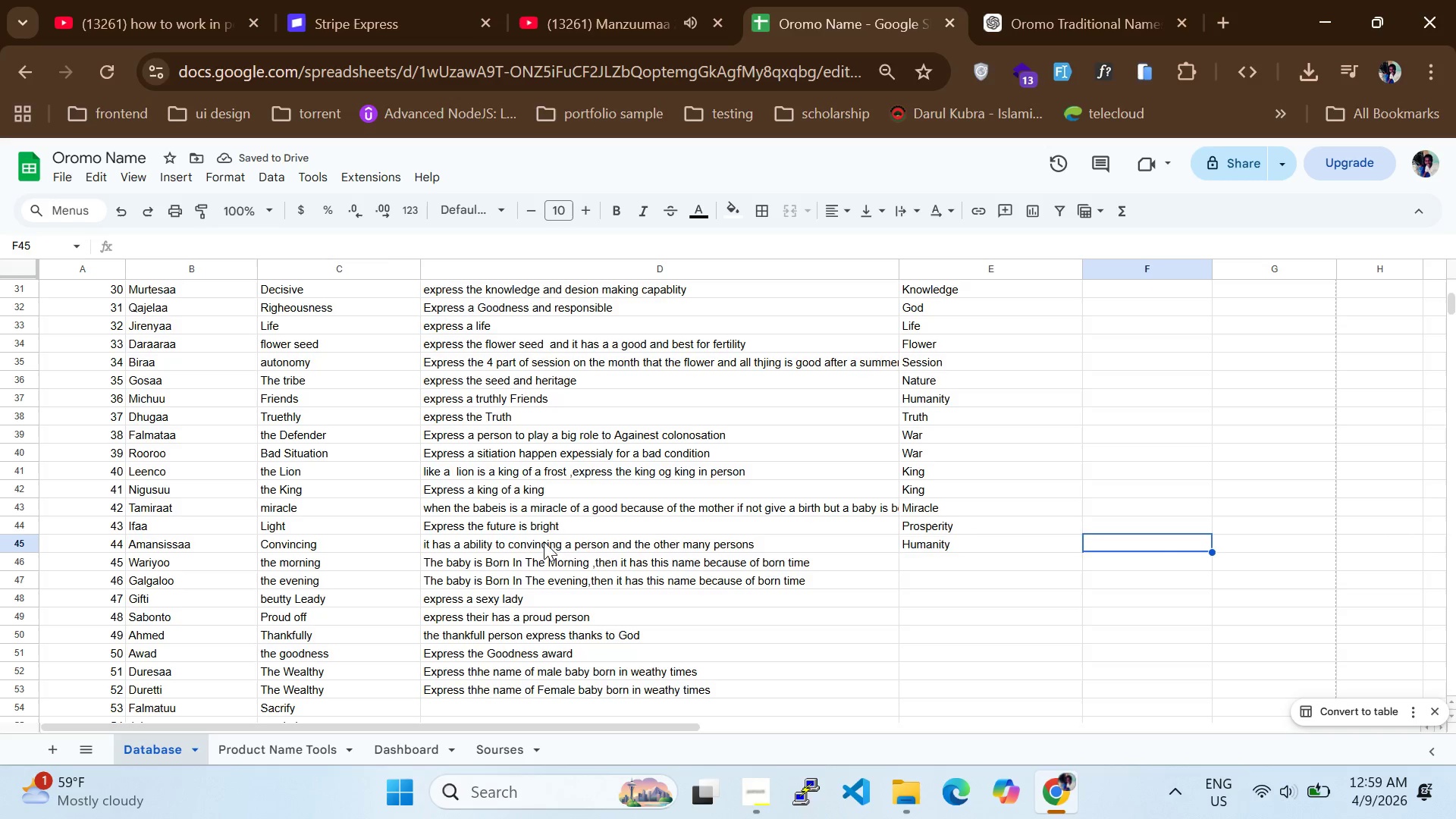 
left_click([935, 557])
 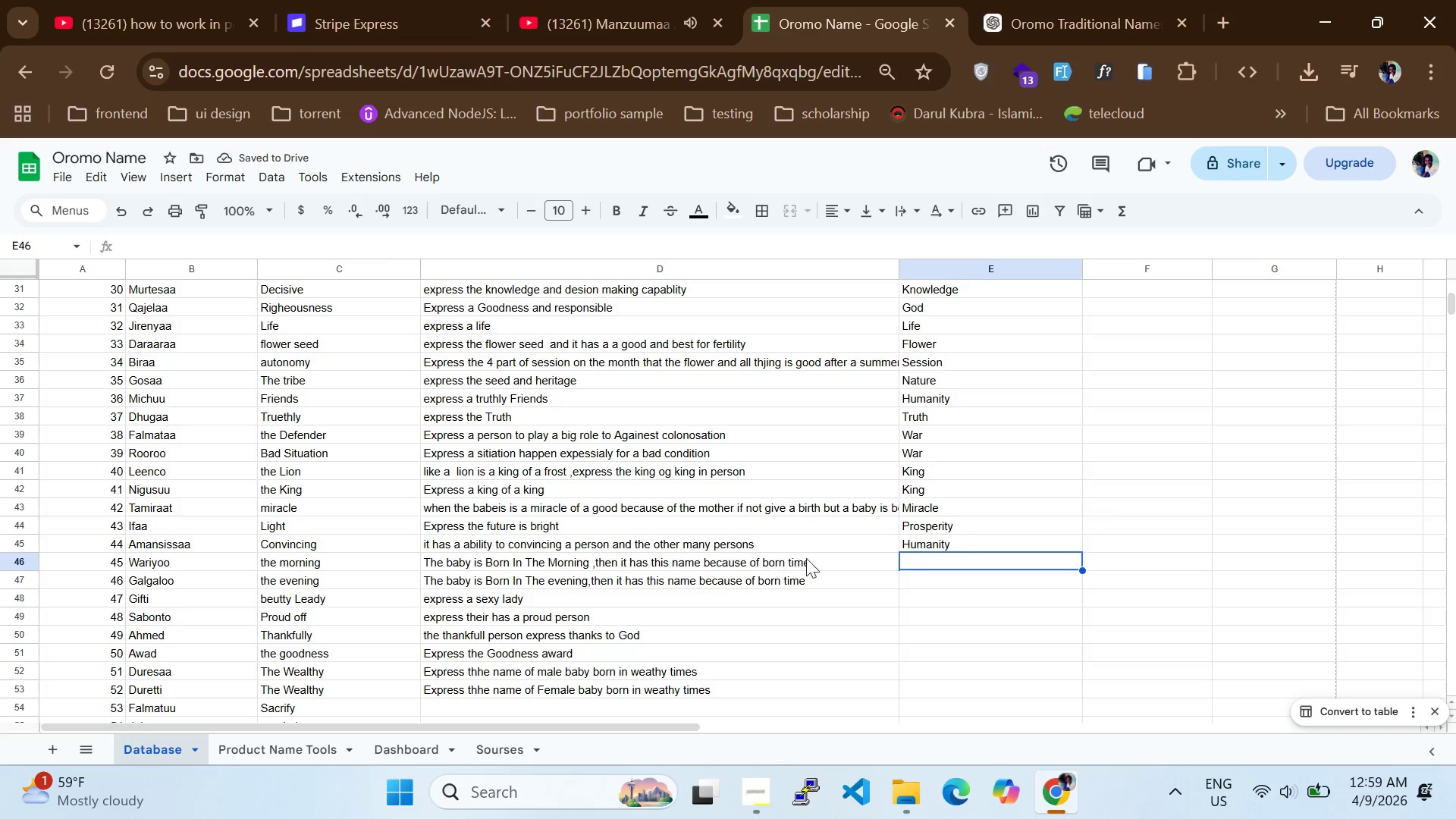 
scroll: coordinate [956, 538], scroll_direction: up, amount: 6.0
 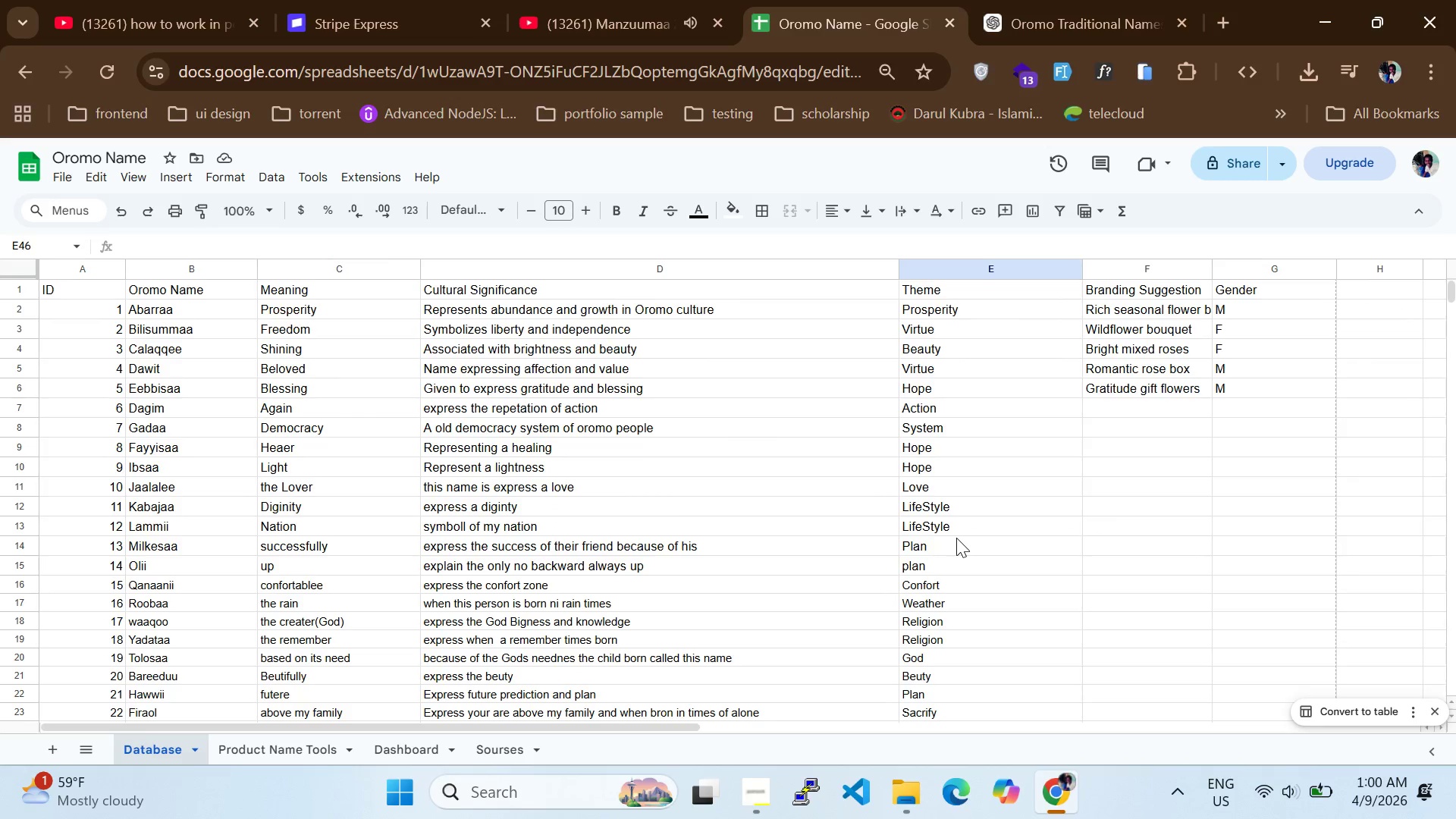 
scroll: coordinate [956, 542], scroll_direction: down, amount: 5.0
 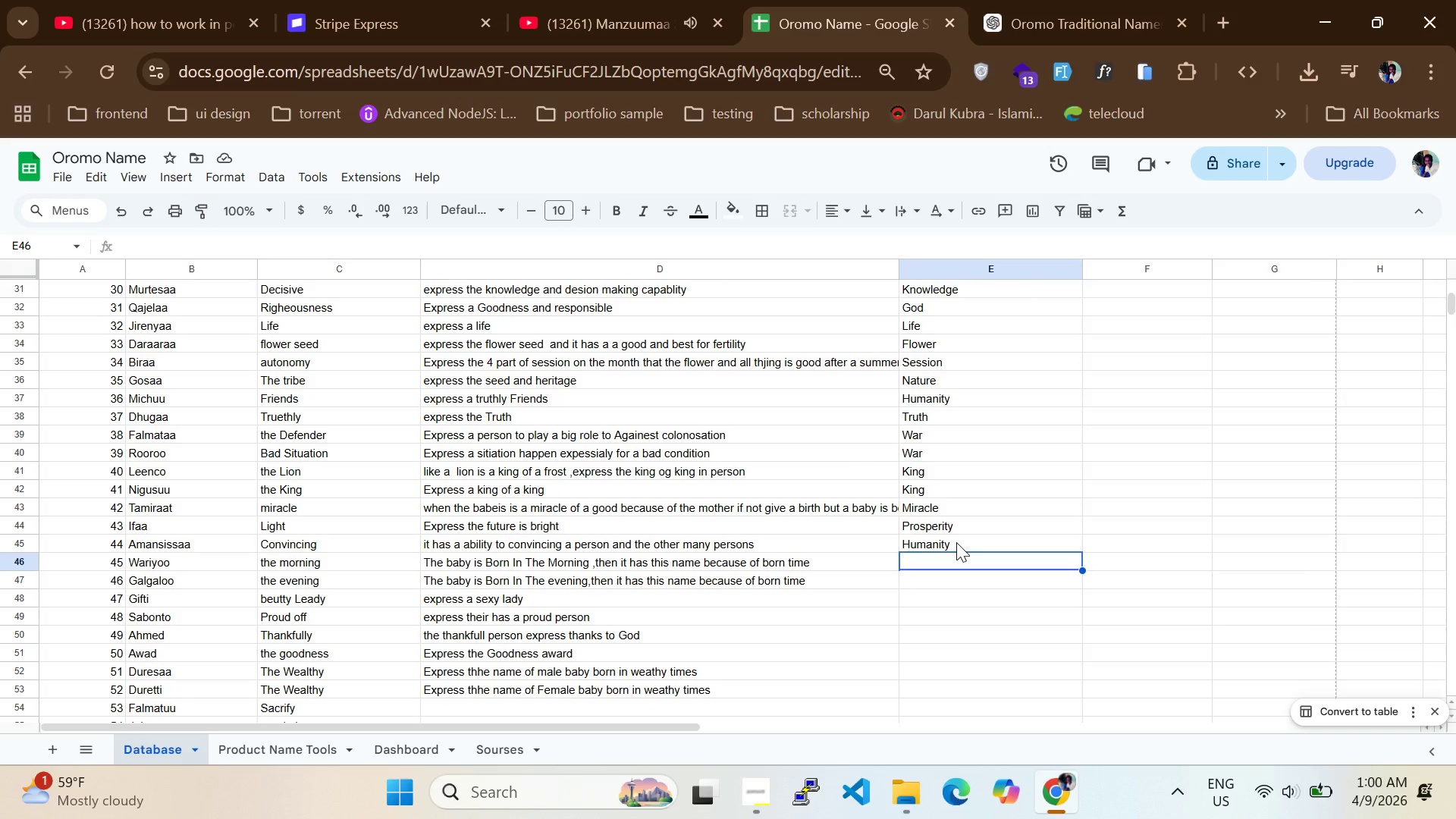 
type(Wea)
key(Tab)
 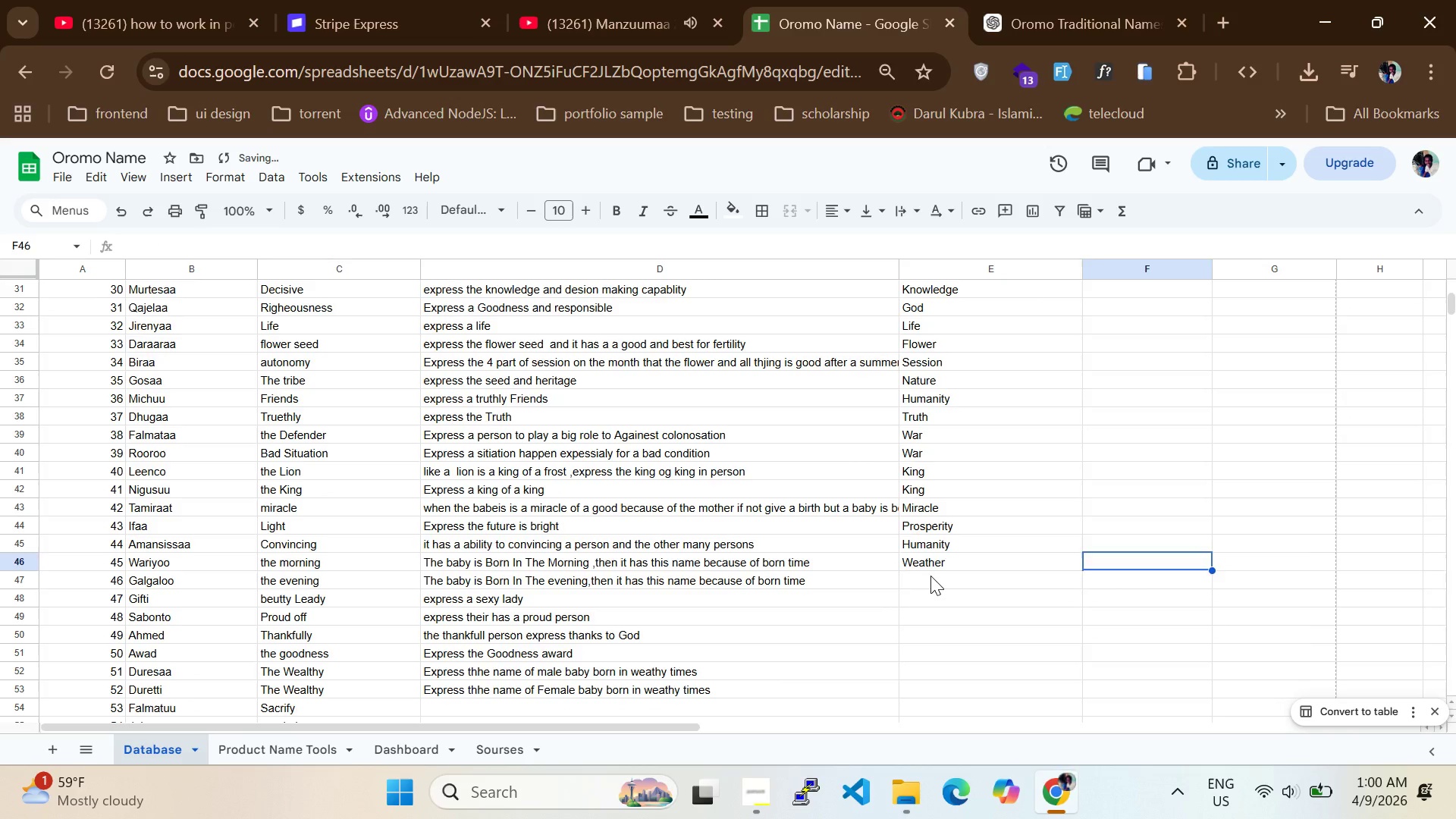 
double_click([930, 576])
 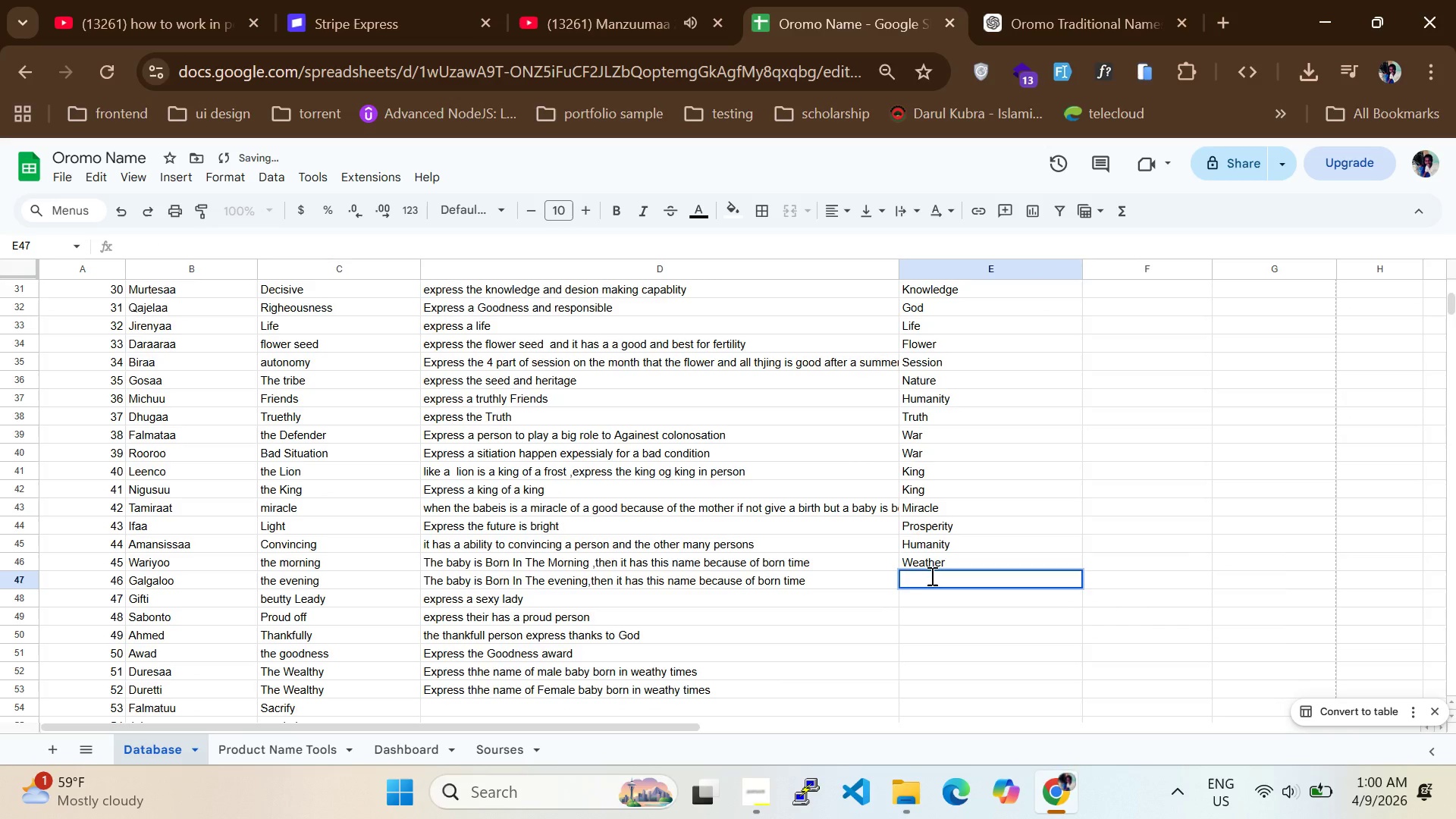 
type(w)
key(Backspace)
type(Weather)
 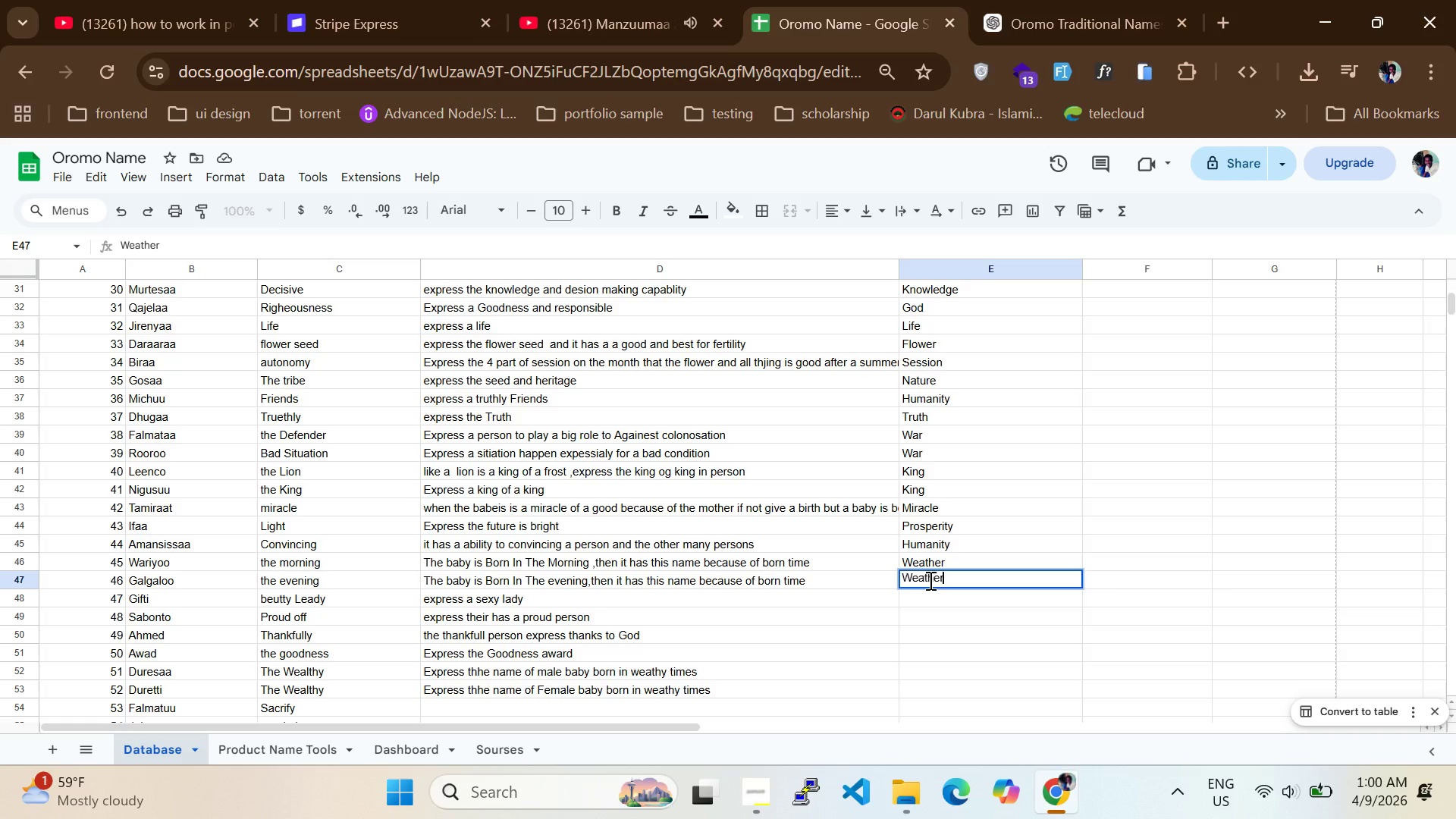 
scroll: coordinate [962, 509], scroll_direction: up, amount: 8.0
 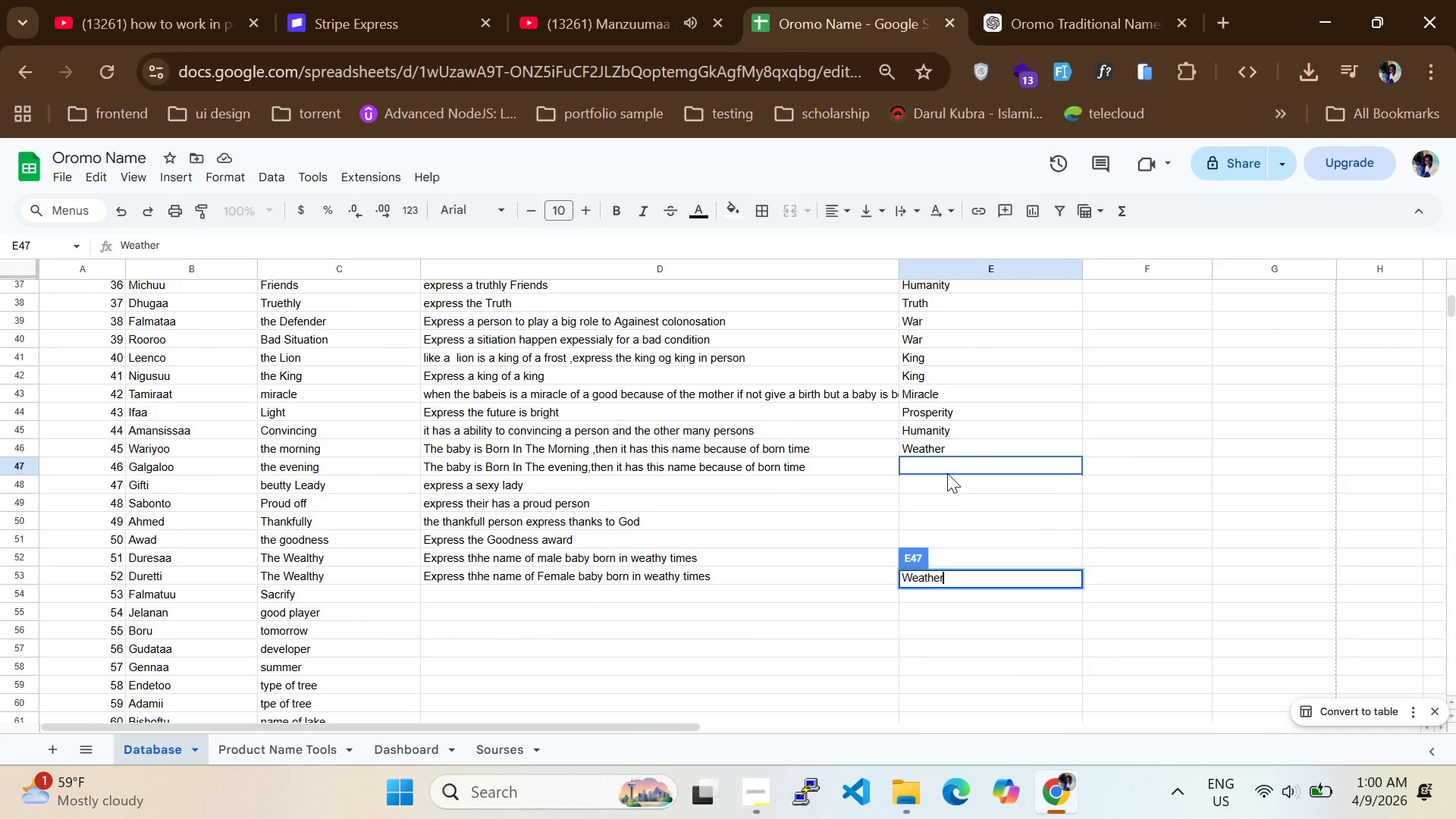 
left_click([946, 471])
 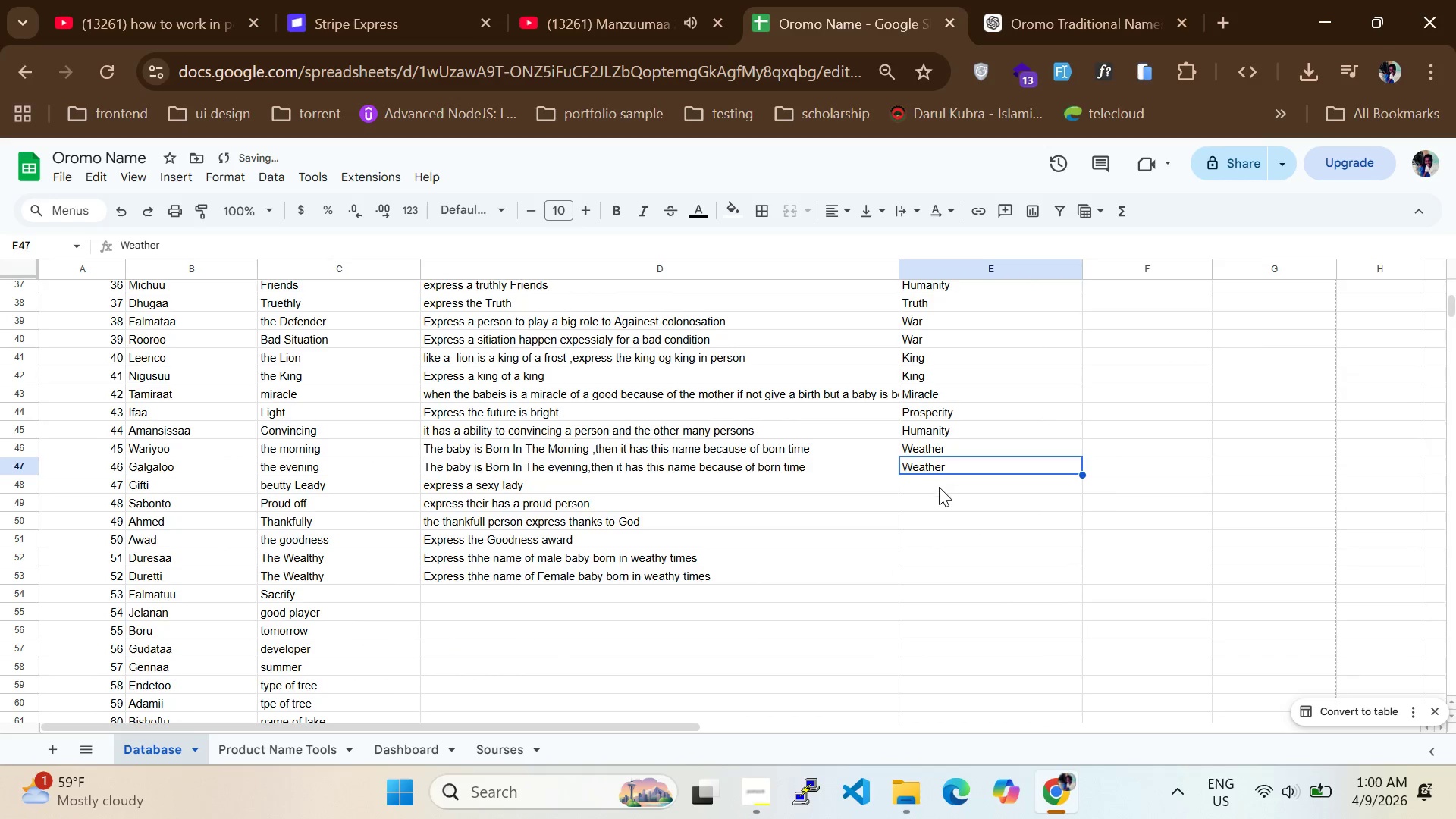 
left_click([937, 489])
 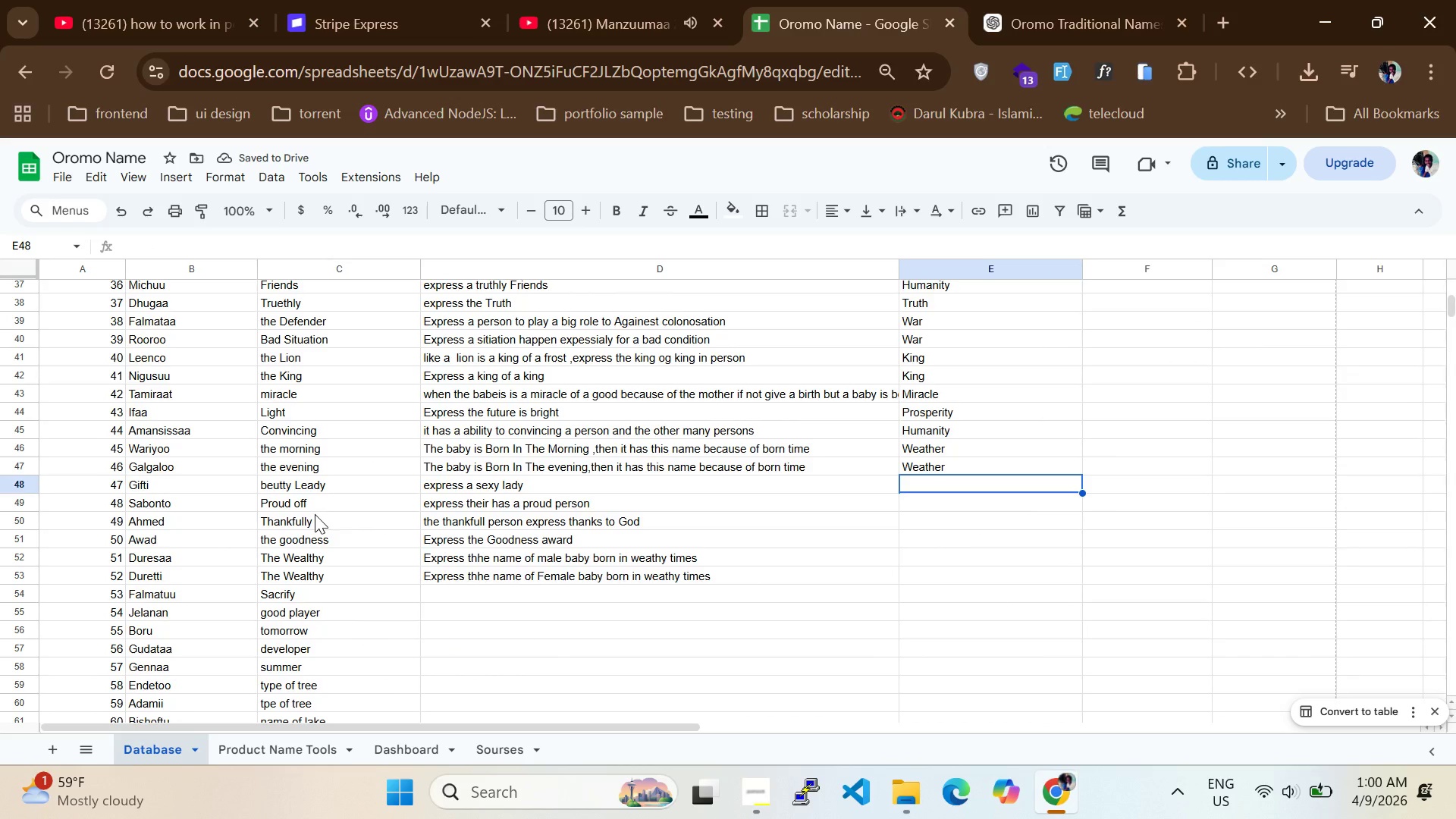 
key(CapsLock)
 